 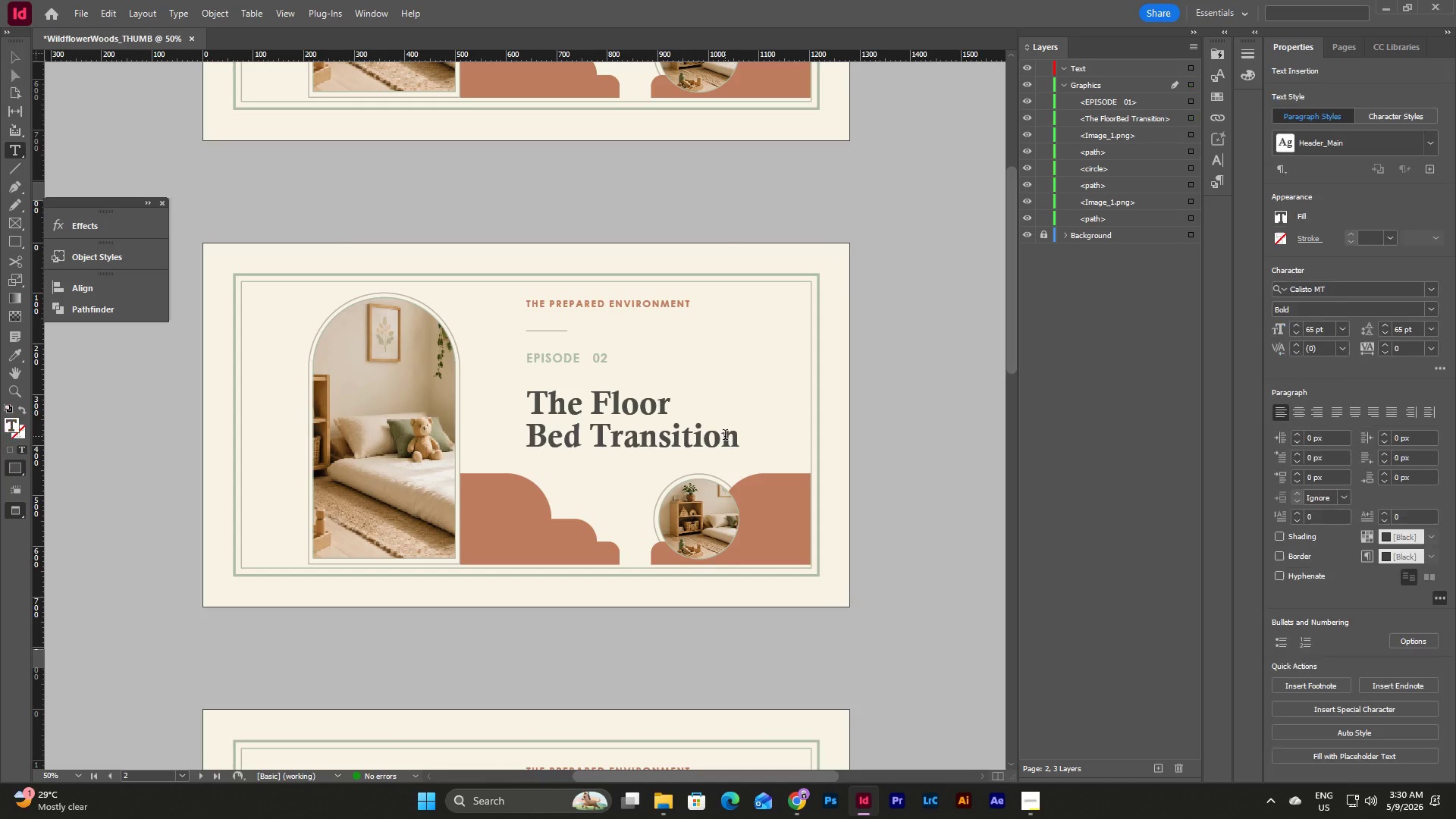 
left_click_drag(start_coordinate=[742, 436], to_coordinate=[526, 399])
 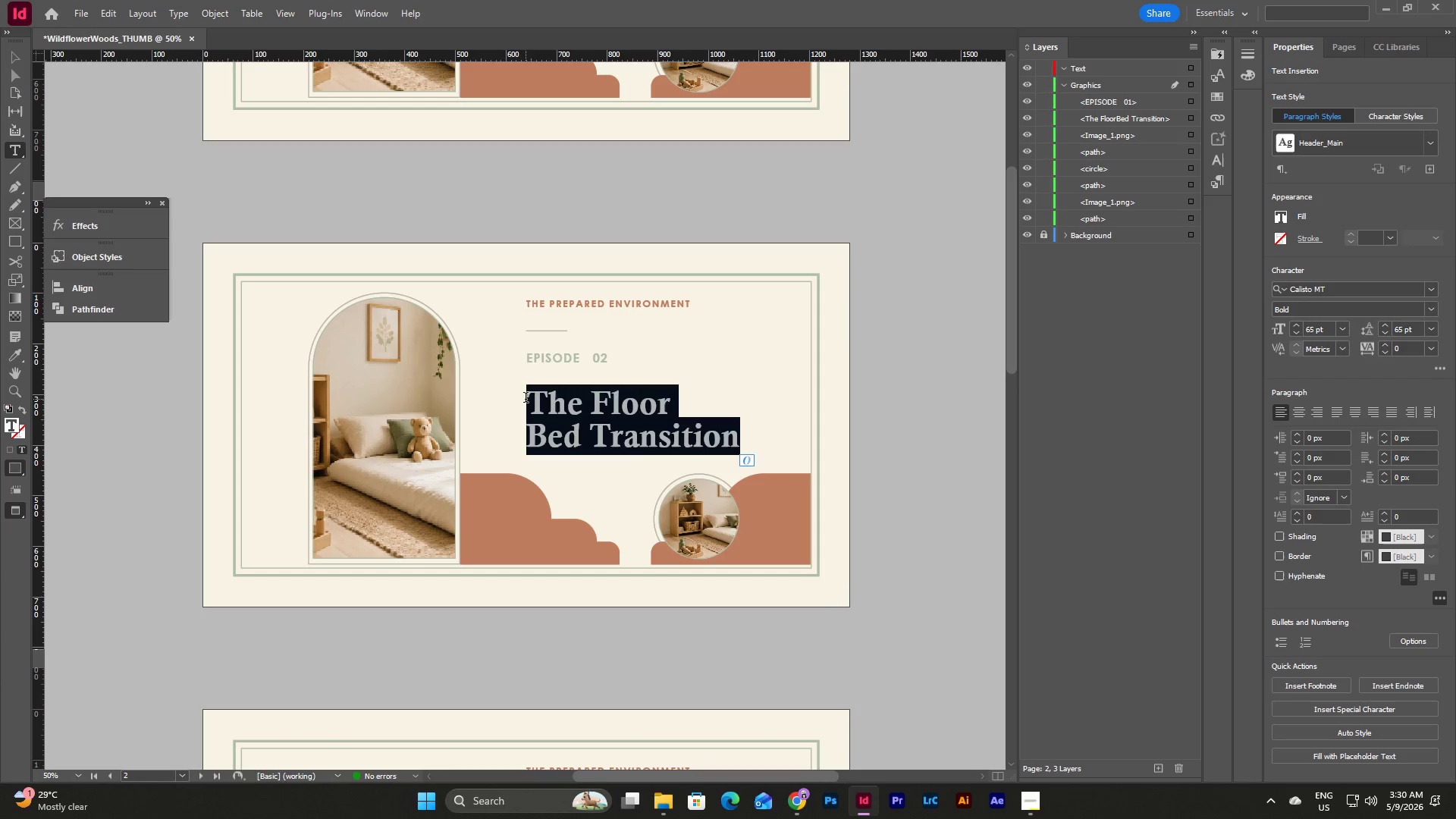 
type(Creating a Self-Serve Snack Station)
key(Escape)
 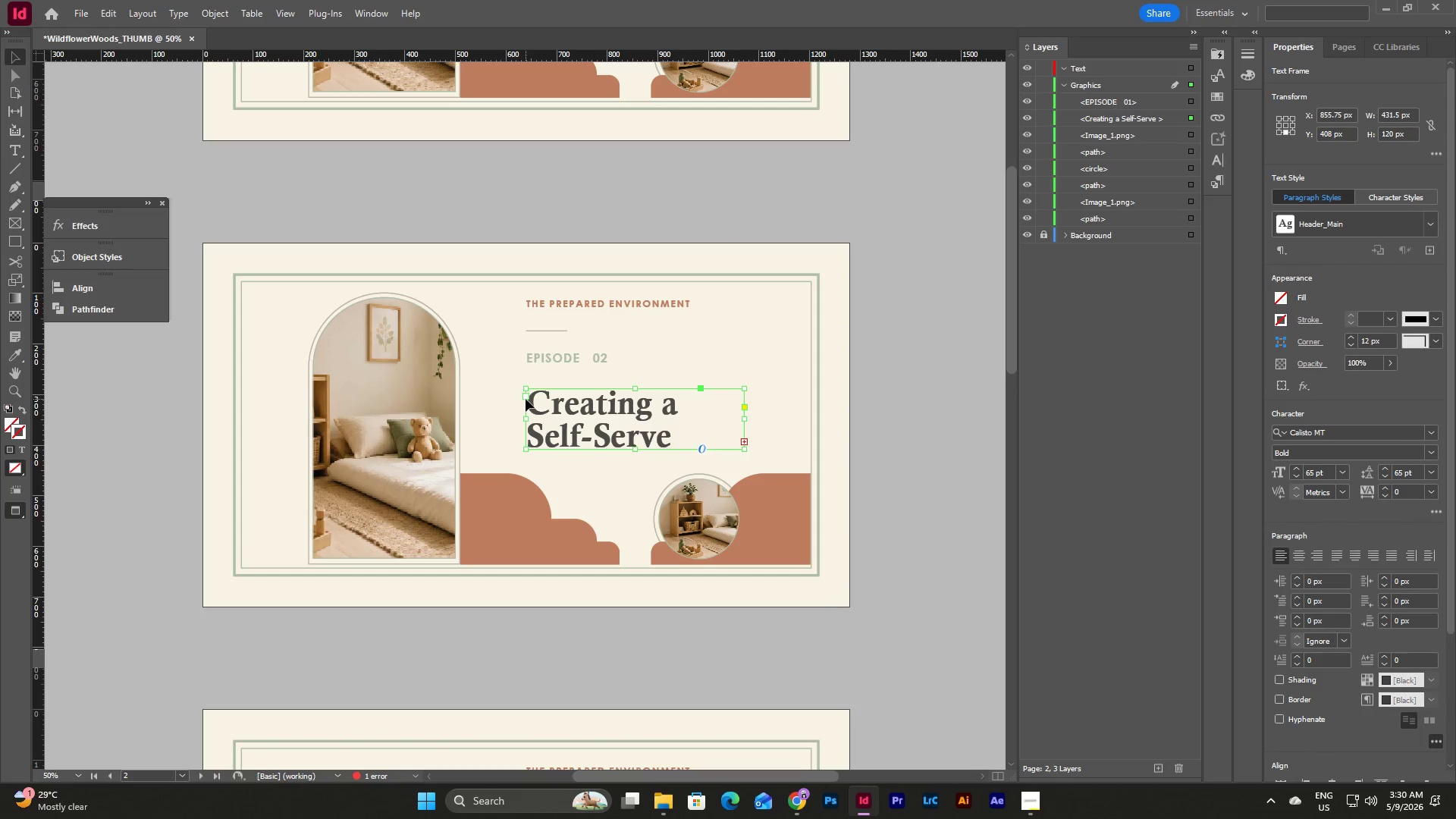 
left_click([661, 470])
 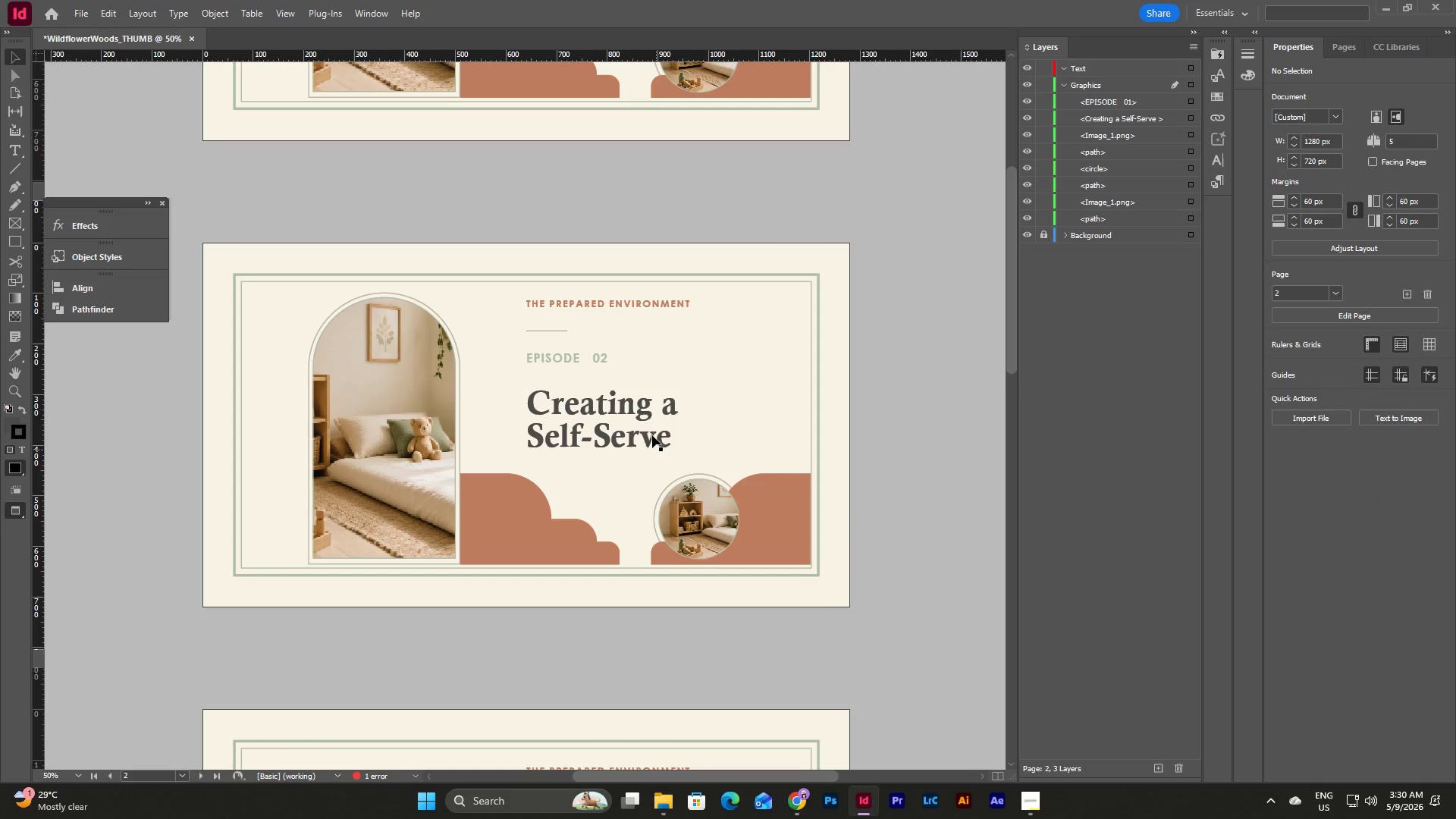 
left_click([652, 420])
 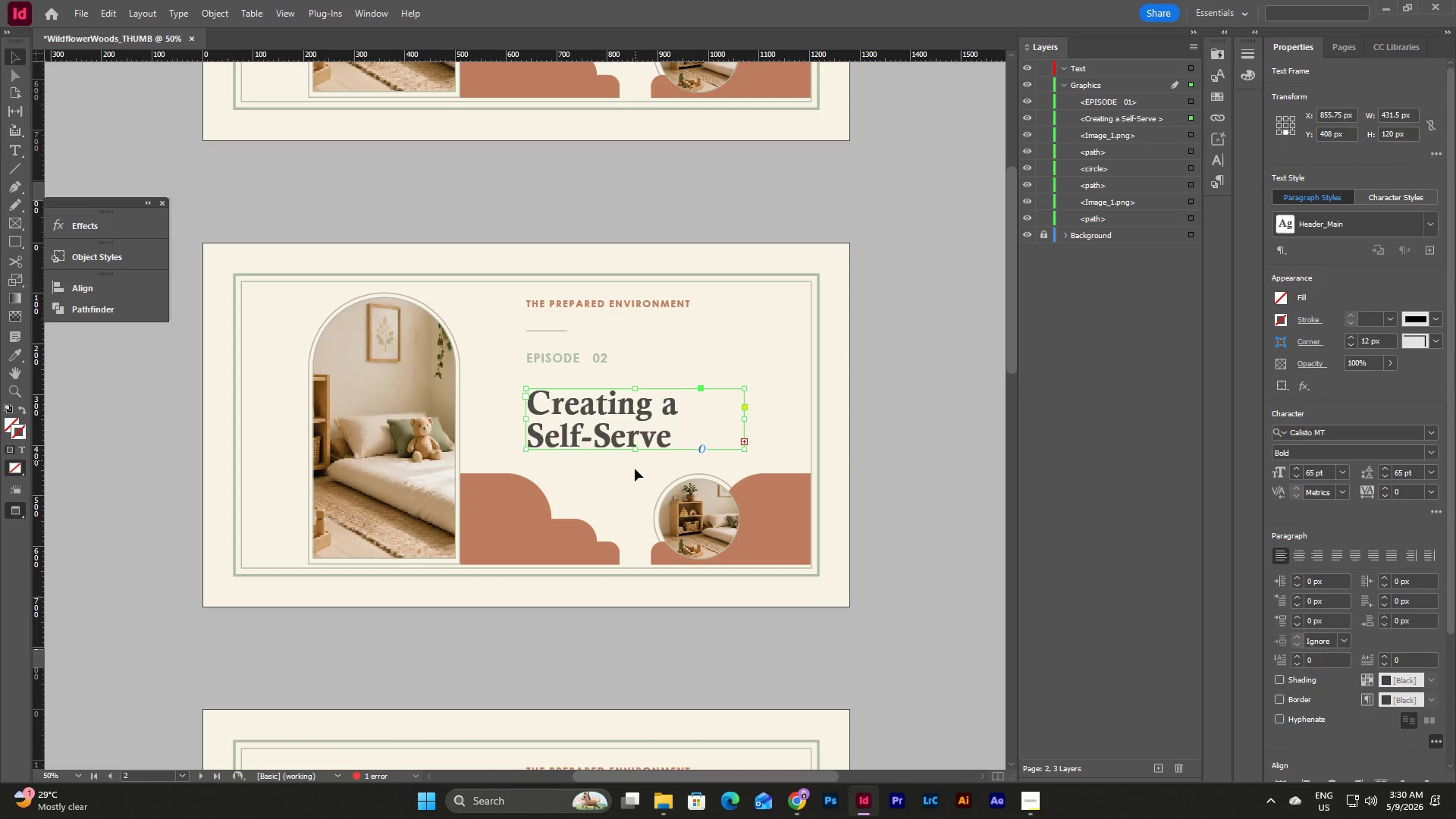 
left_click([635, 469])
 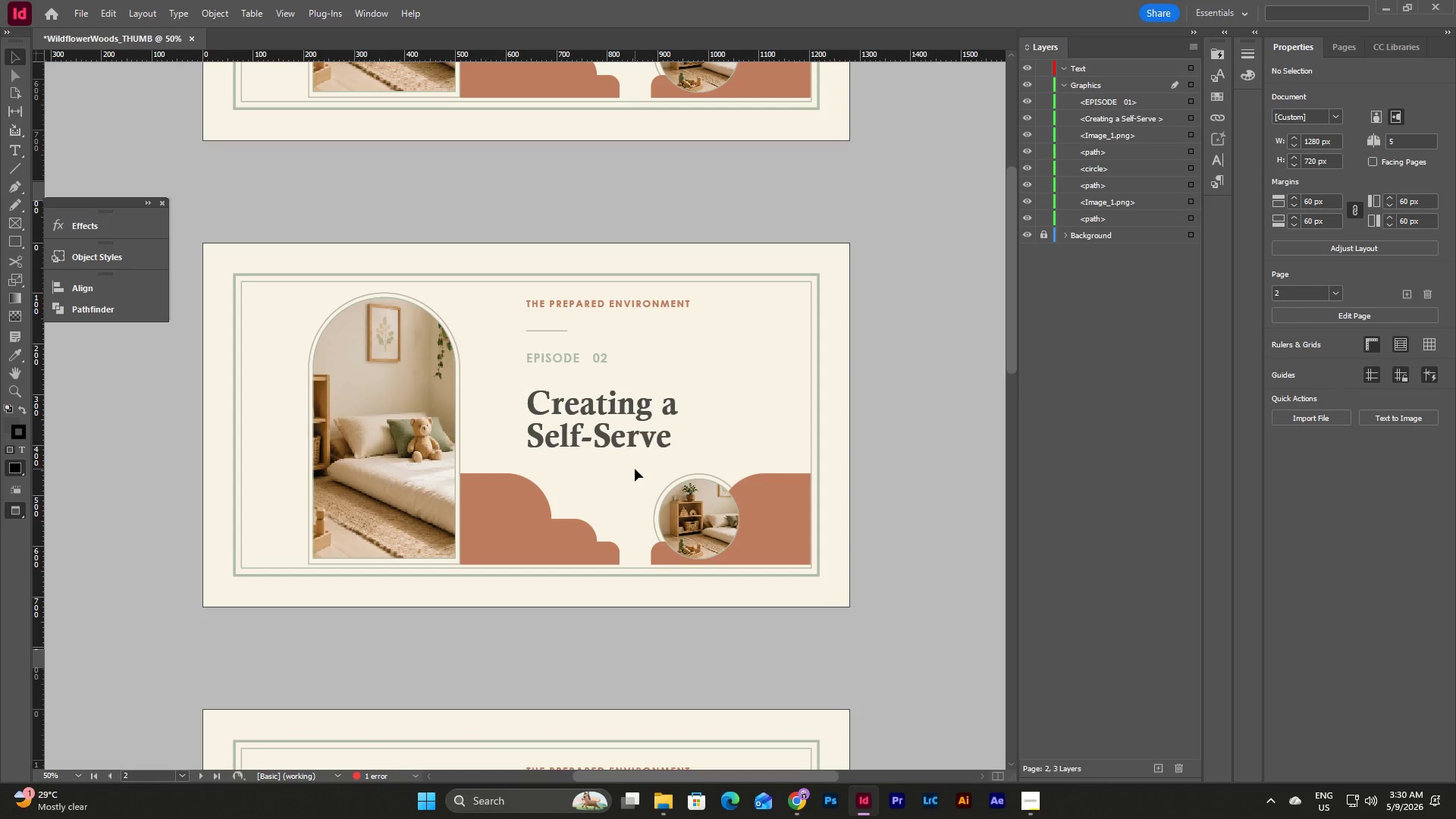 
key(W)
 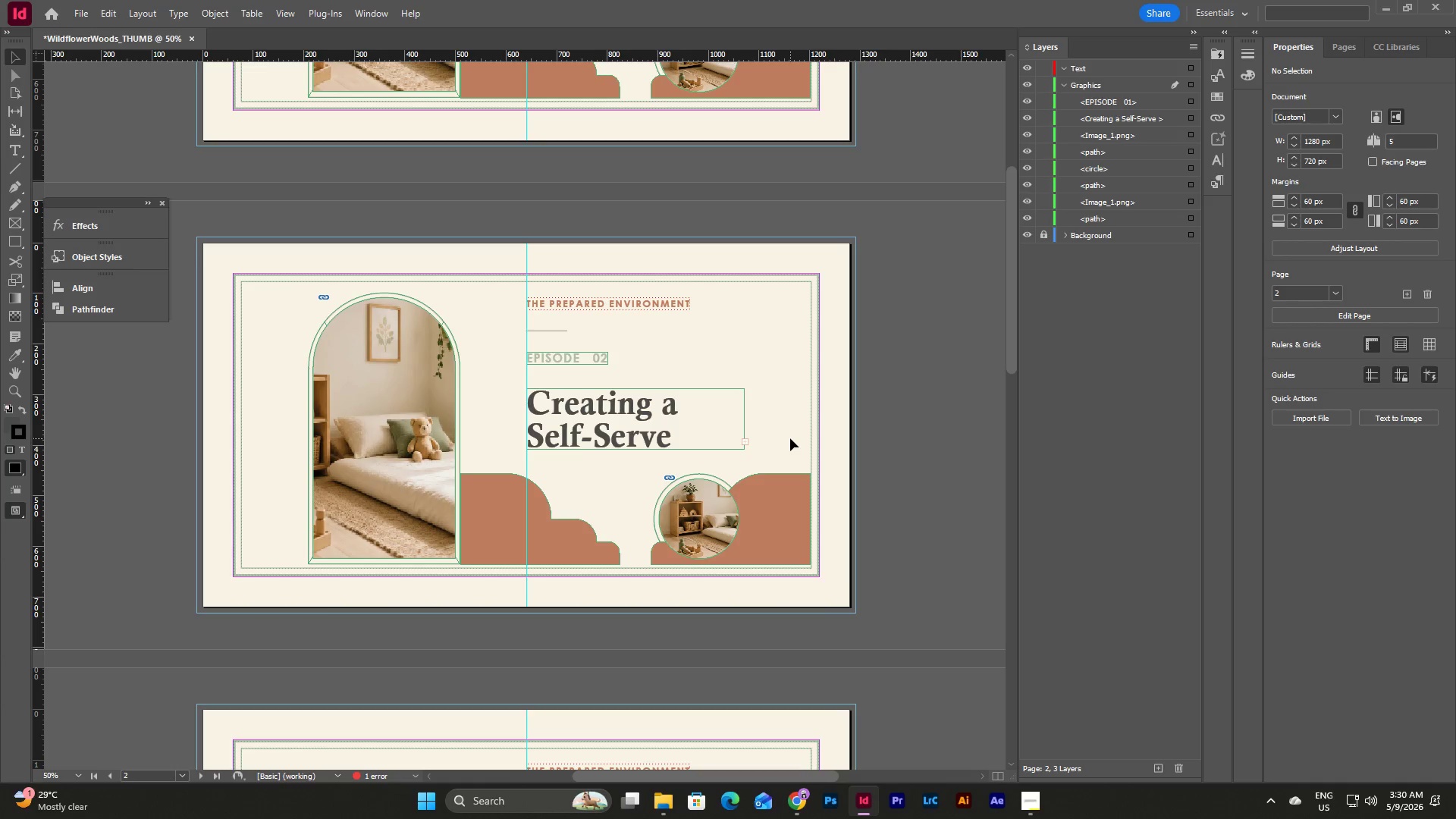 
left_click([790, 438])
 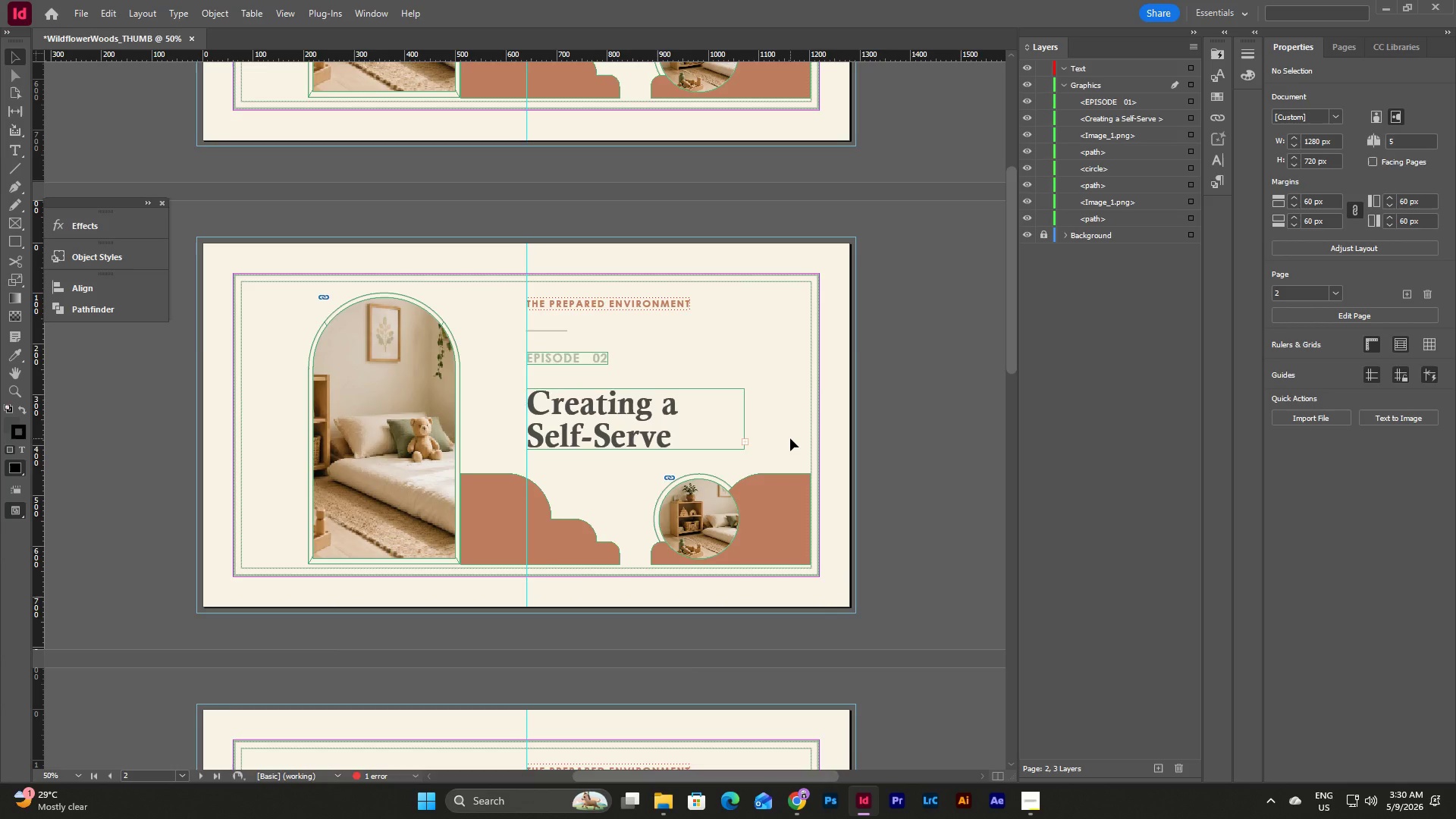 
scroll: coordinate [790, 438], scroll_direction: up, amount: 6.0
 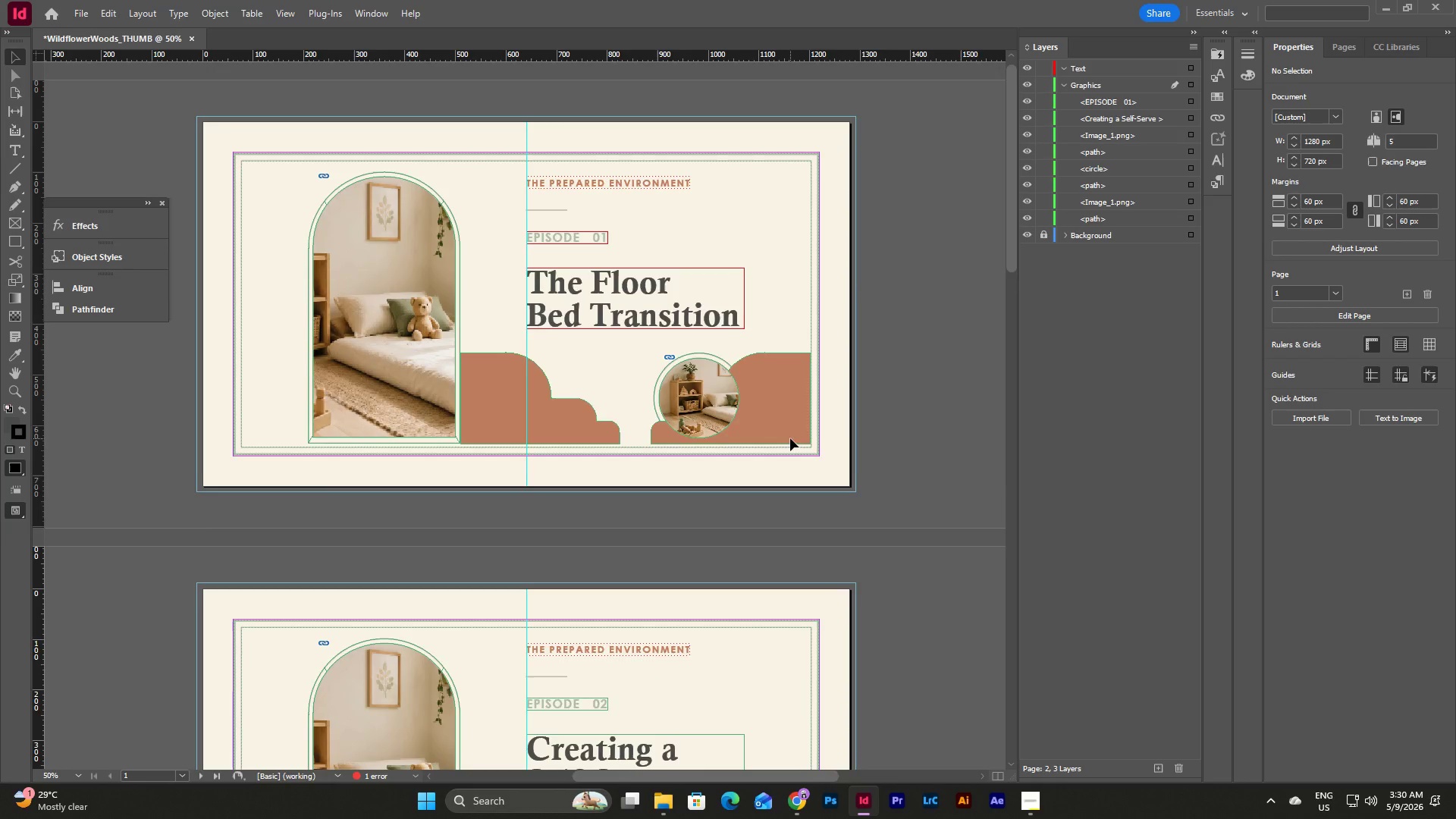 
scroll: coordinate [790, 438], scroll_direction: down, amount: 6.0
 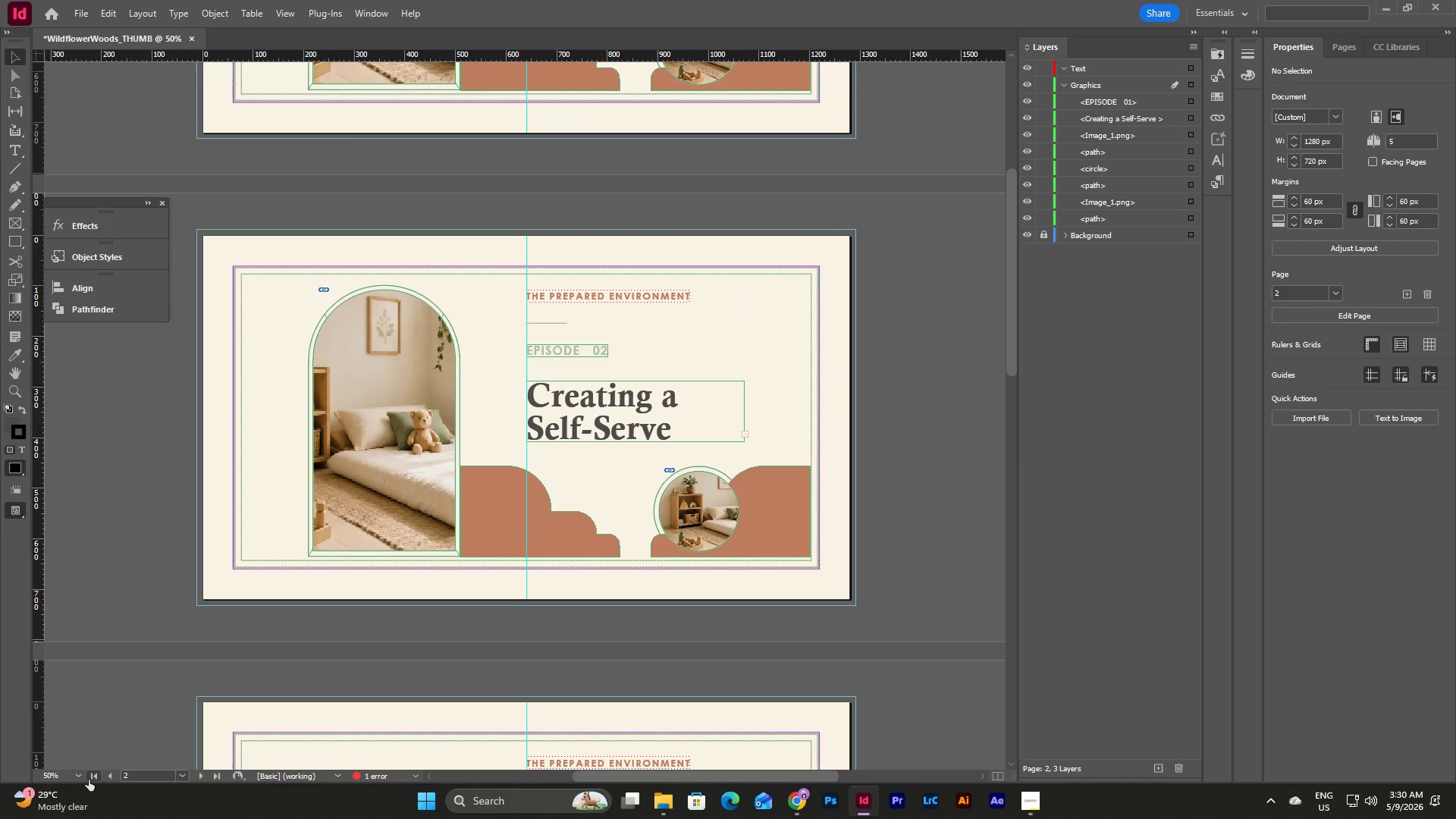 
left_click([76, 774])
 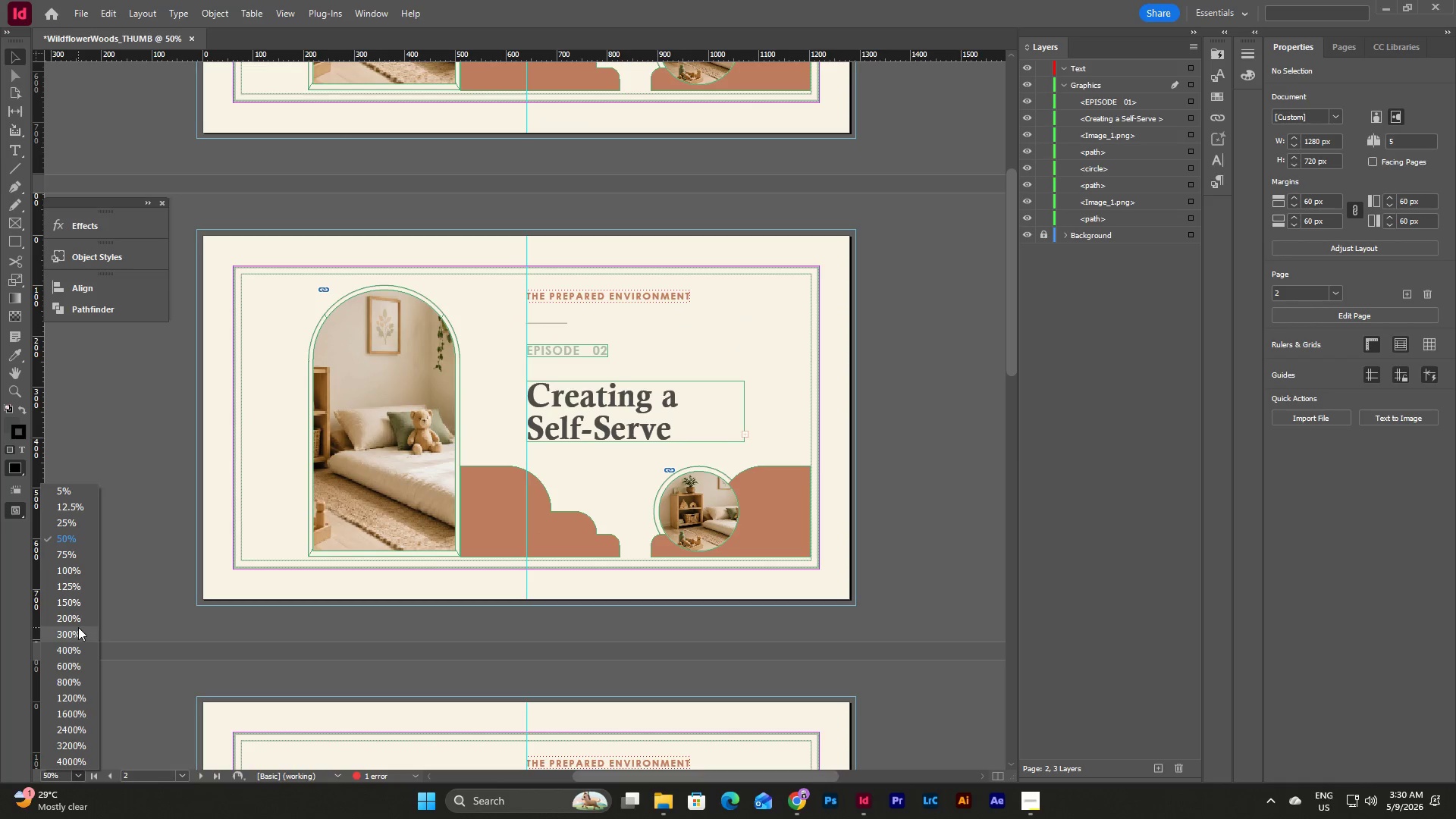 
left_click([78, 623])
 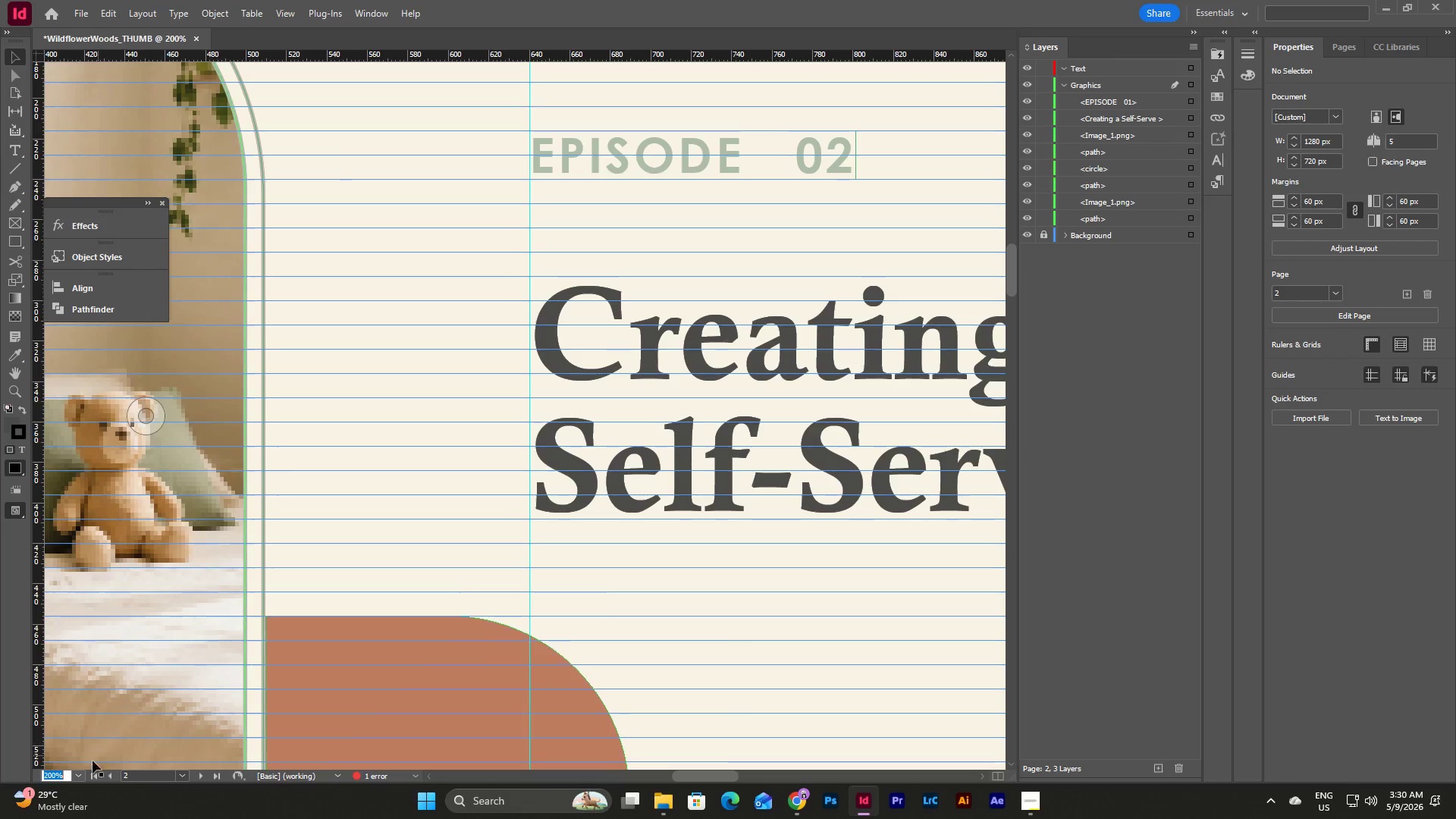 
left_click([80, 771])
 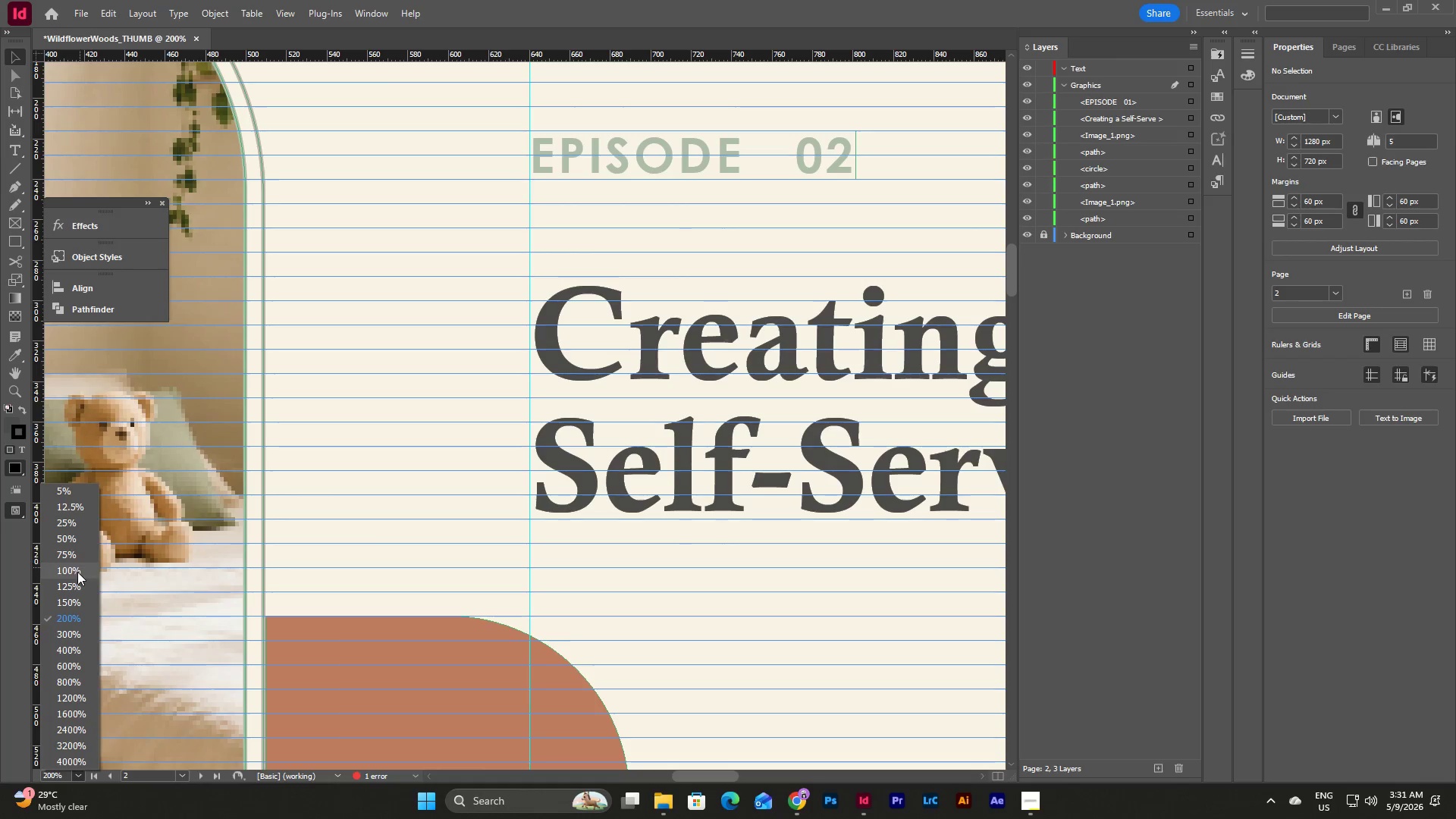 
left_click([77, 572])
 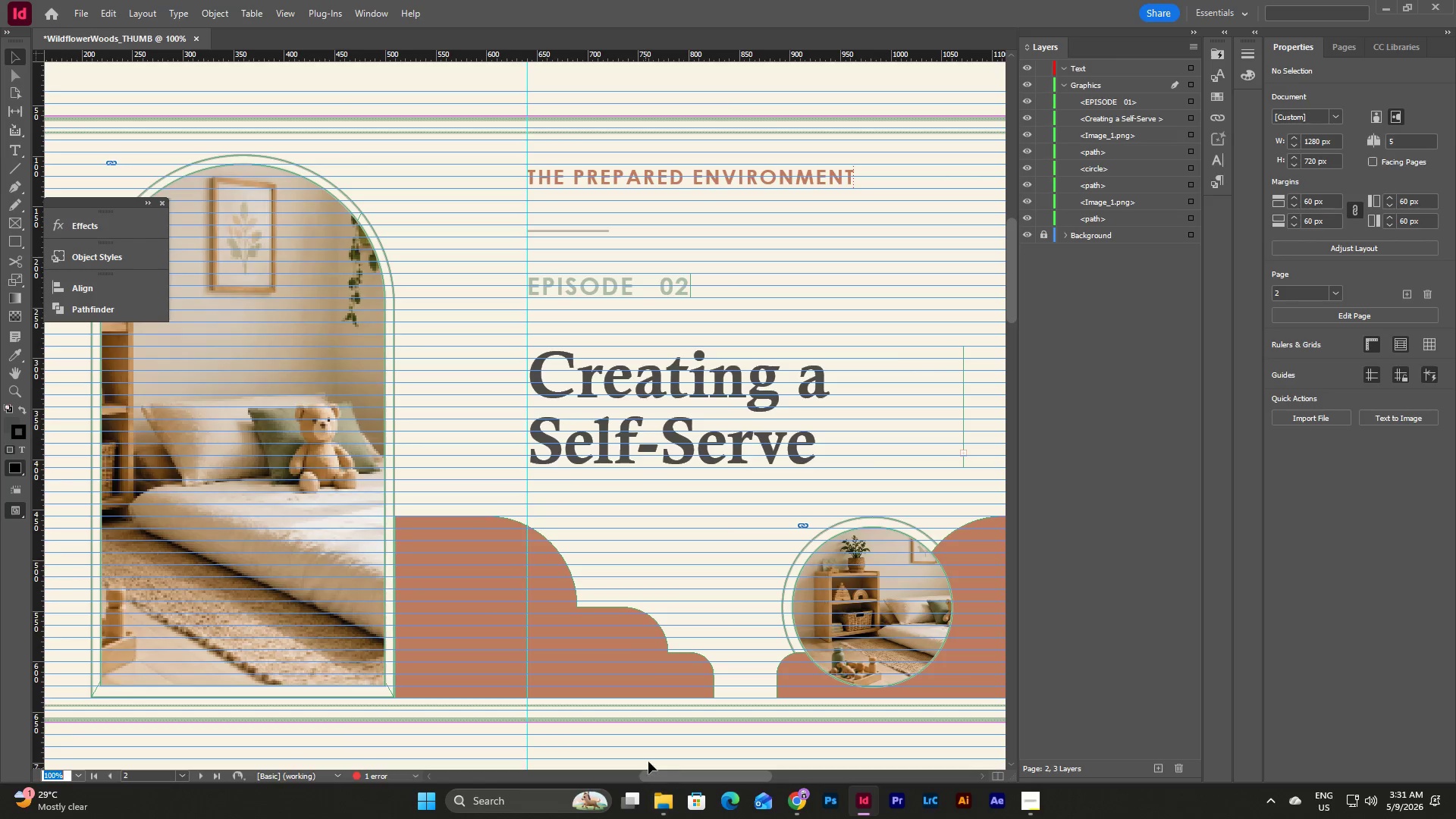 
left_click_drag(start_coordinate=[655, 777], to_coordinate=[679, 776])
 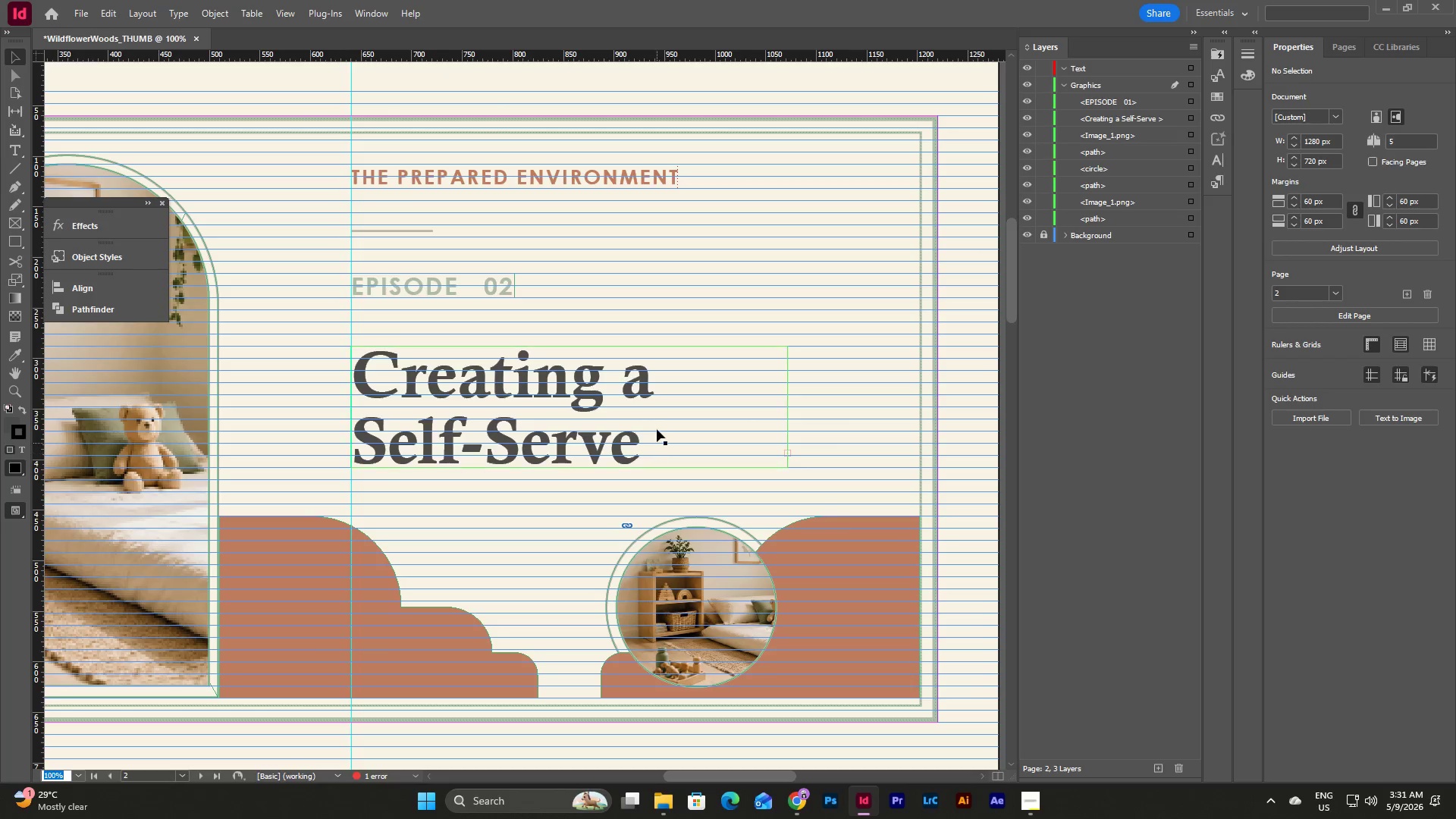 
left_click([656, 428])
 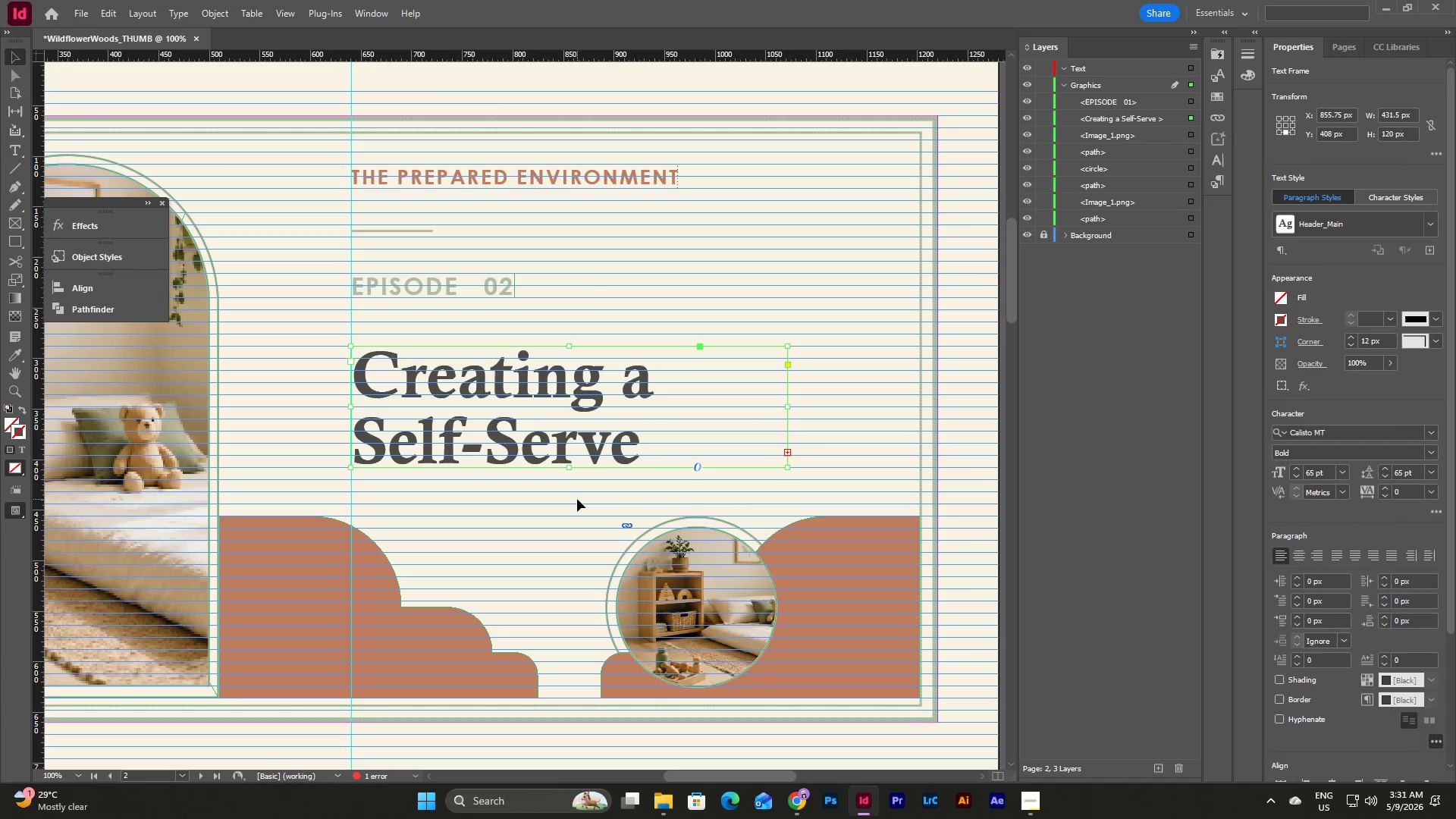 
left_click_drag(start_coordinate=[570, 468], to_coordinate=[570, 516])
 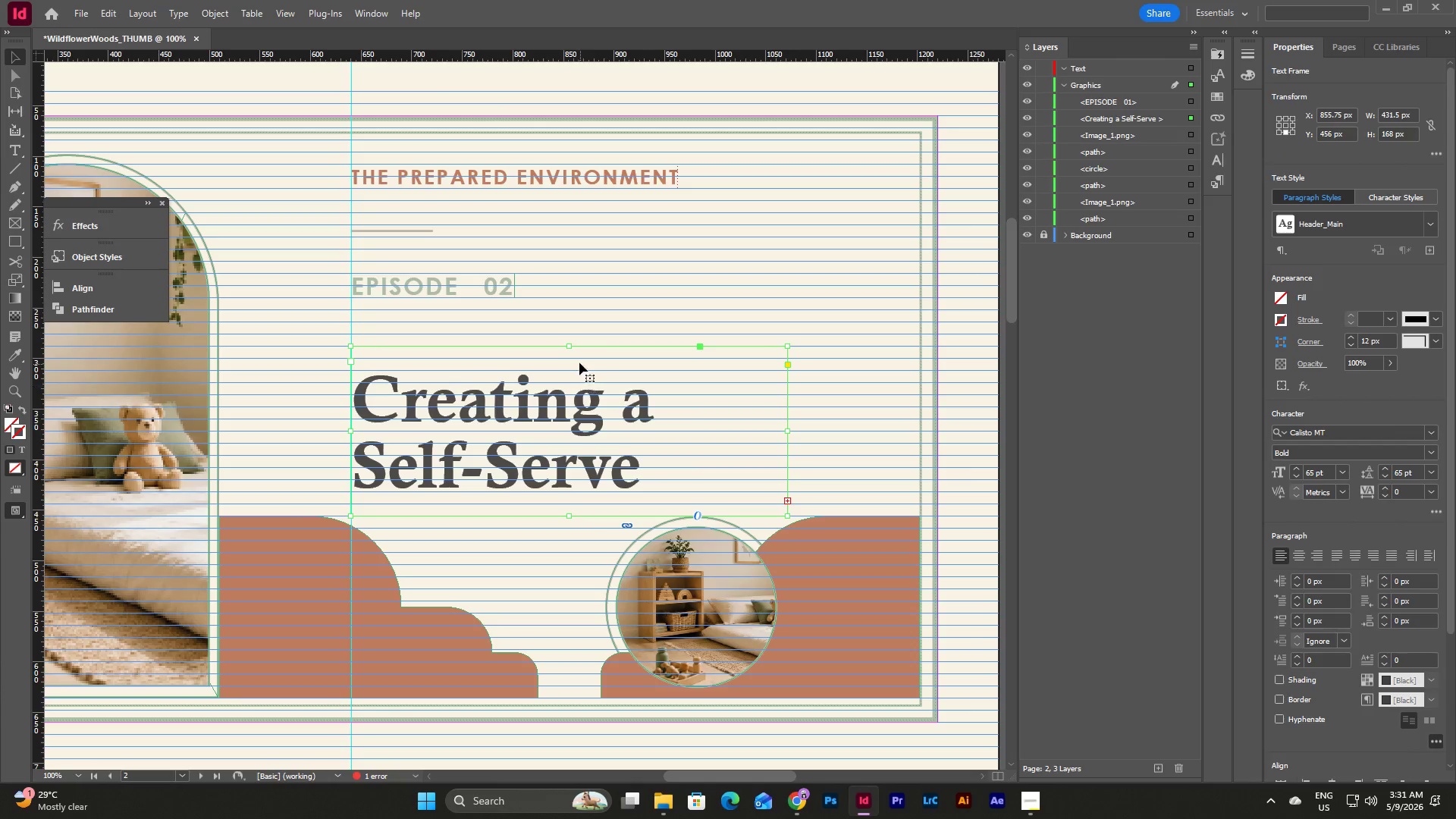 
left_click_drag(start_coordinate=[568, 346], to_coordinate=[567, 334])
 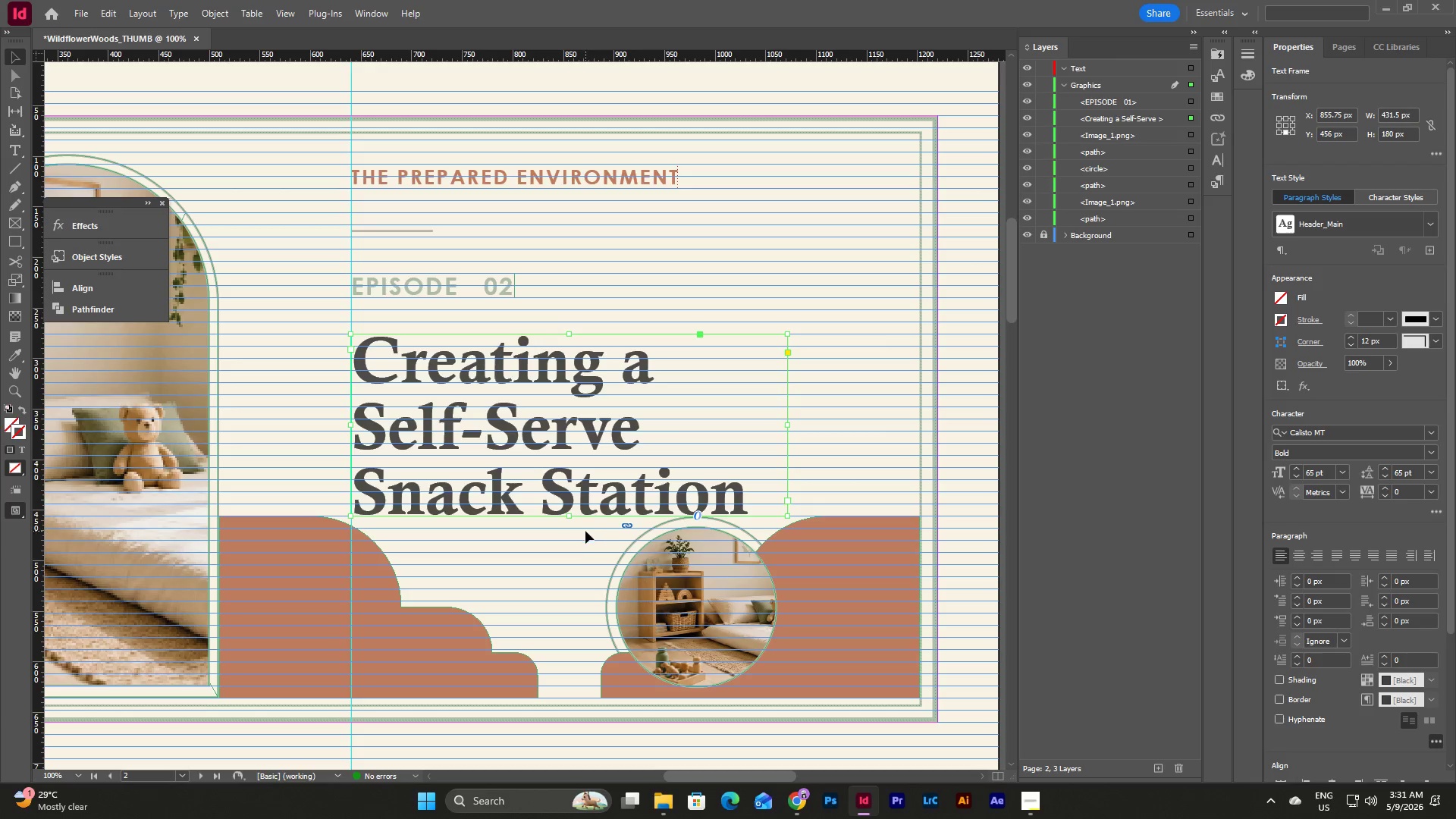 
left_click_drag(start_coordinate=[567, 331], to_coordinate=[570, 321])
 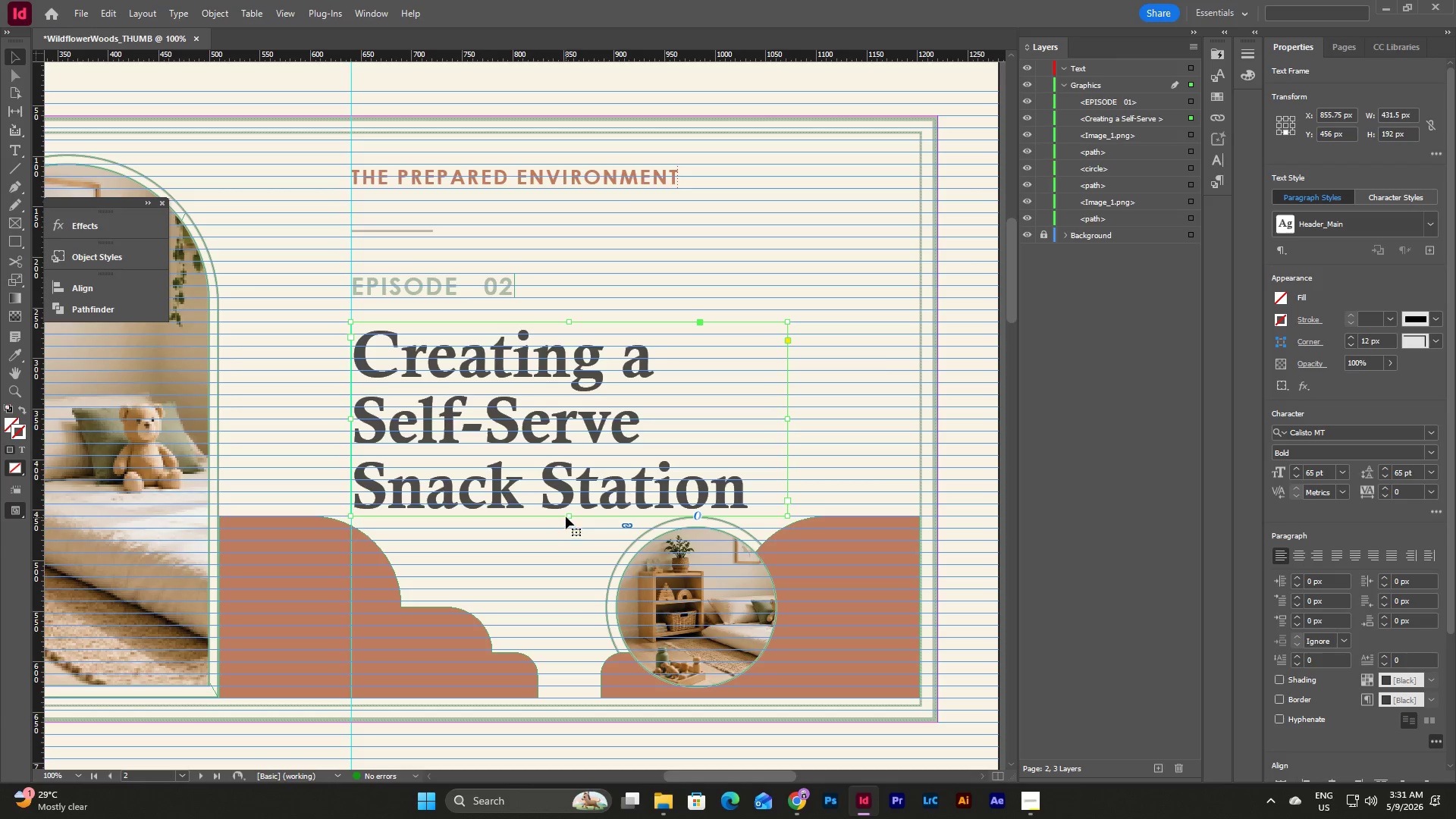 
left_click_drag(start_coordinate=[570, 516], to_coordinate=[570, 502])
 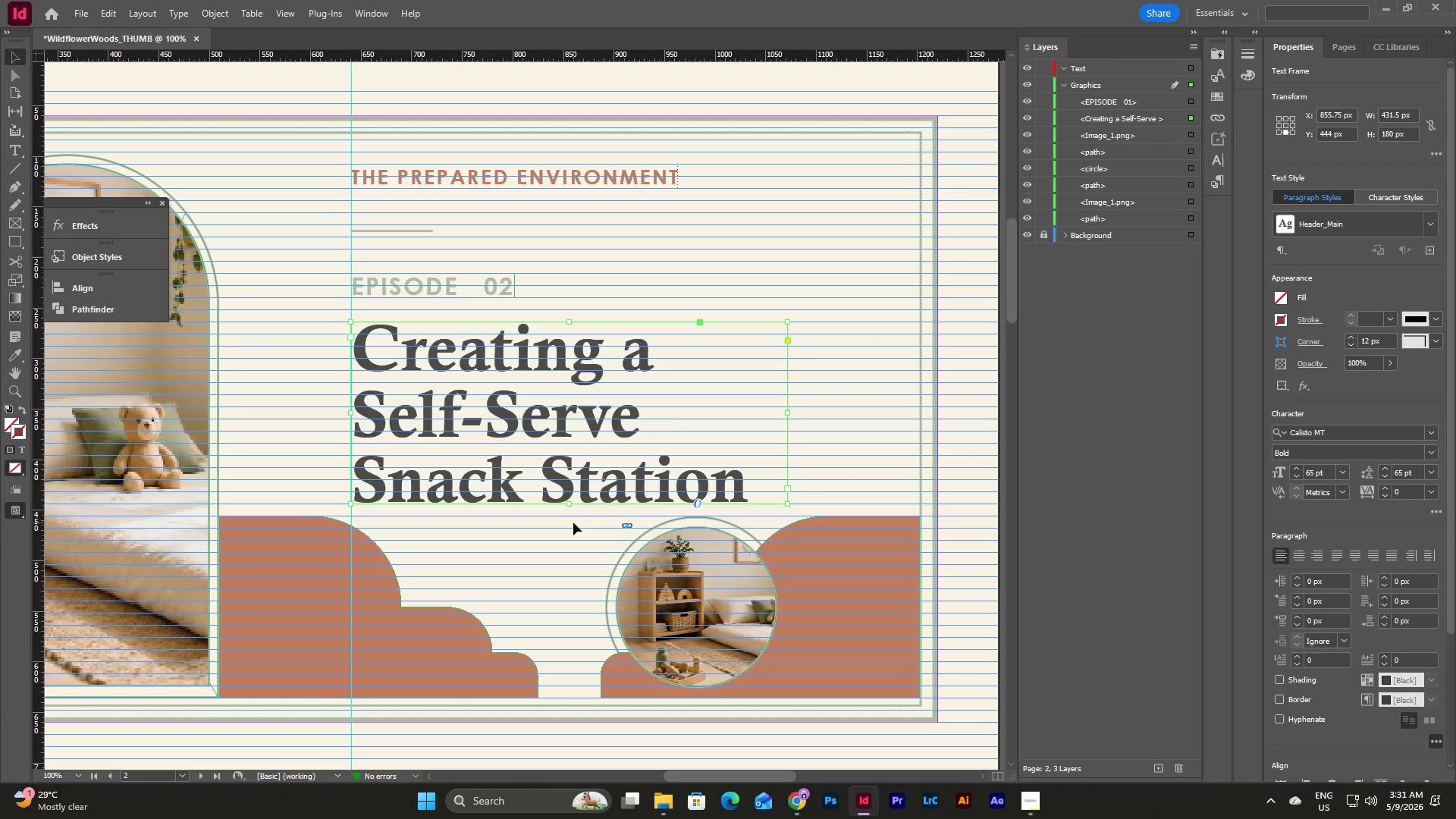 
wait(6.78)
 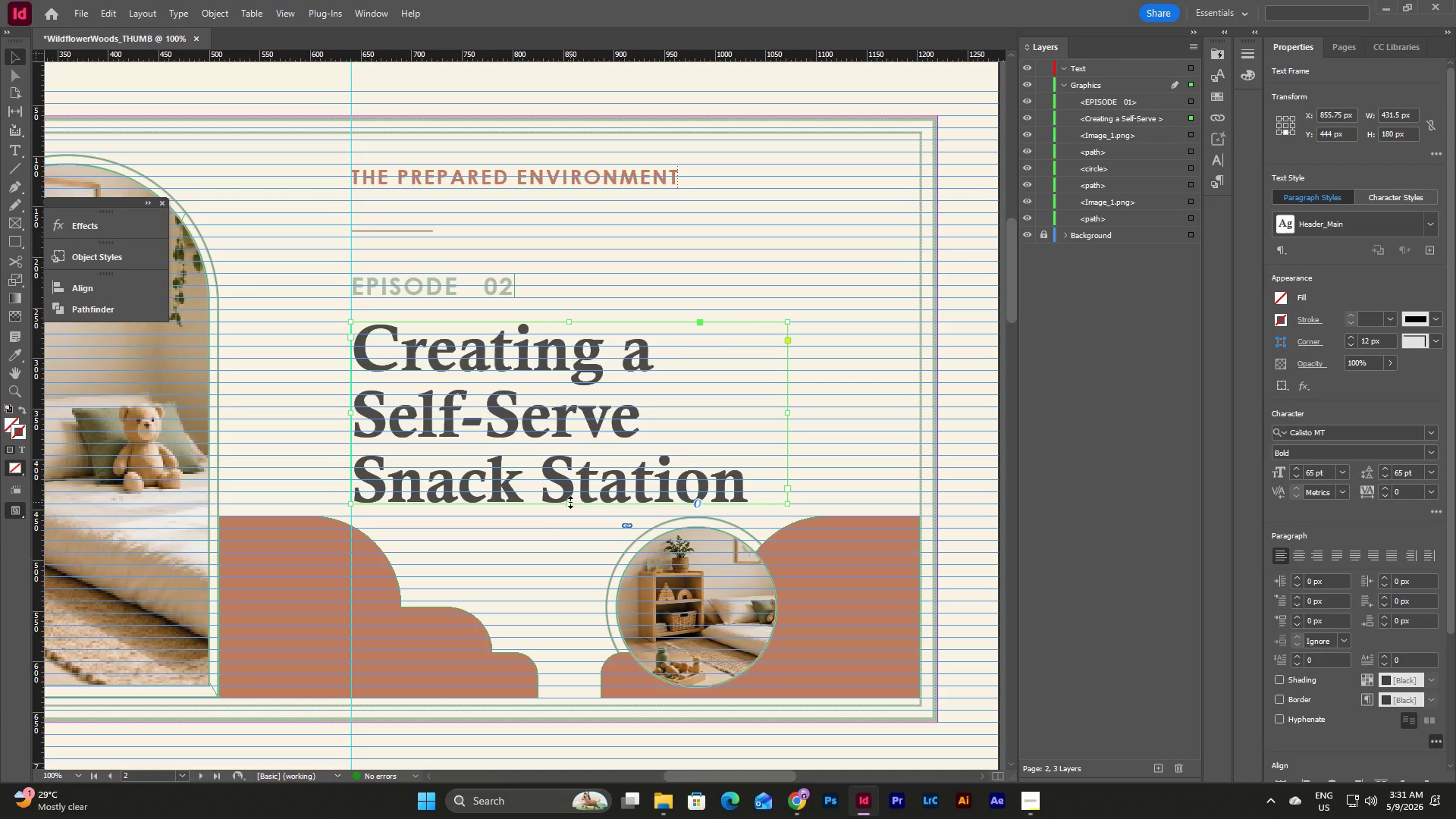 
left_click_drag(start_coordinate=[568, 506], to_coordinate=[567, 491])
 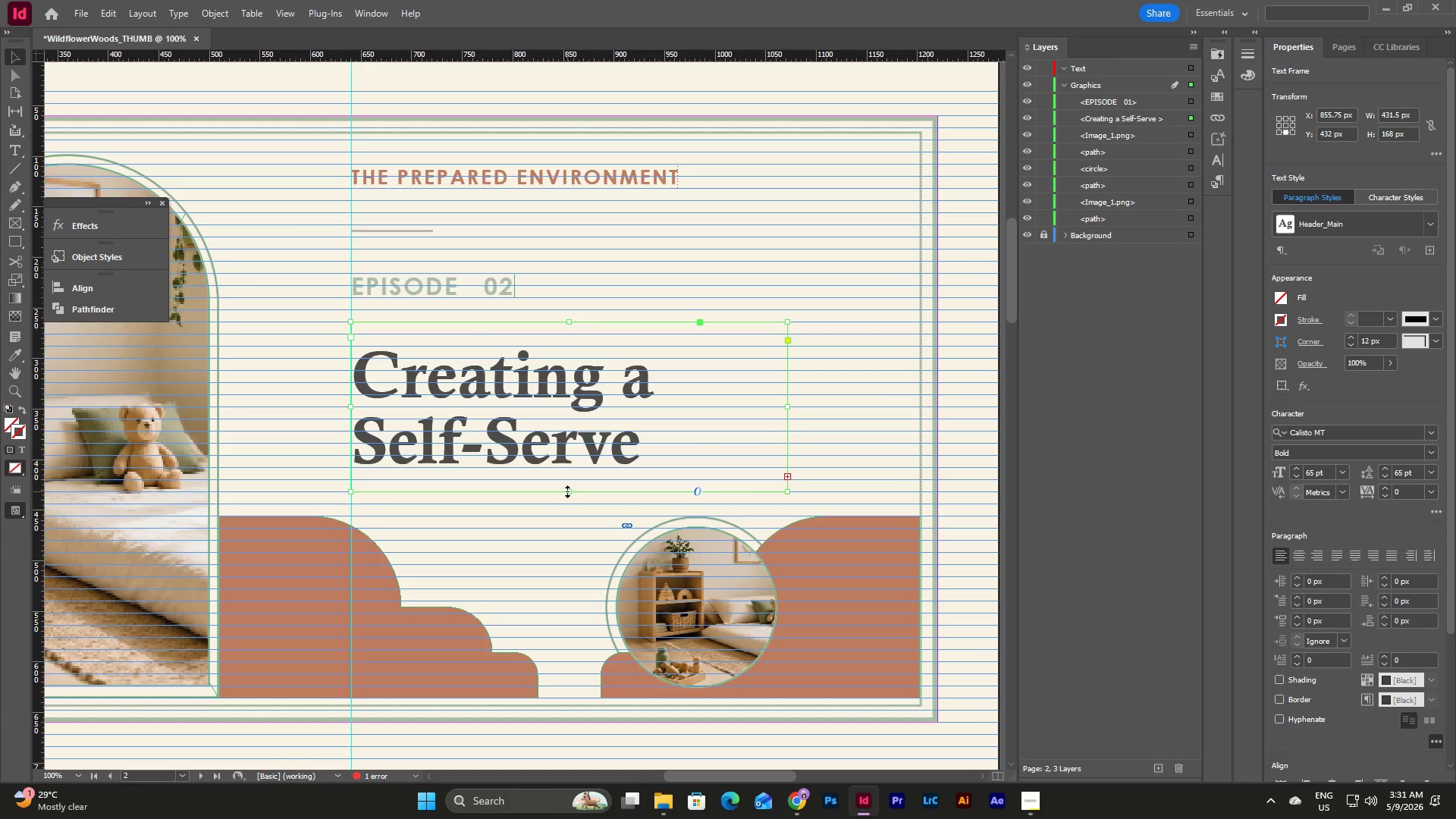 
left_click_drag(start_coordinate=[567, 491], to_coordinate=[573, 504])
 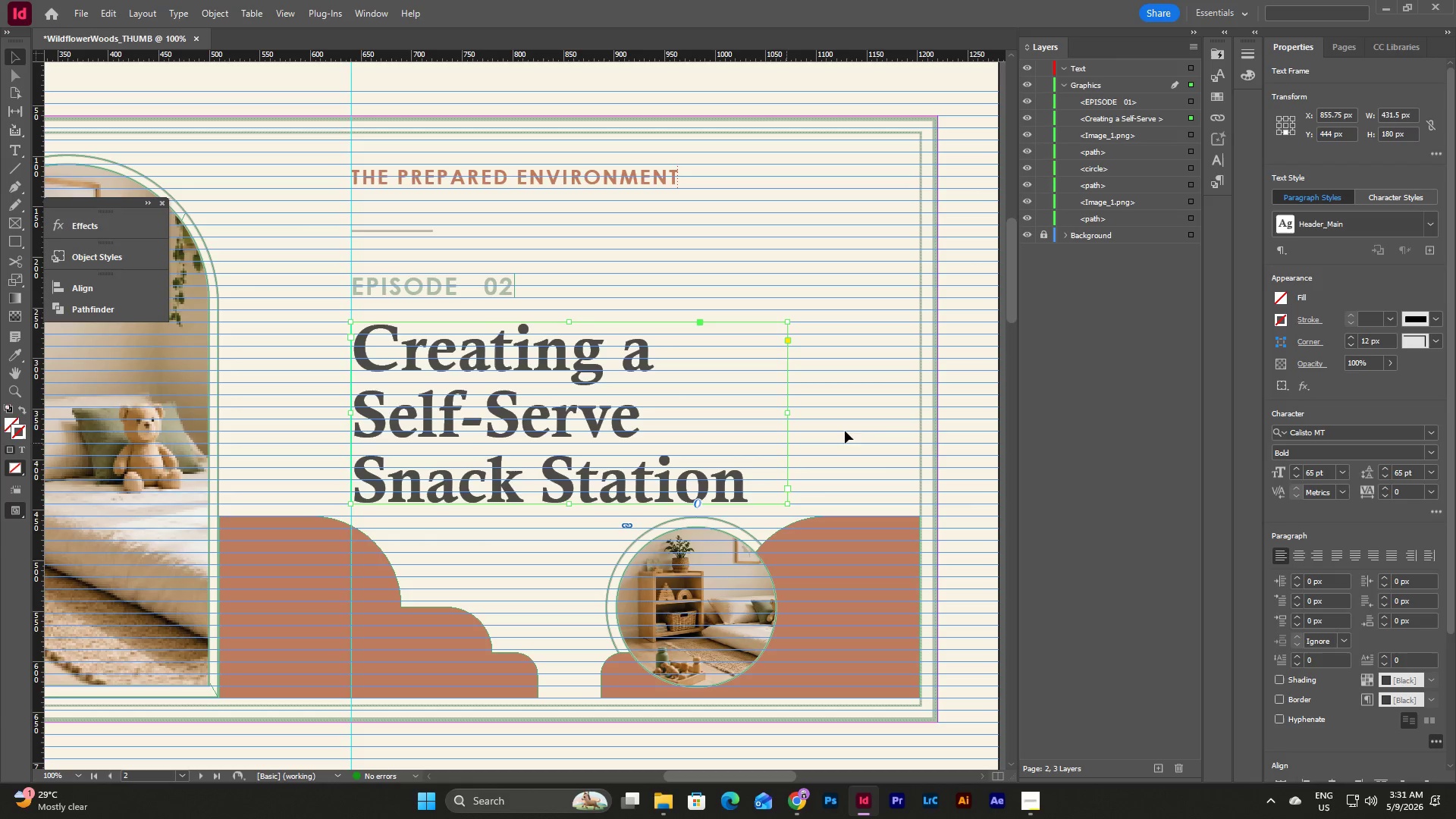 
left_click([866, 422])
 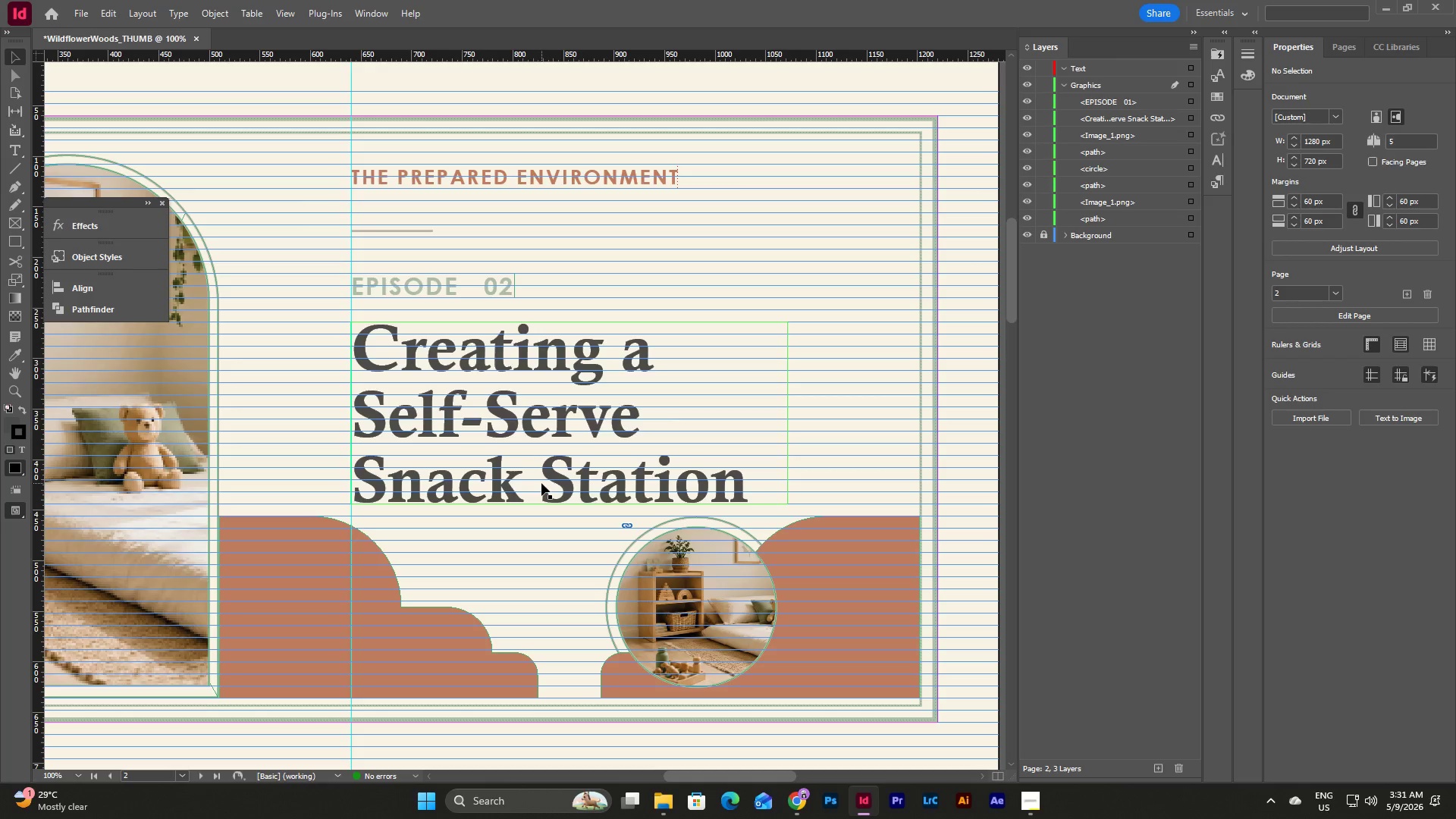 
left_click([540, 413])
 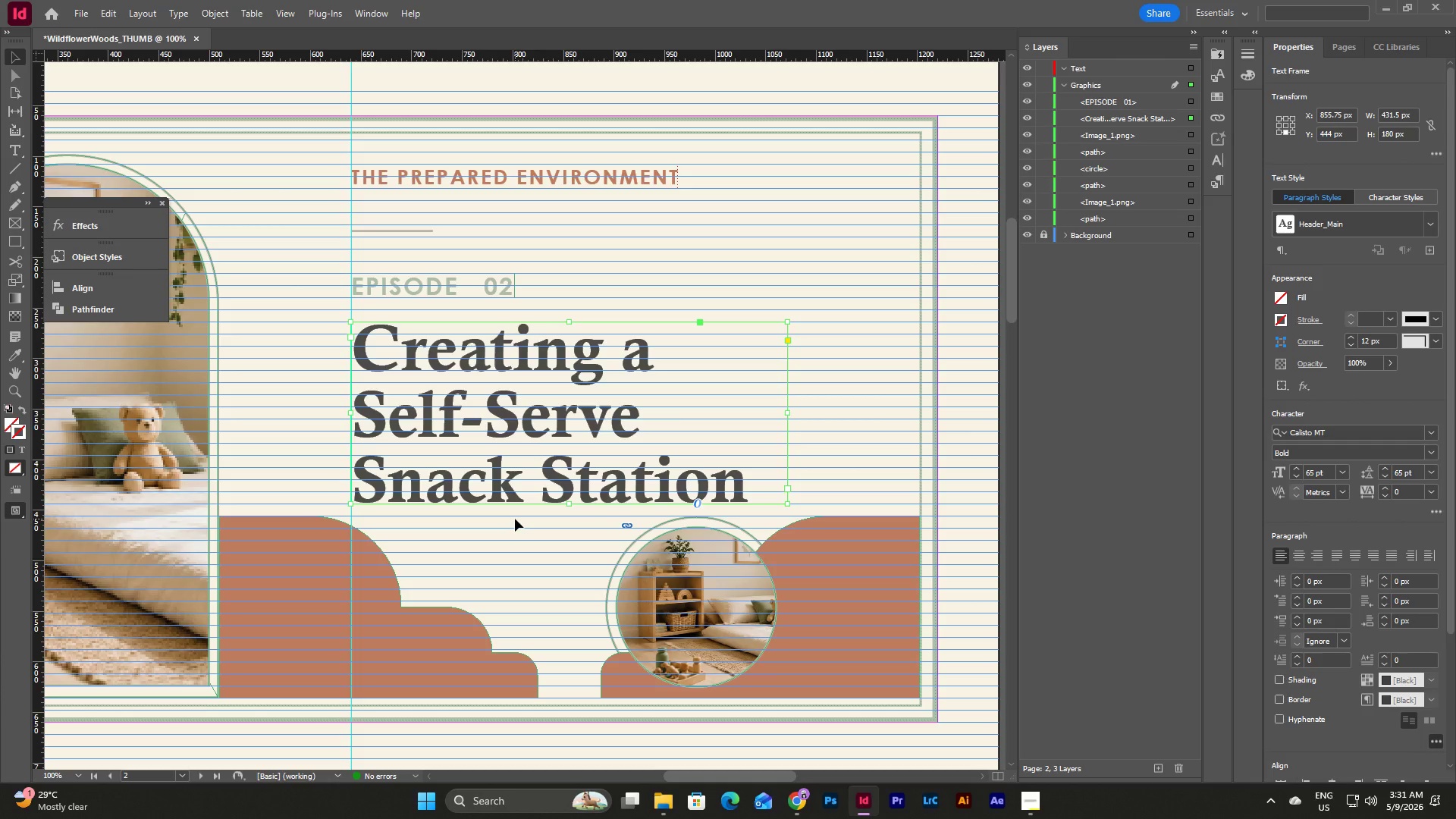 
scroll: coordinate [515, 519], scroll_direction: up, amount: 17.0
 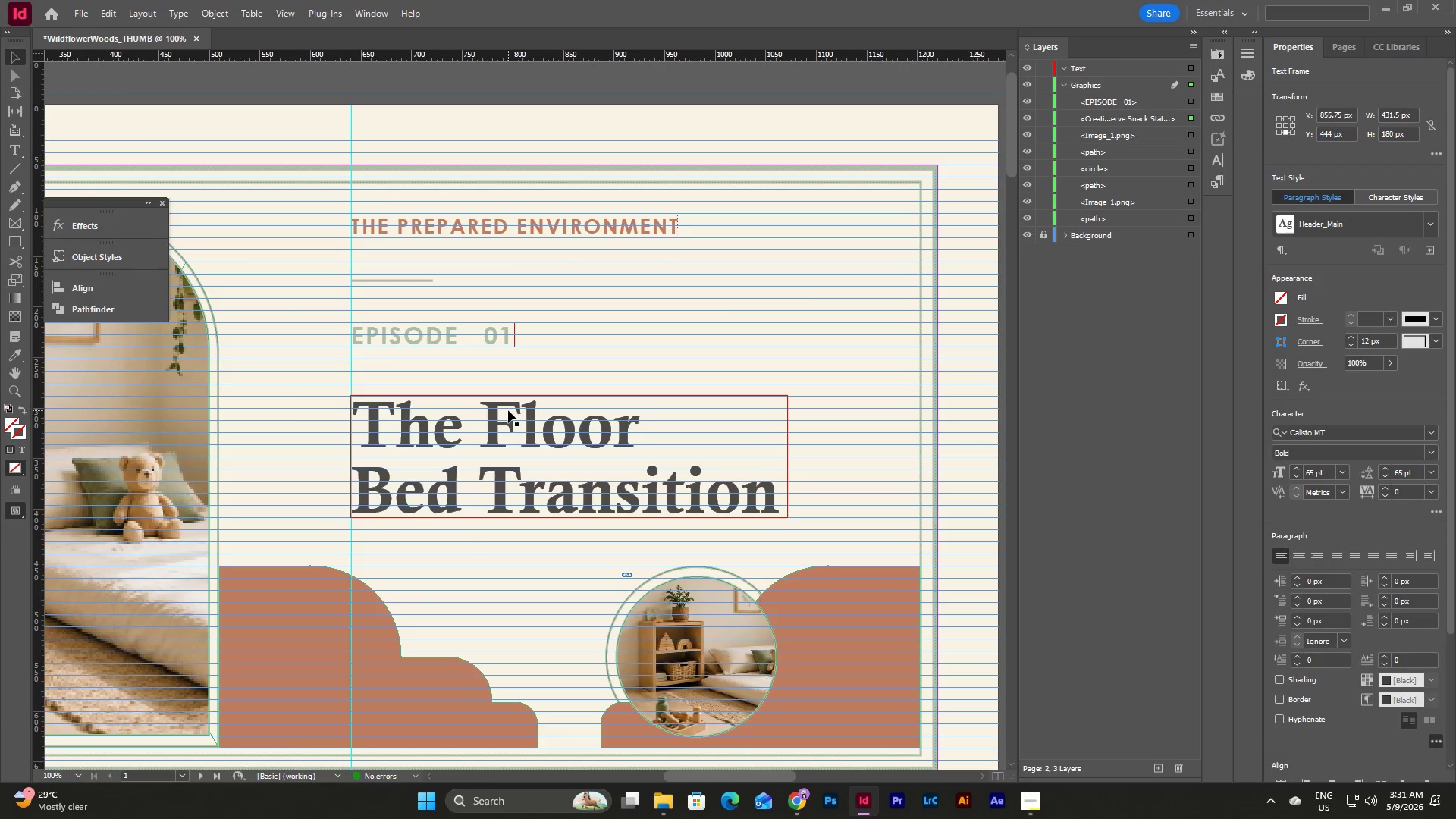 
left_click([508, 410])
 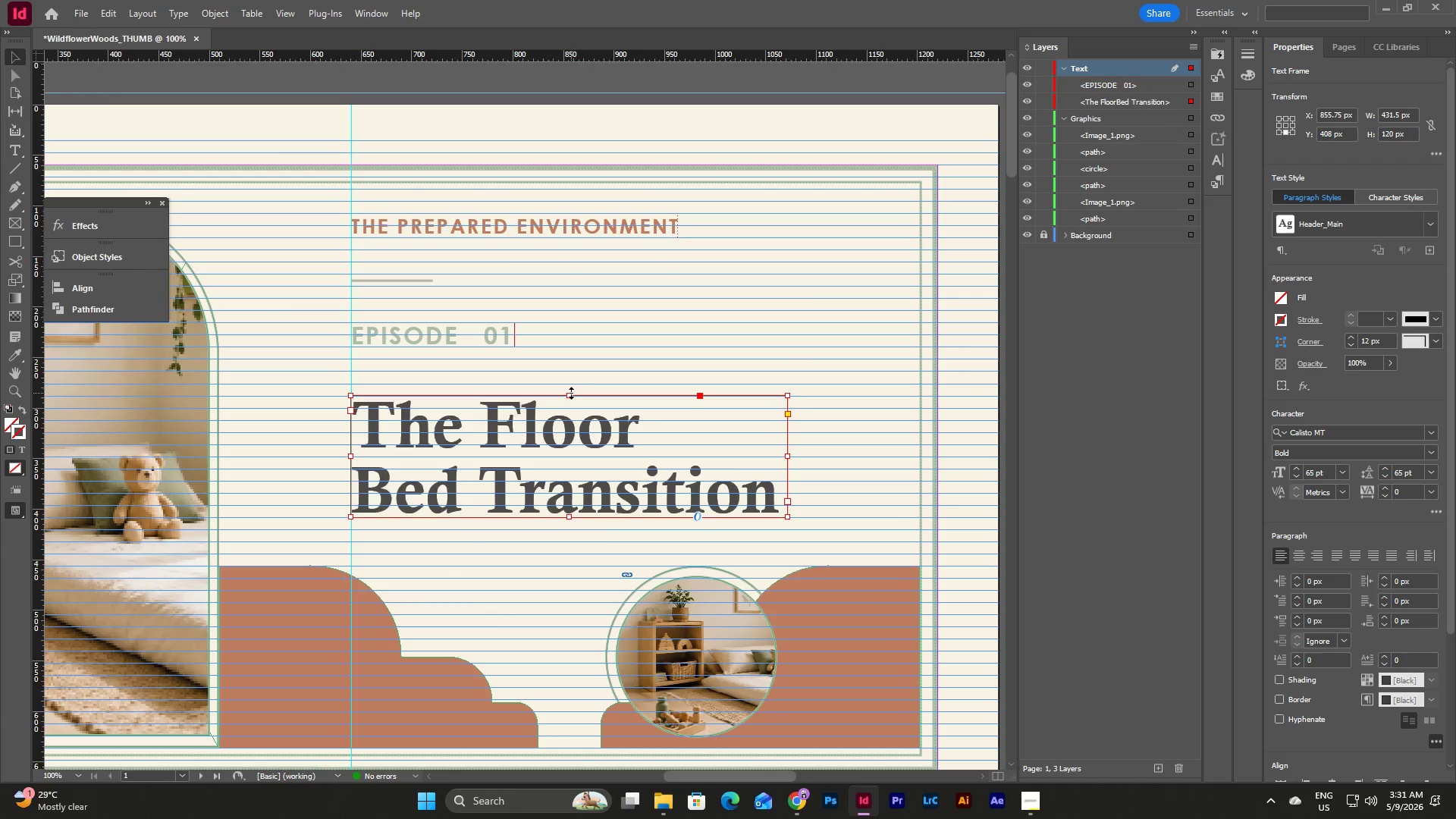 
left_click_drag(start_coordinate=[571, 393], to_coordinate=[571, 369])
 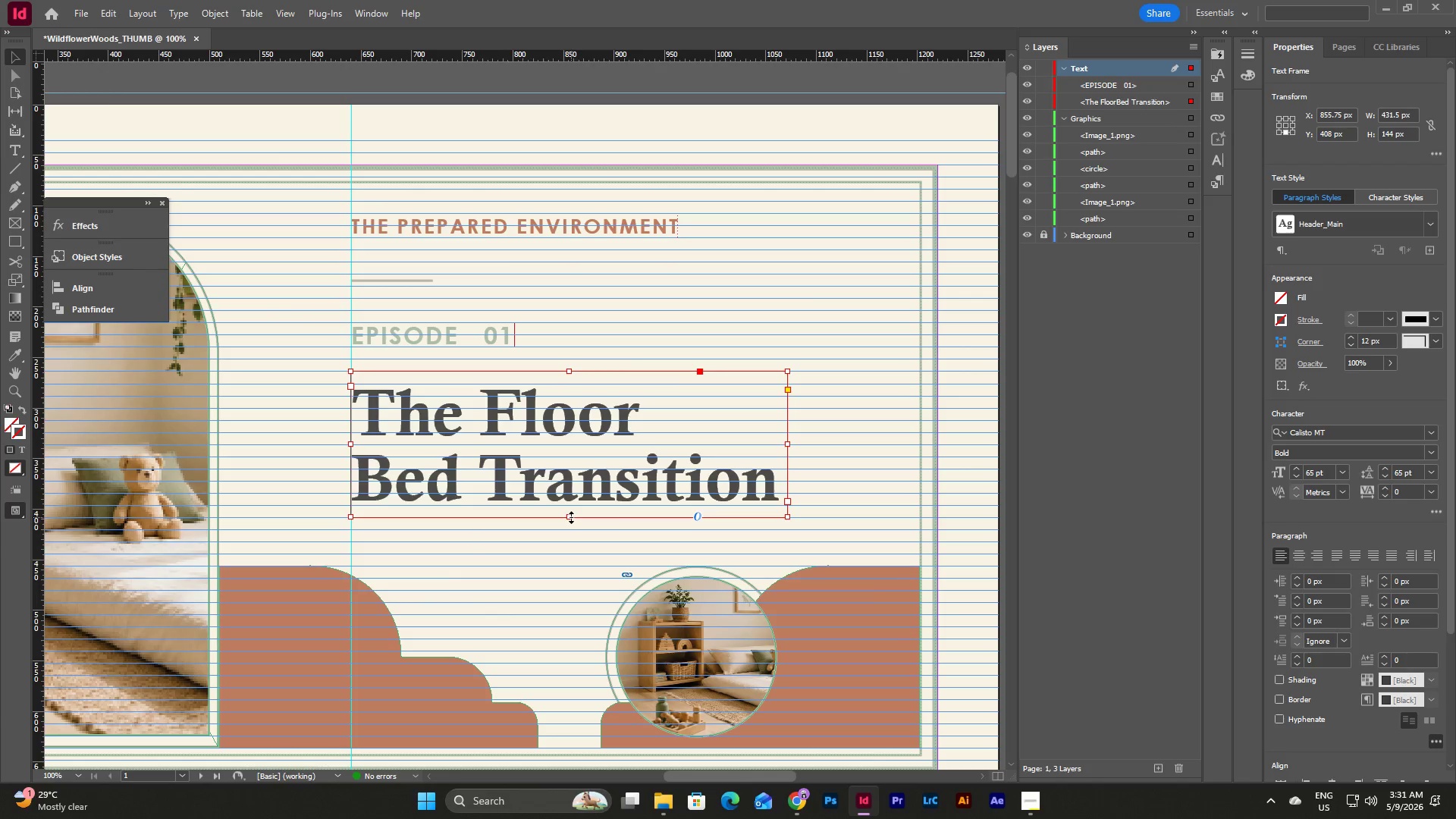 
left_click_drag(start_coordinate=[571, 517], to_coordinate=[571, 553])
 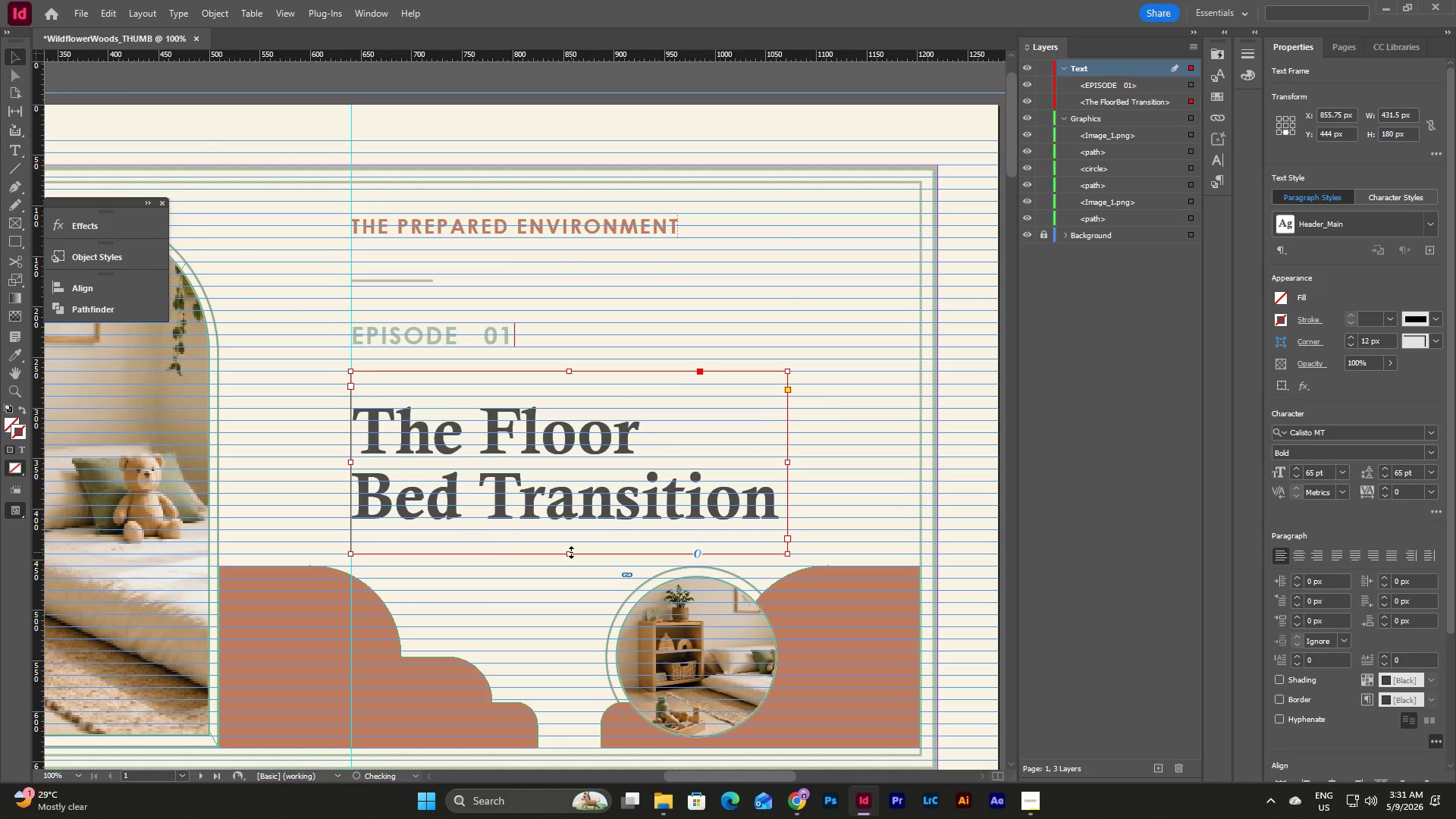 
scroll: coordinate [571, 552], scroll_direction: down, amount: 14.0
 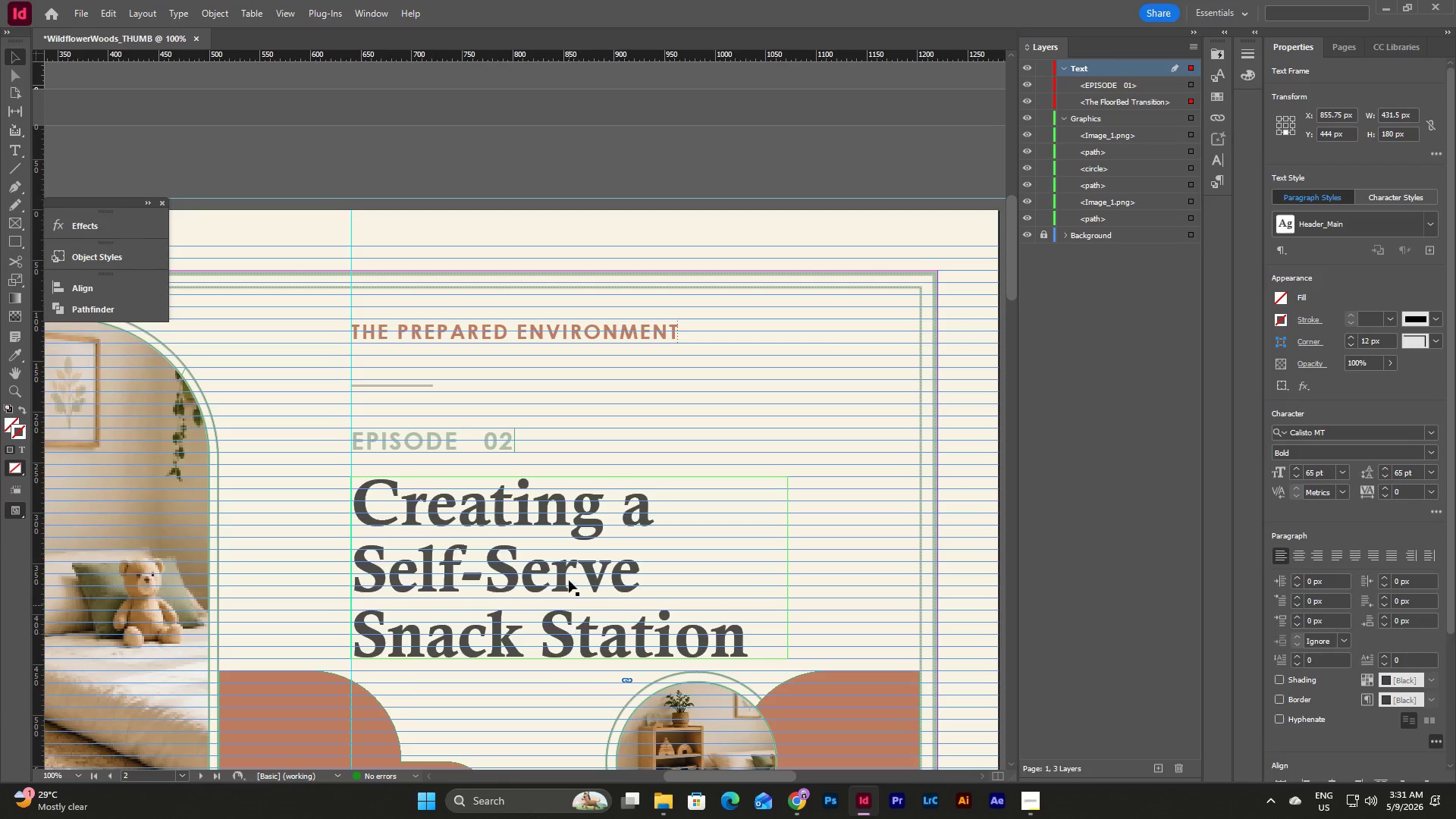 
left_click([570, 566])
 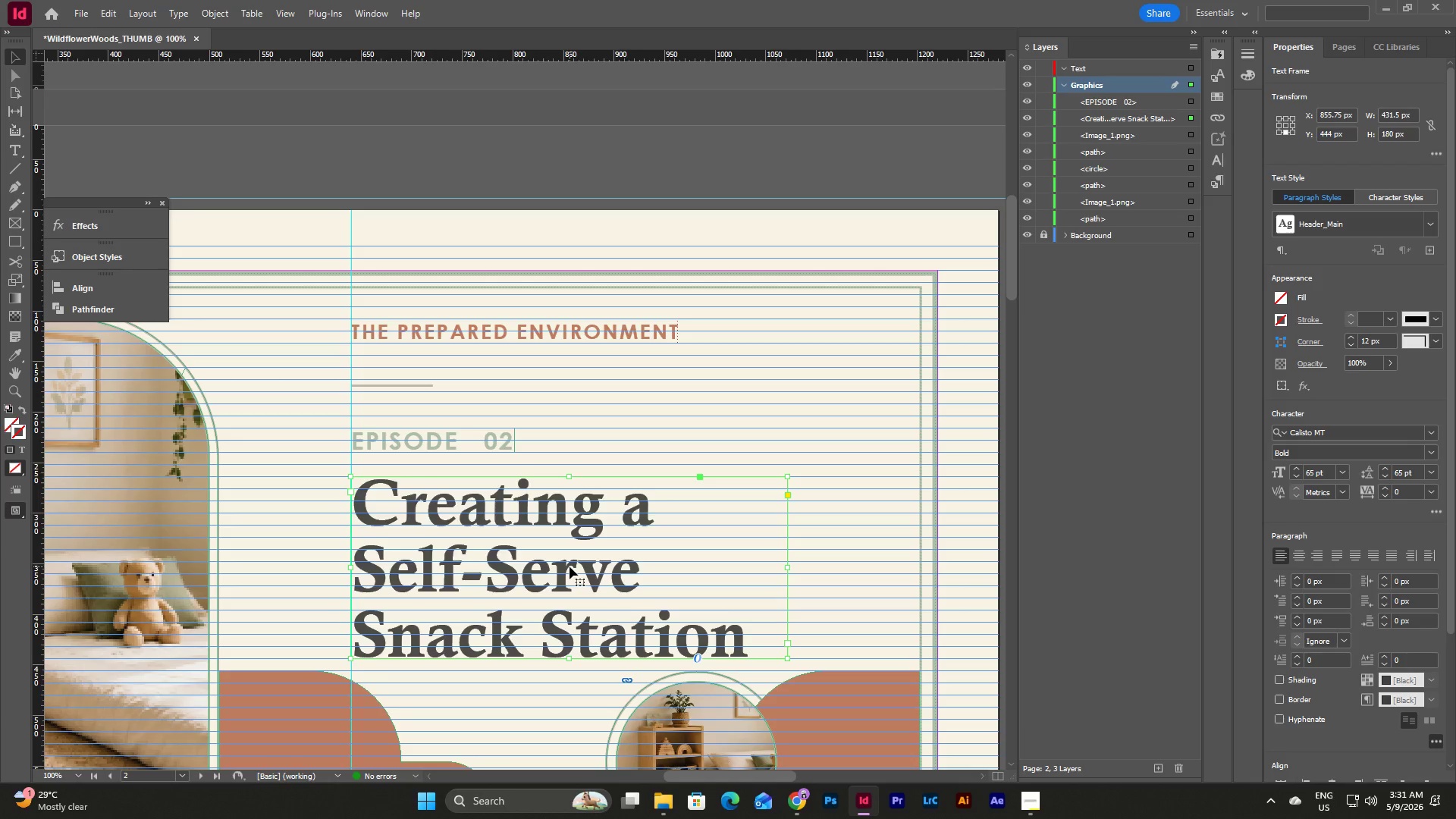 
scroll: coordinate [570, 566], scroll_direction: up, amount: 13.0
 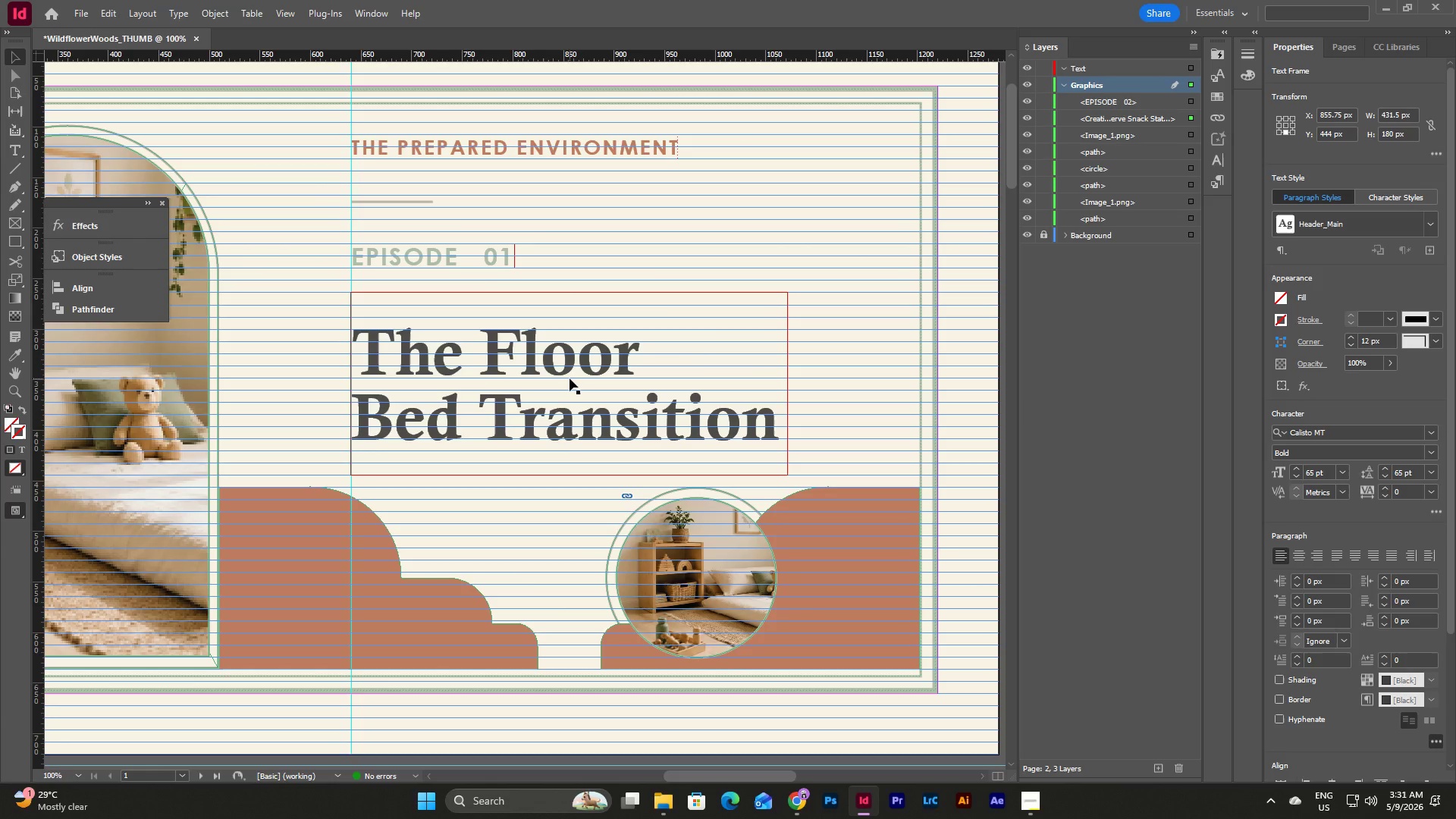 
left_click([510, 393])
 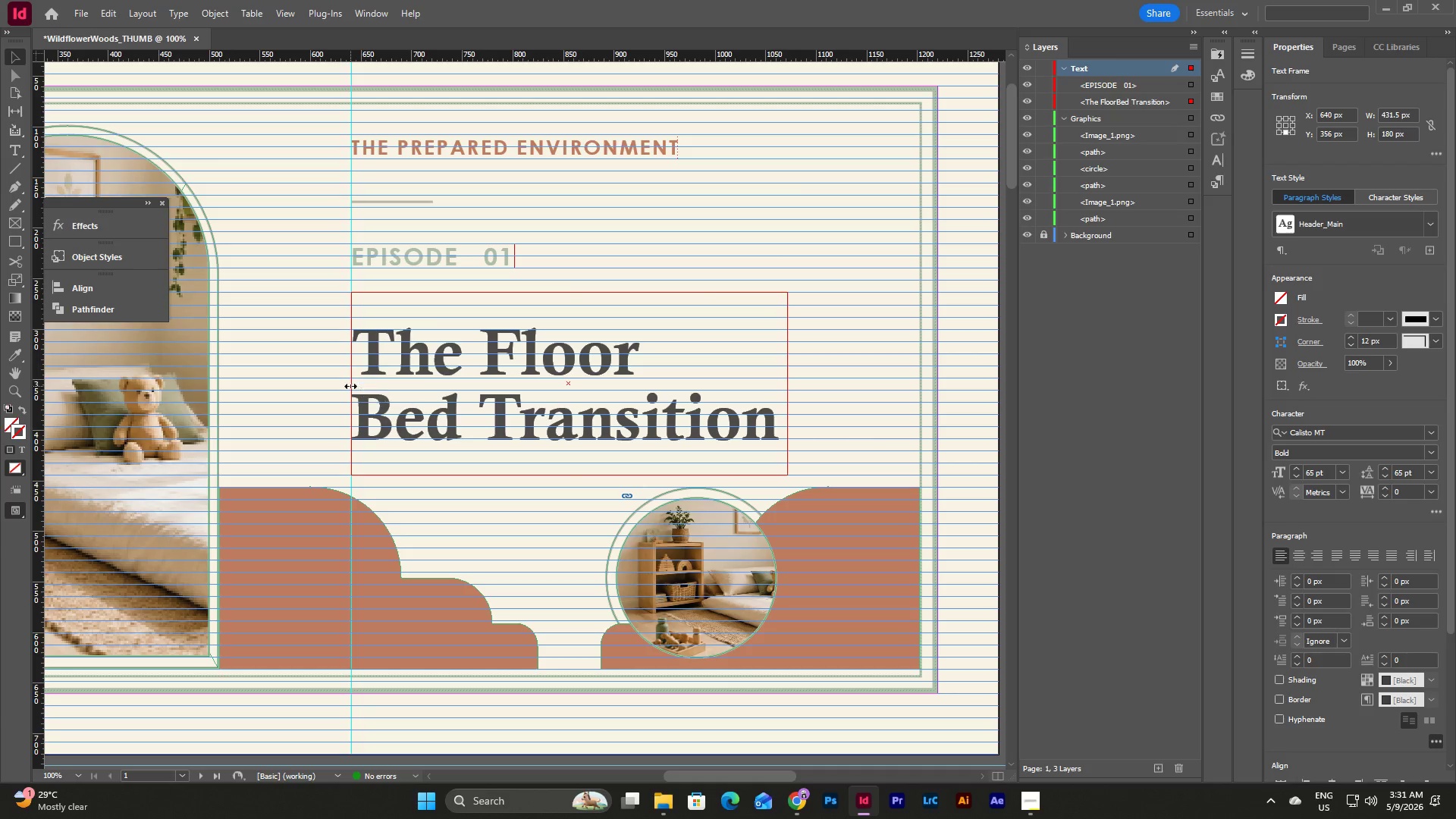 
left_click([510, 524])
 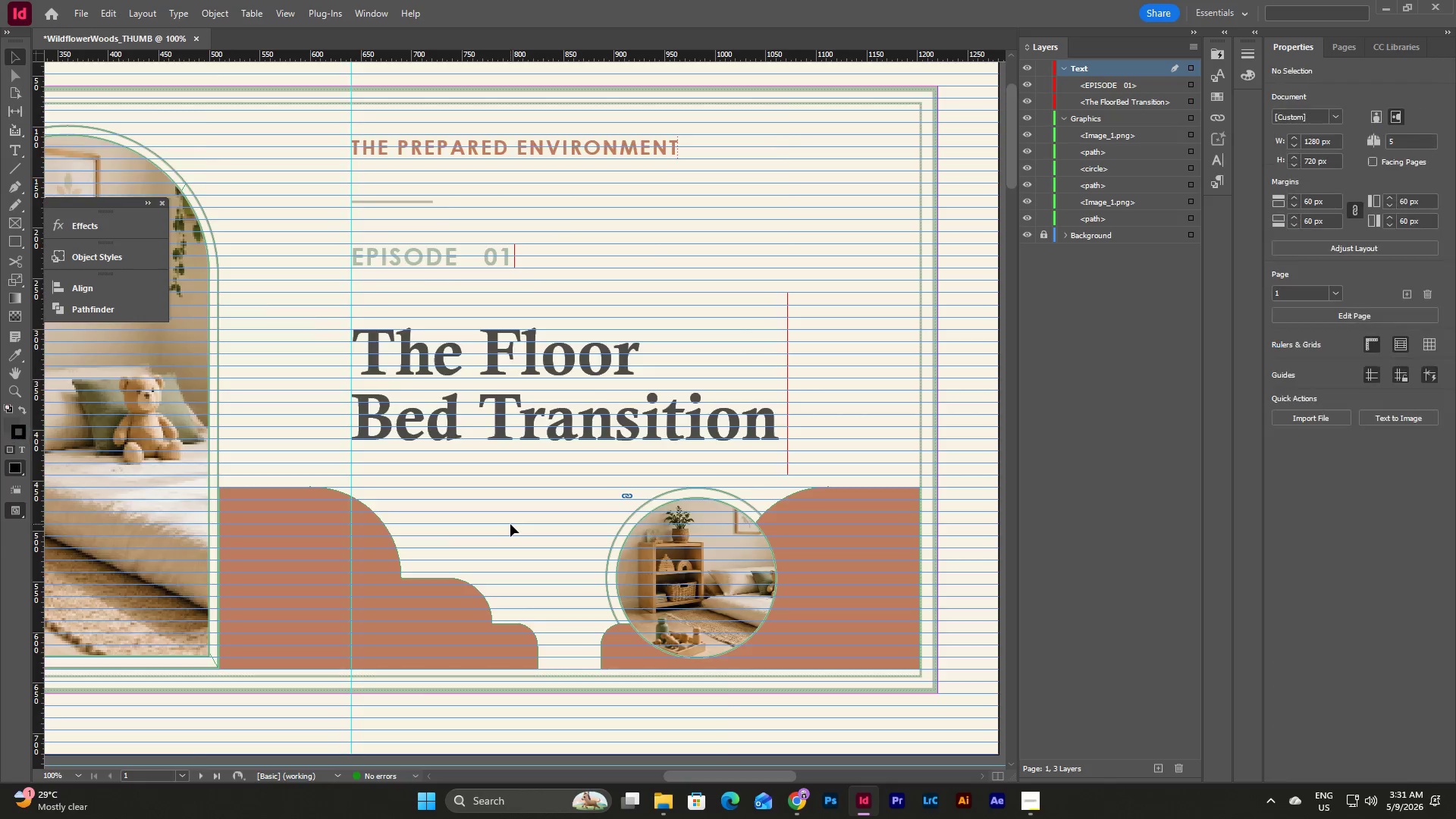 
scroll: coordinate [510, 524], scroll_direction: down, amount: 17.0
 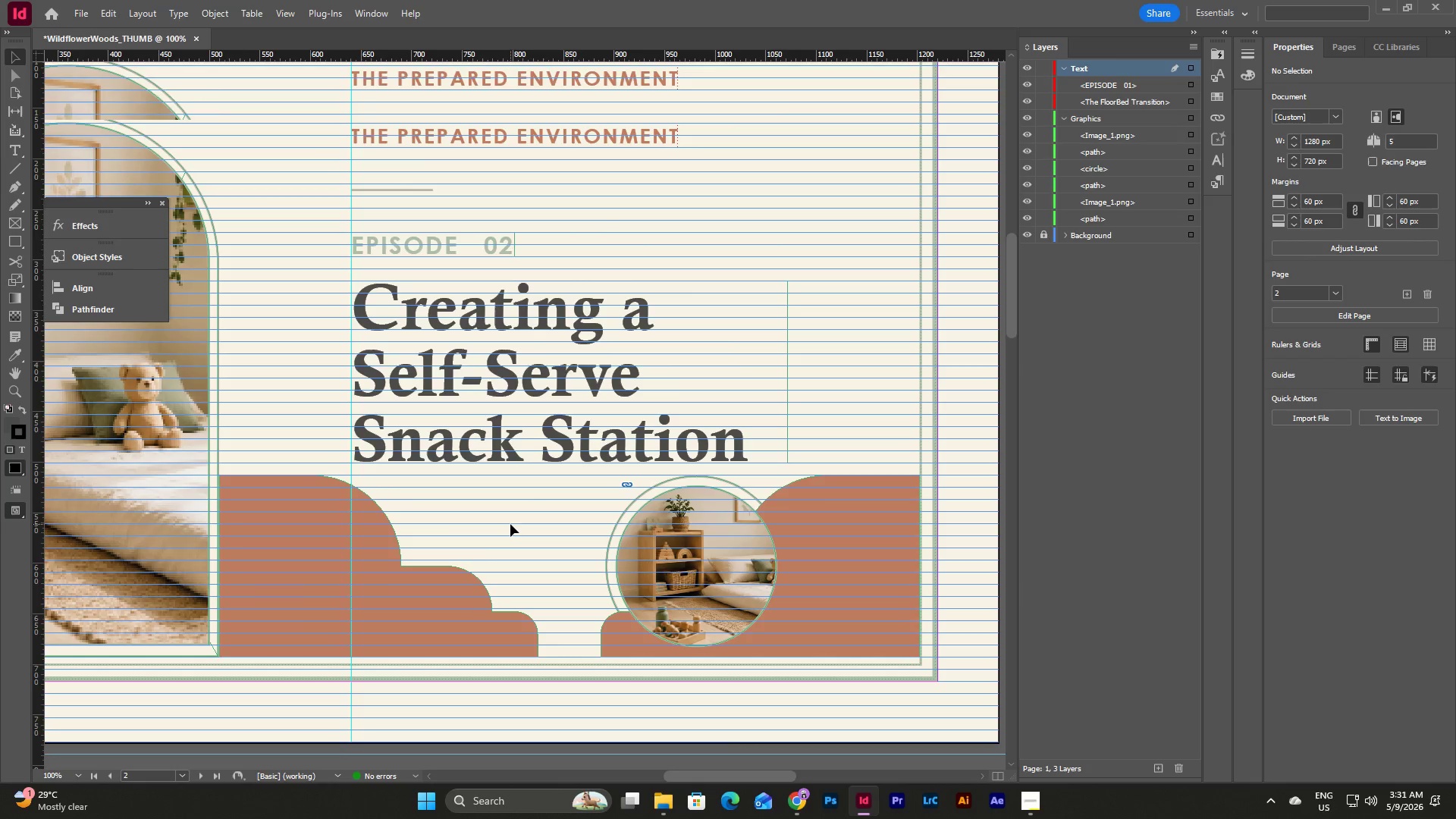 
scroll: coordinate [510, 524], scroll_direction: up, amount: 2.0
 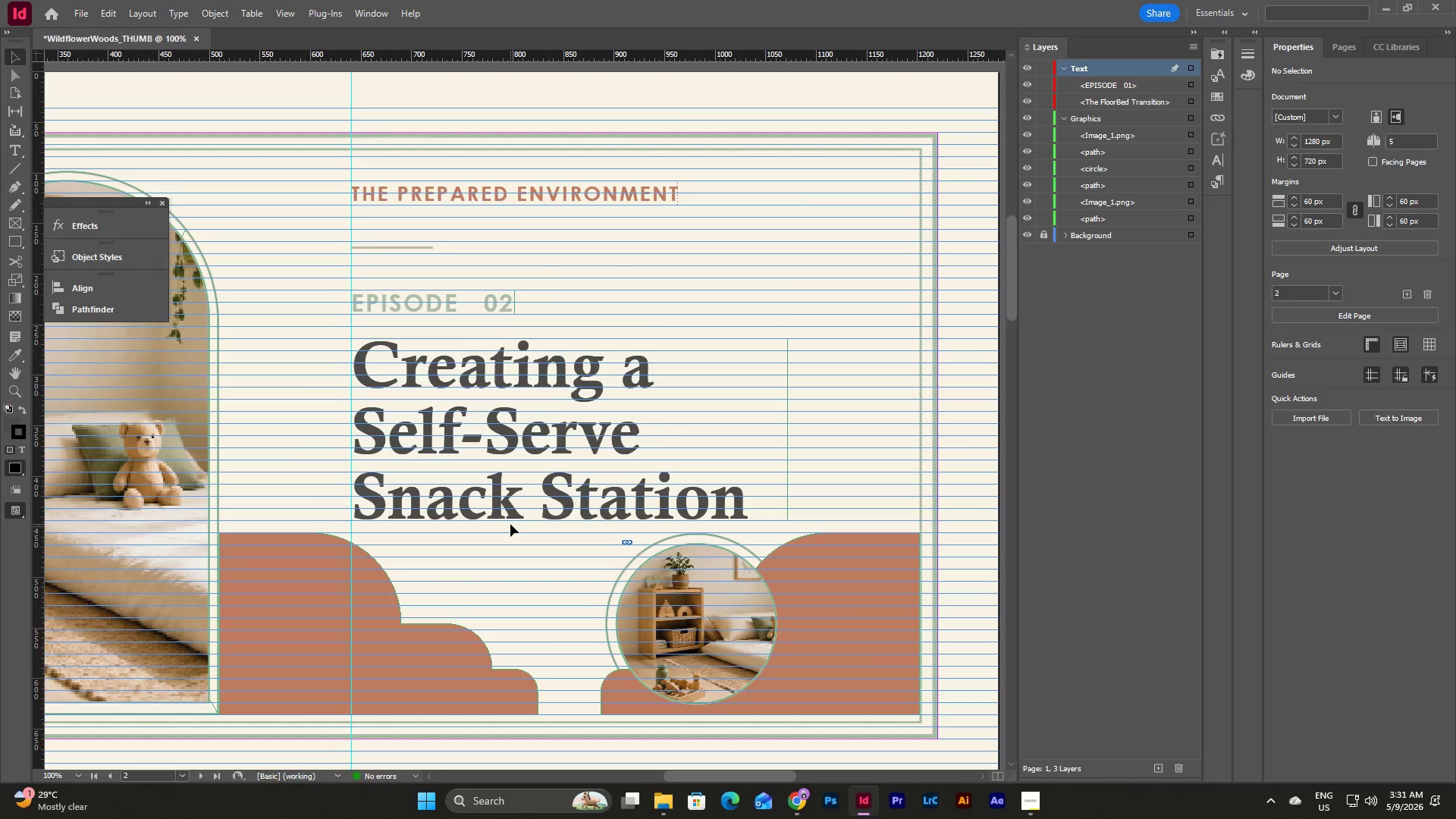 
scroll: coordinate [510, 524], scroll_direction: down, amount: 1.0
 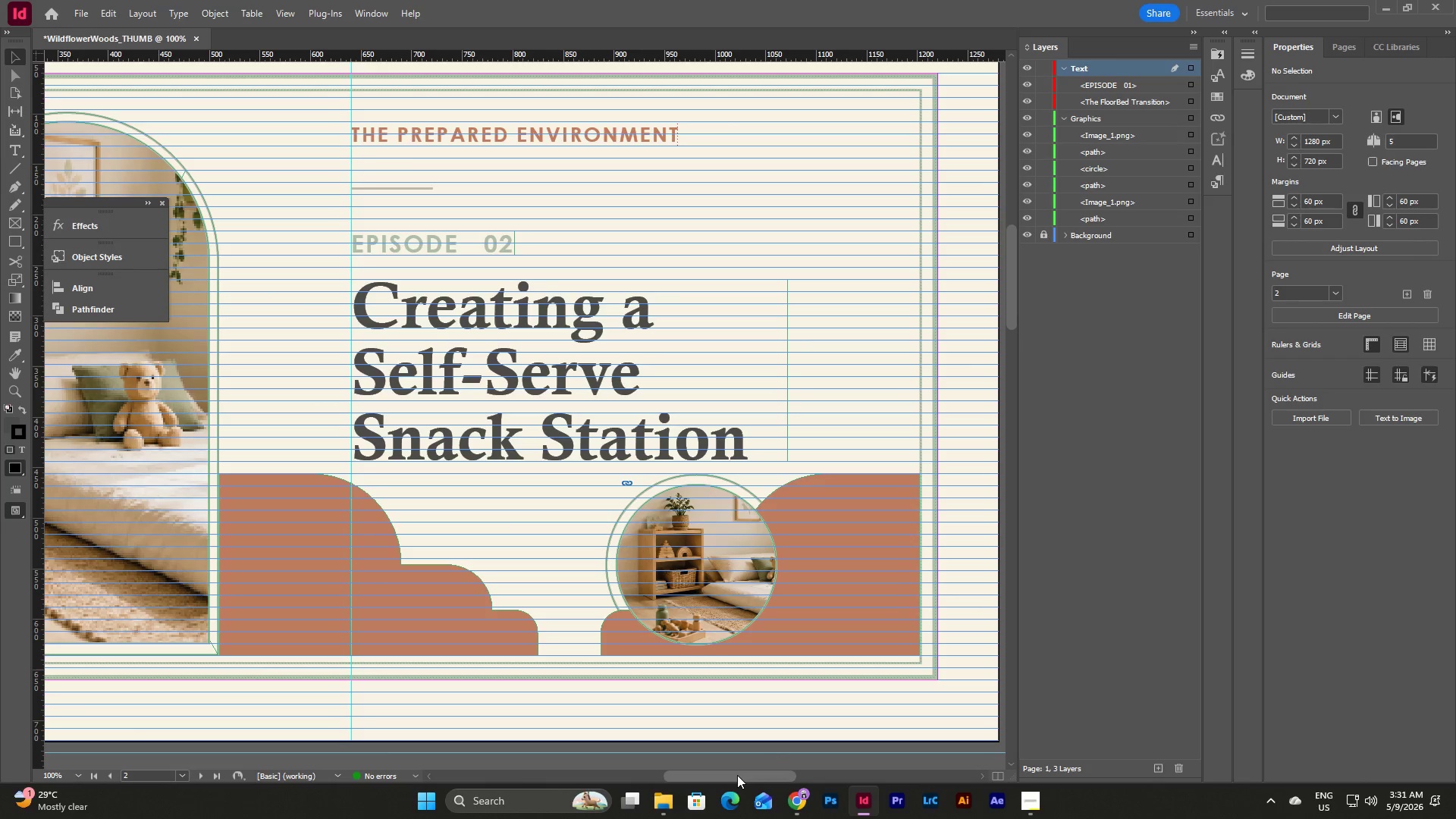 
left_click_drag(start_coordinate=[737, 775], to_coordinate=[701, 775])
 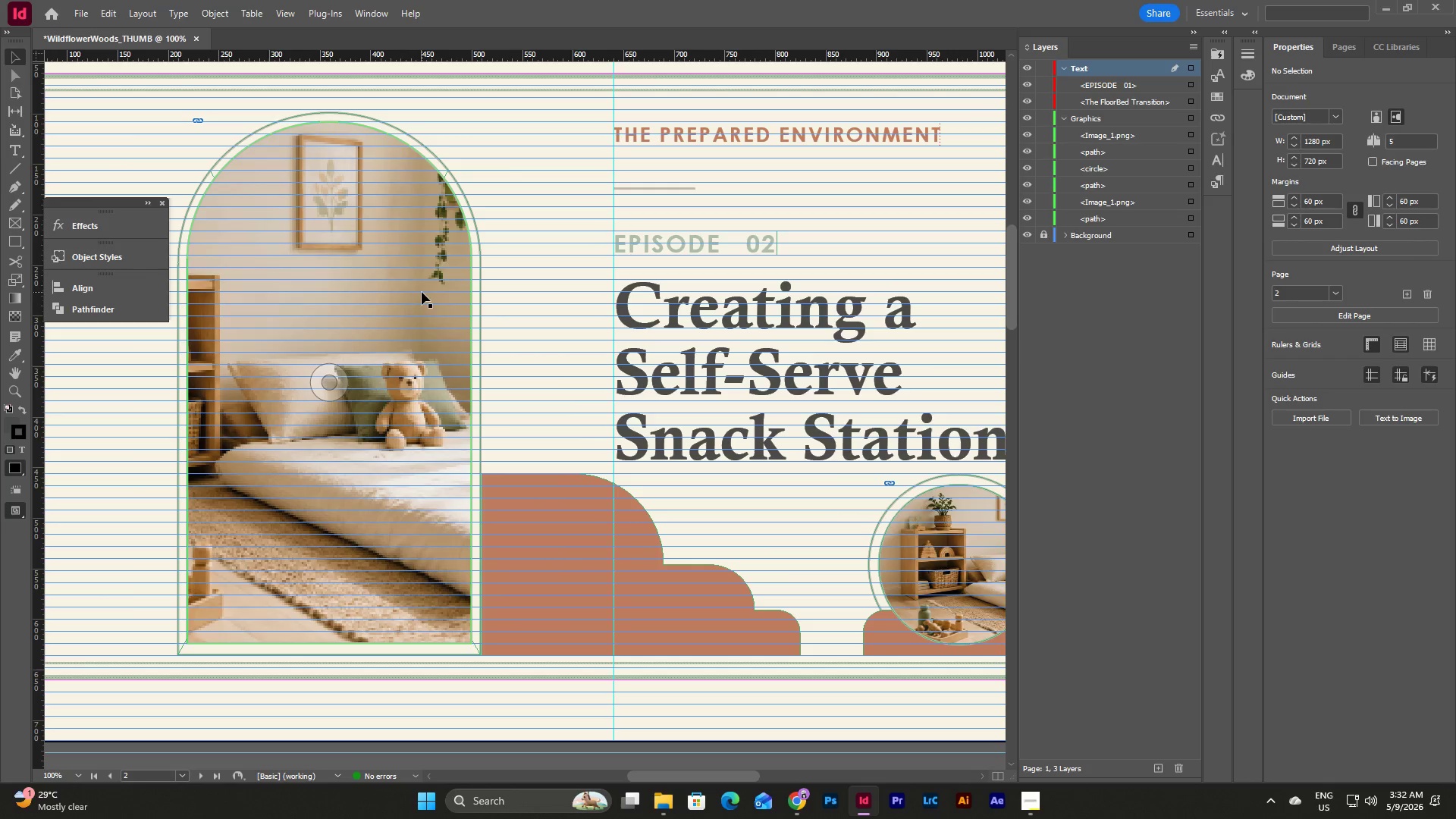 
double_click([422, 292])
 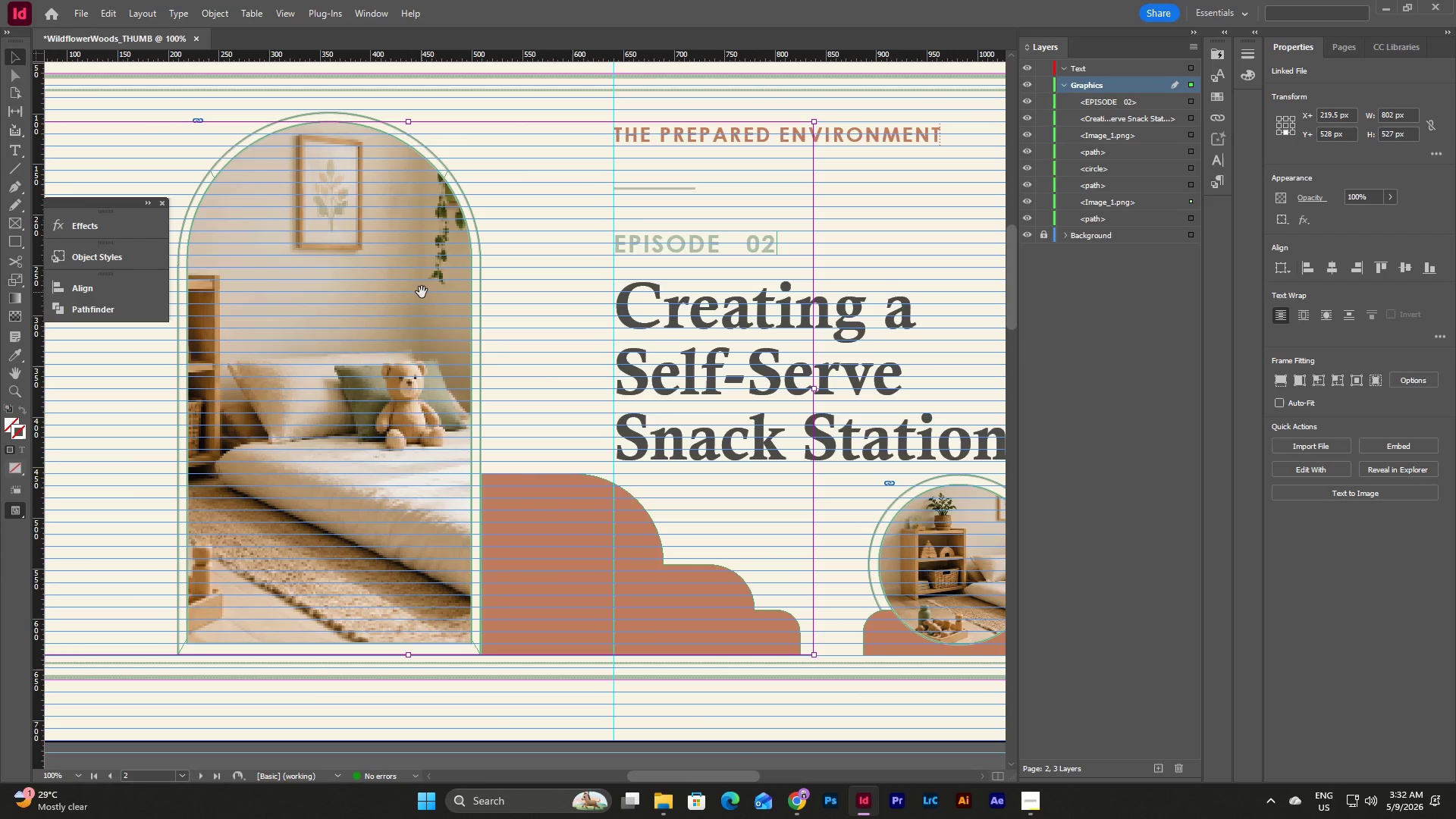 
key(Backspace)
 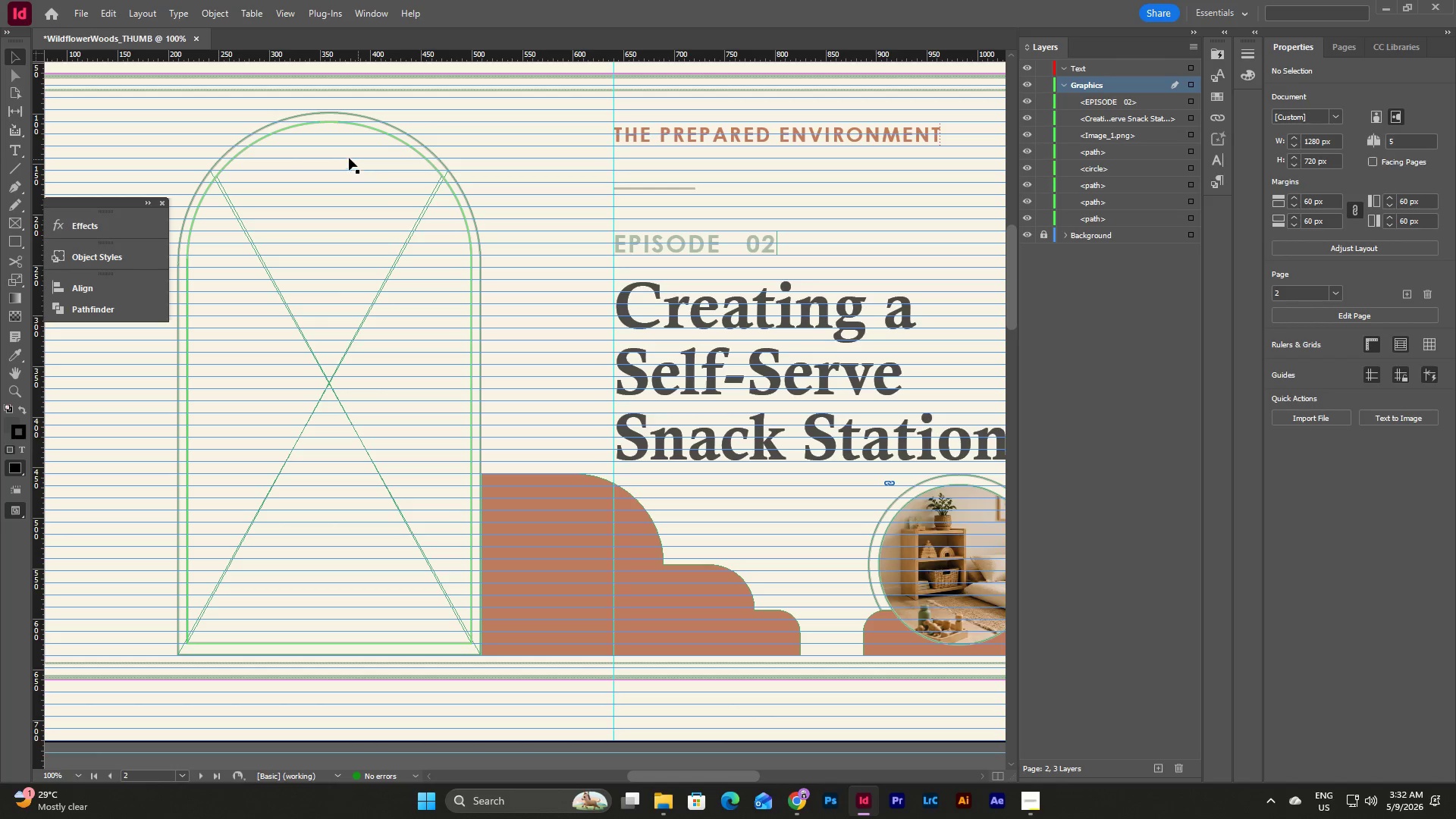 
wait(5.88)
 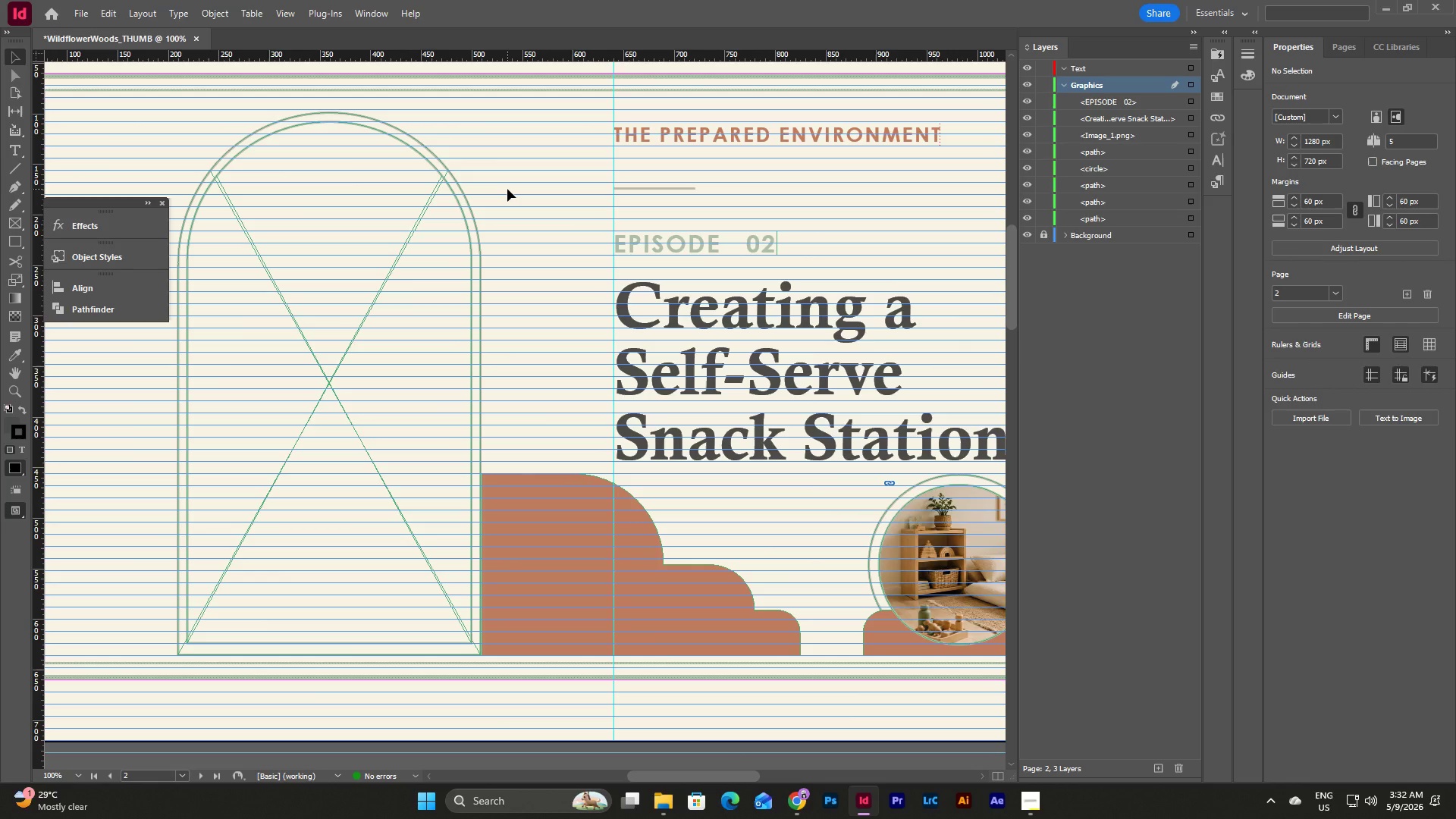 
left_click([291, 442])
 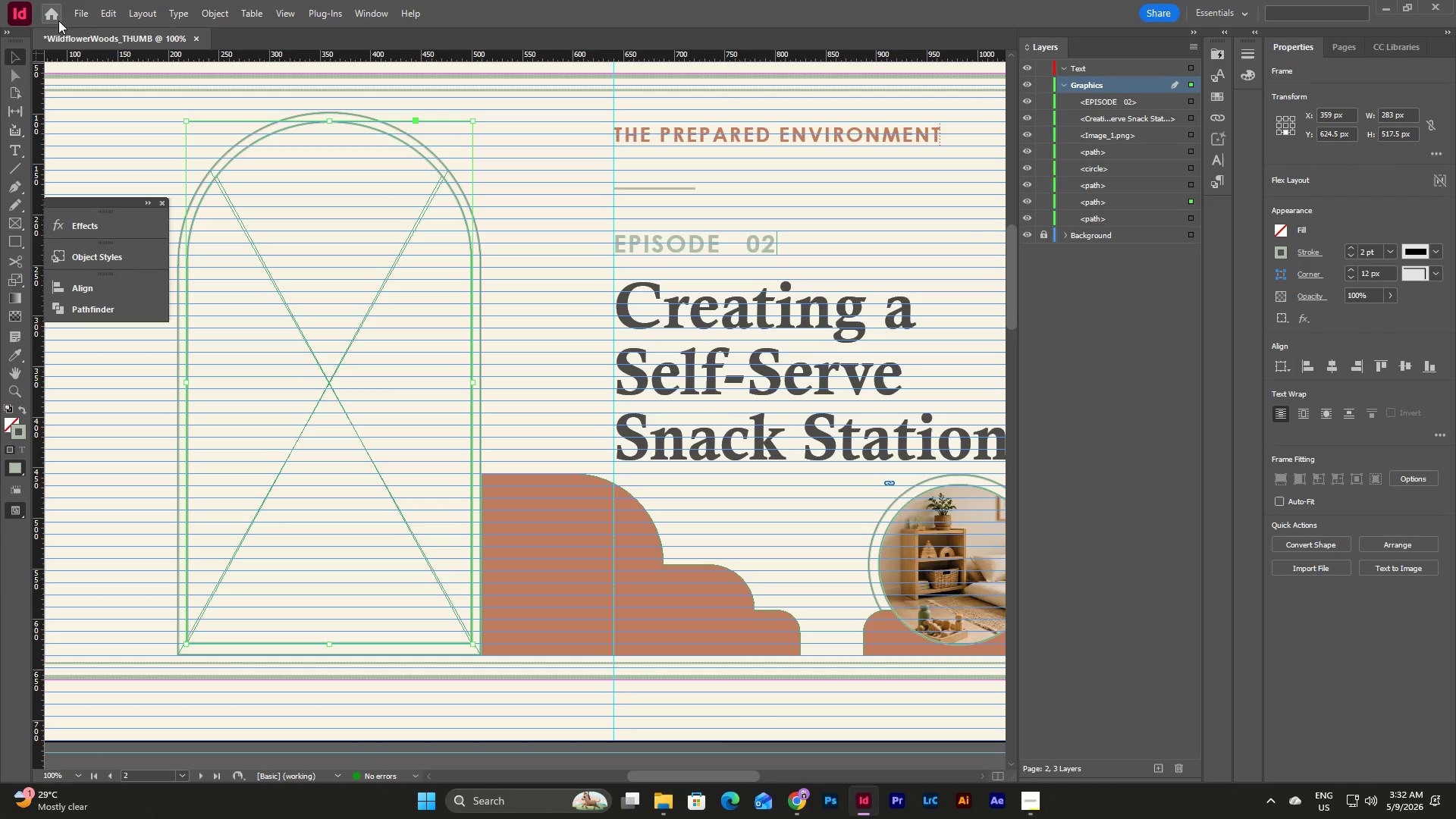 
left_click([77, 17])
 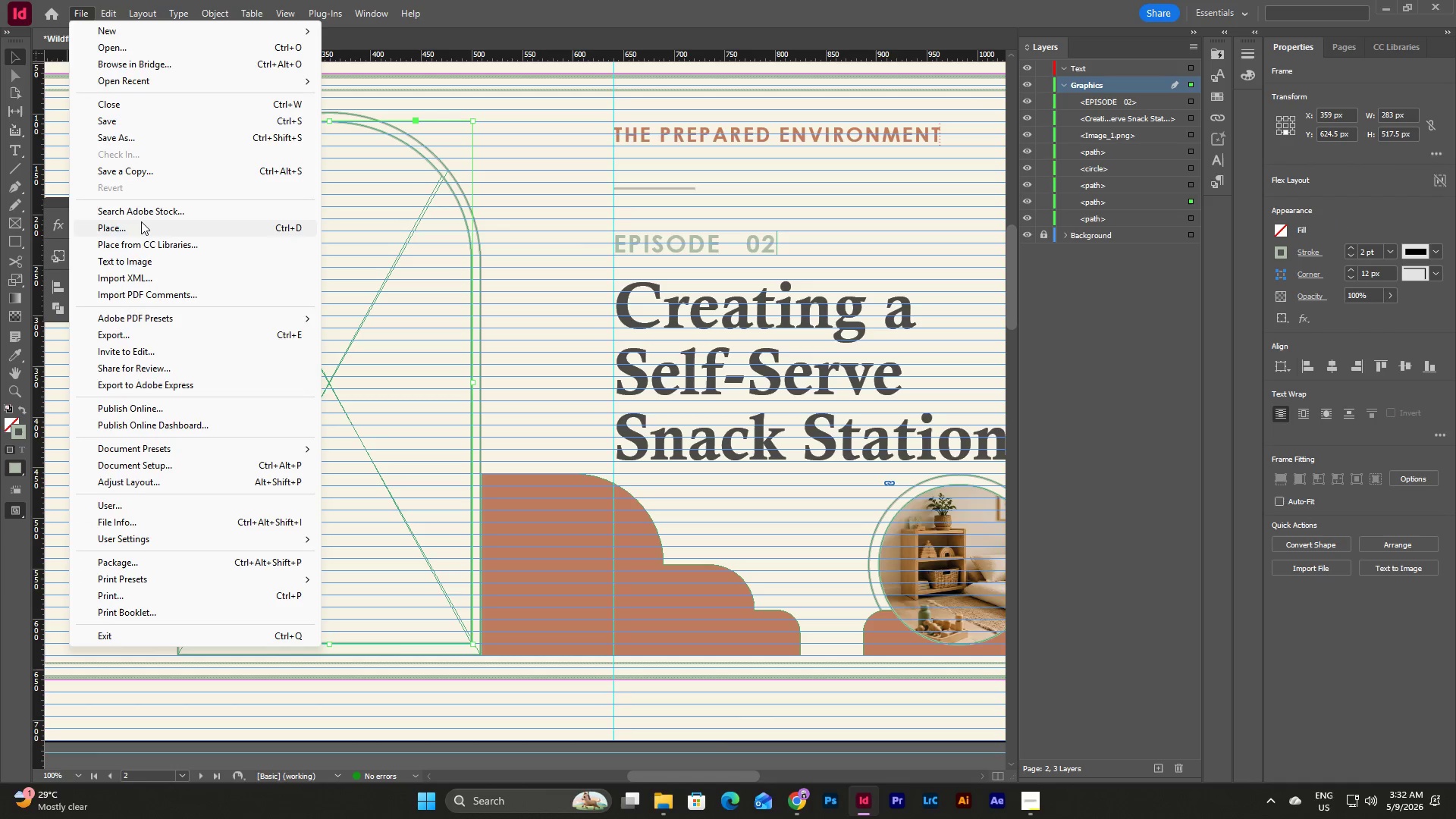 
left_click([141, 225])
 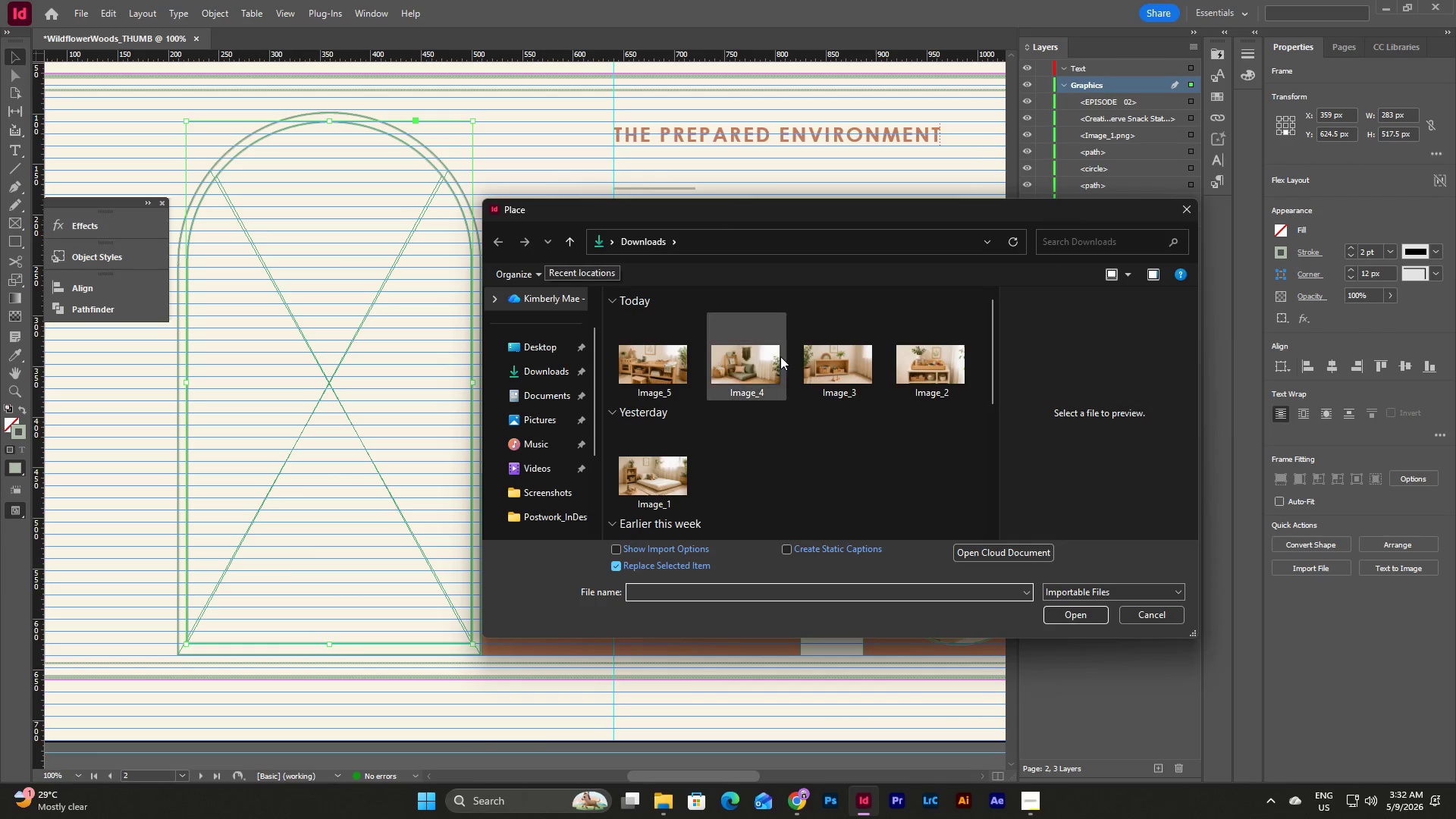 
left_click([905, 358])
 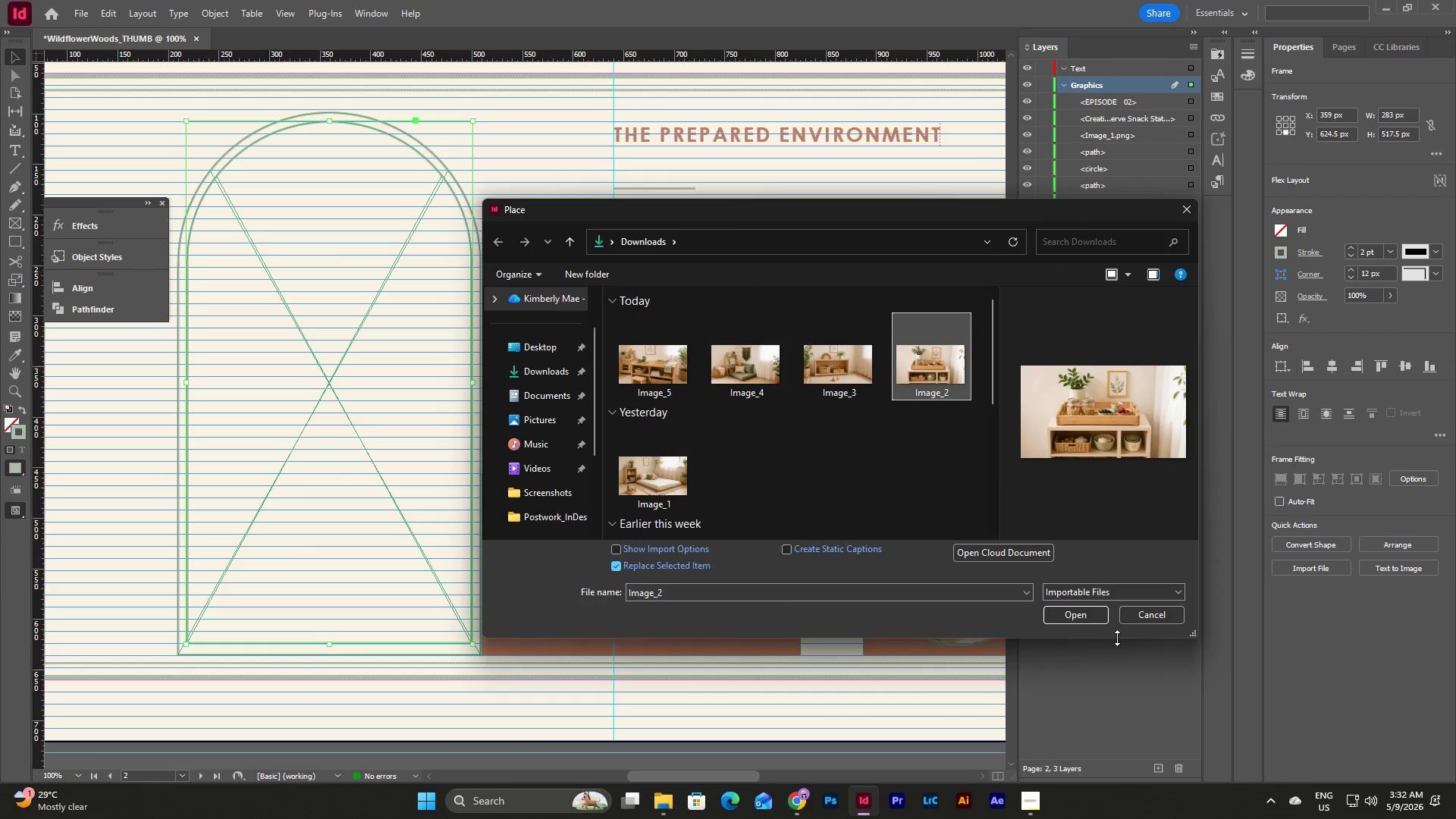 
left_click([1083, 624])
 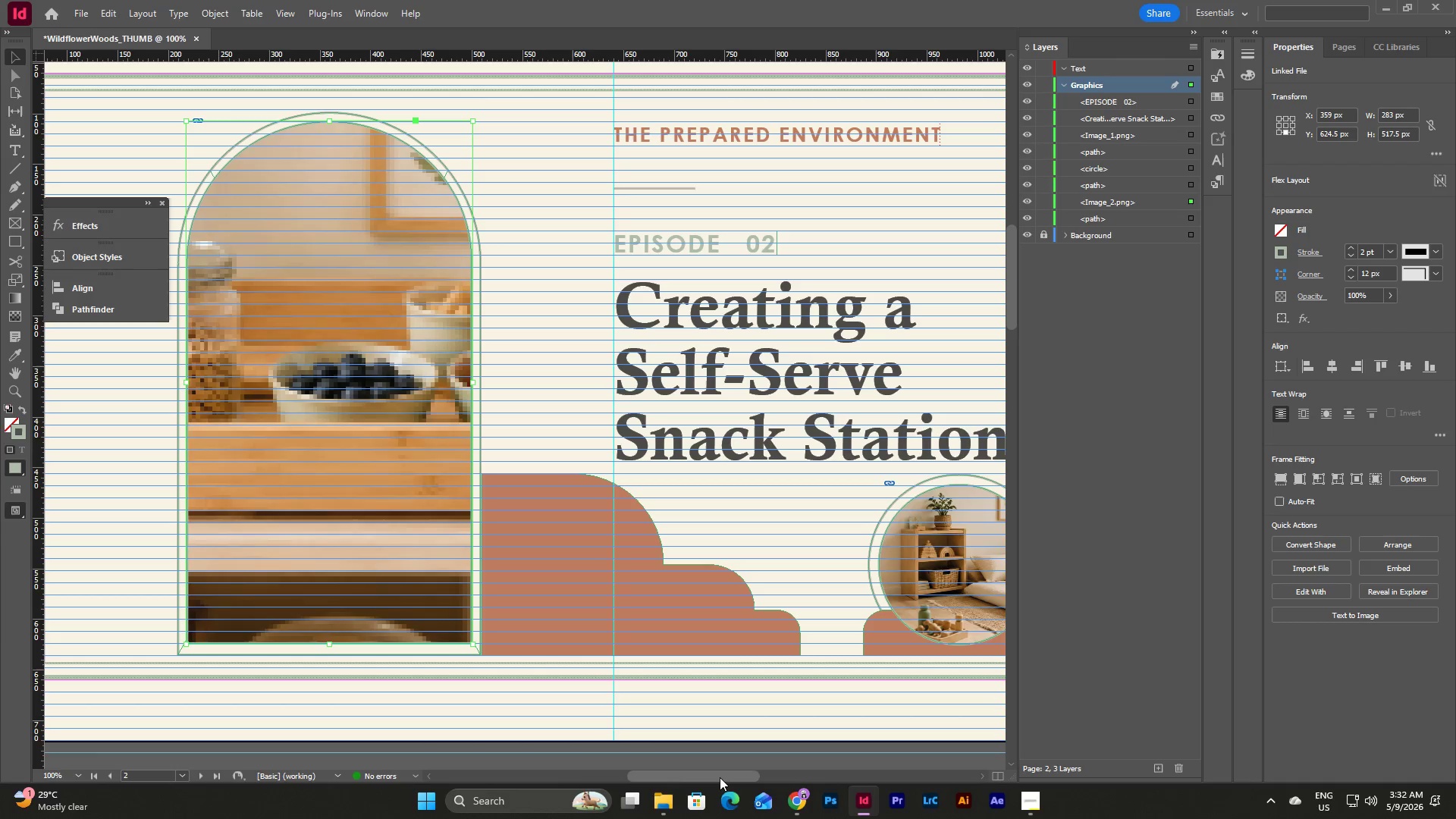 
left_click_drag(start_coordinate=[717, 776], to_coordinate=[704, 777])
 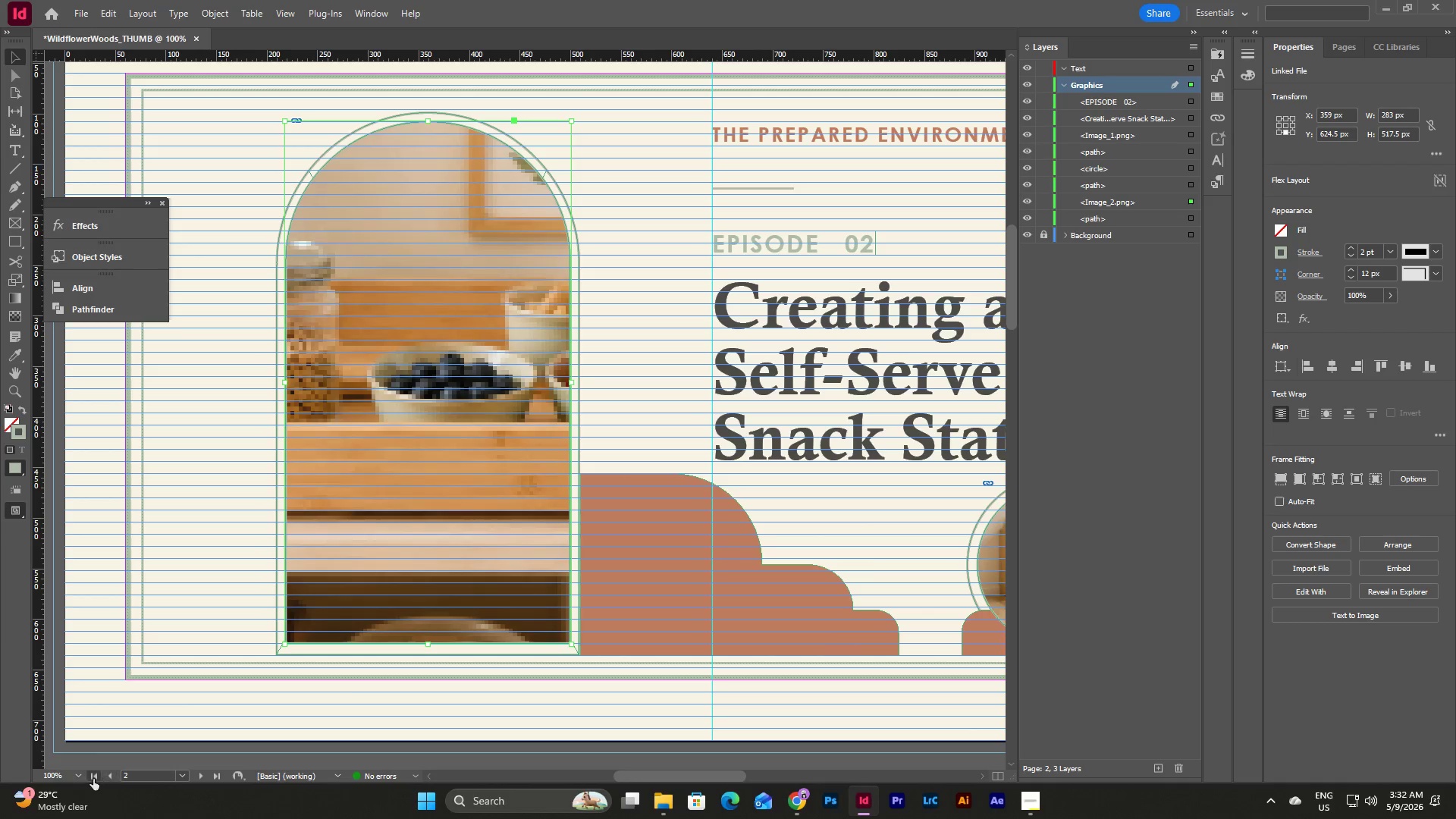 
left_click([83, 777])
 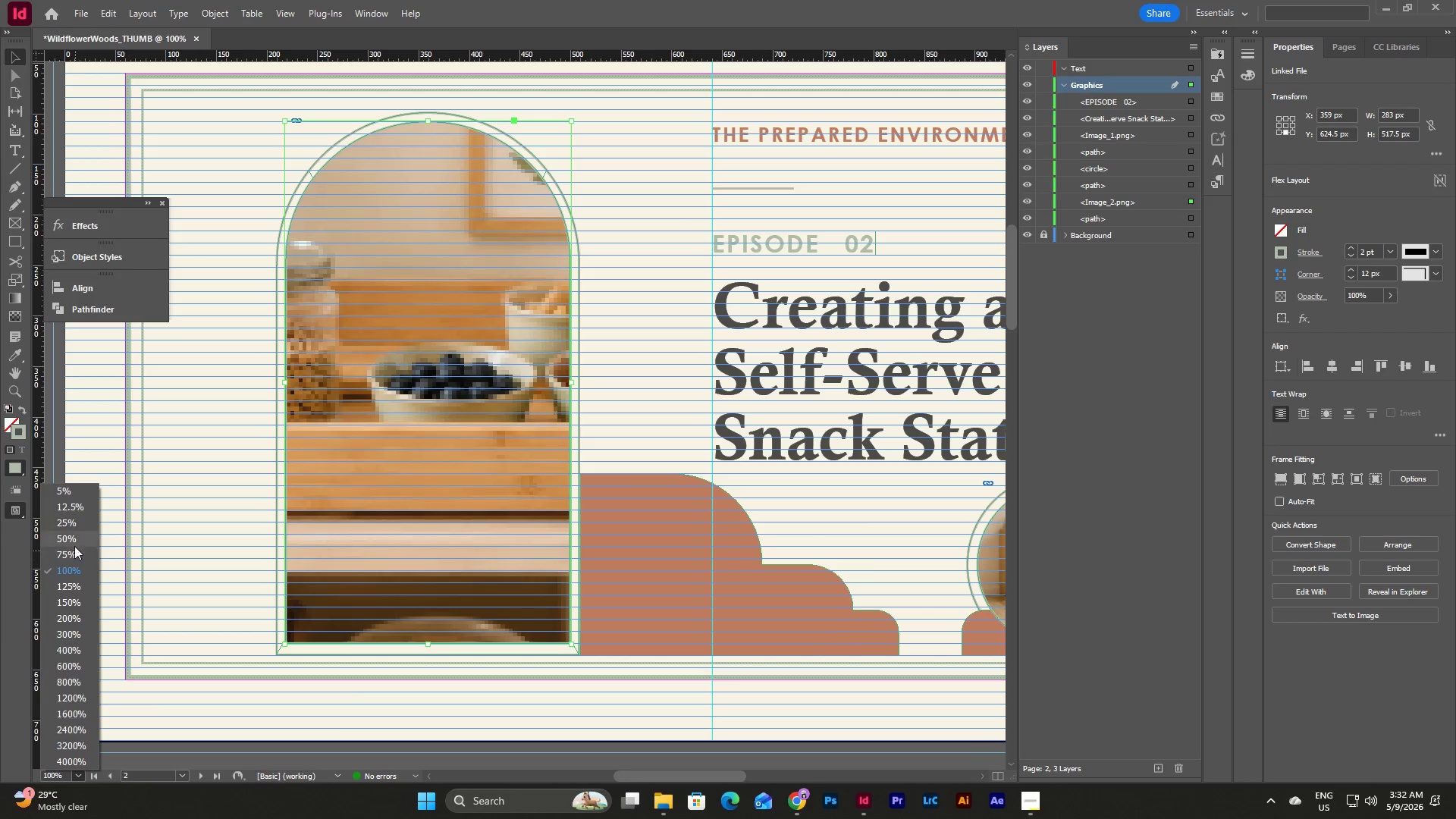 
left_click([74, 542])
 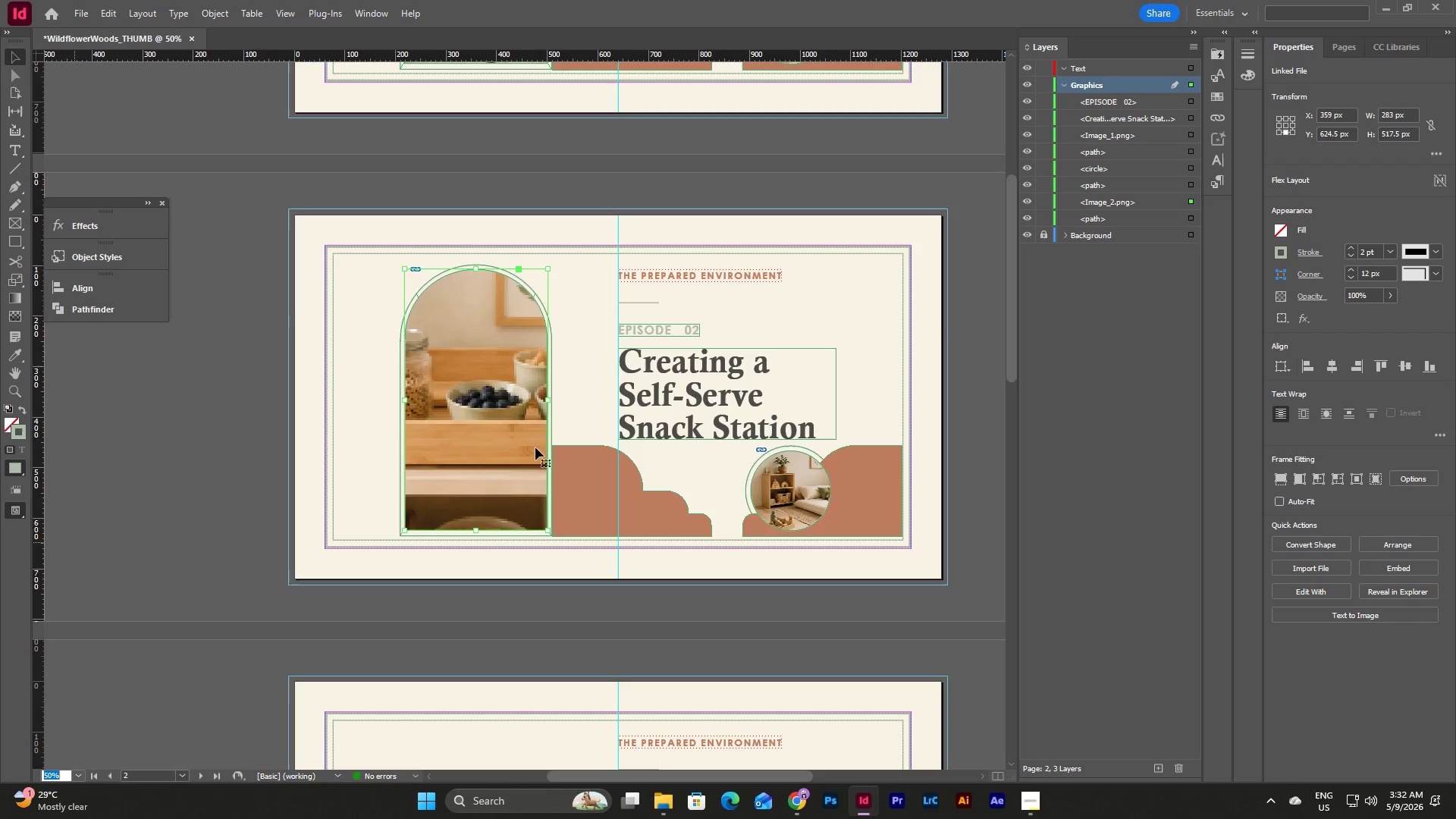 
scroll: coordinate [538, 447], scroll_direction: up, amount: 2.0
 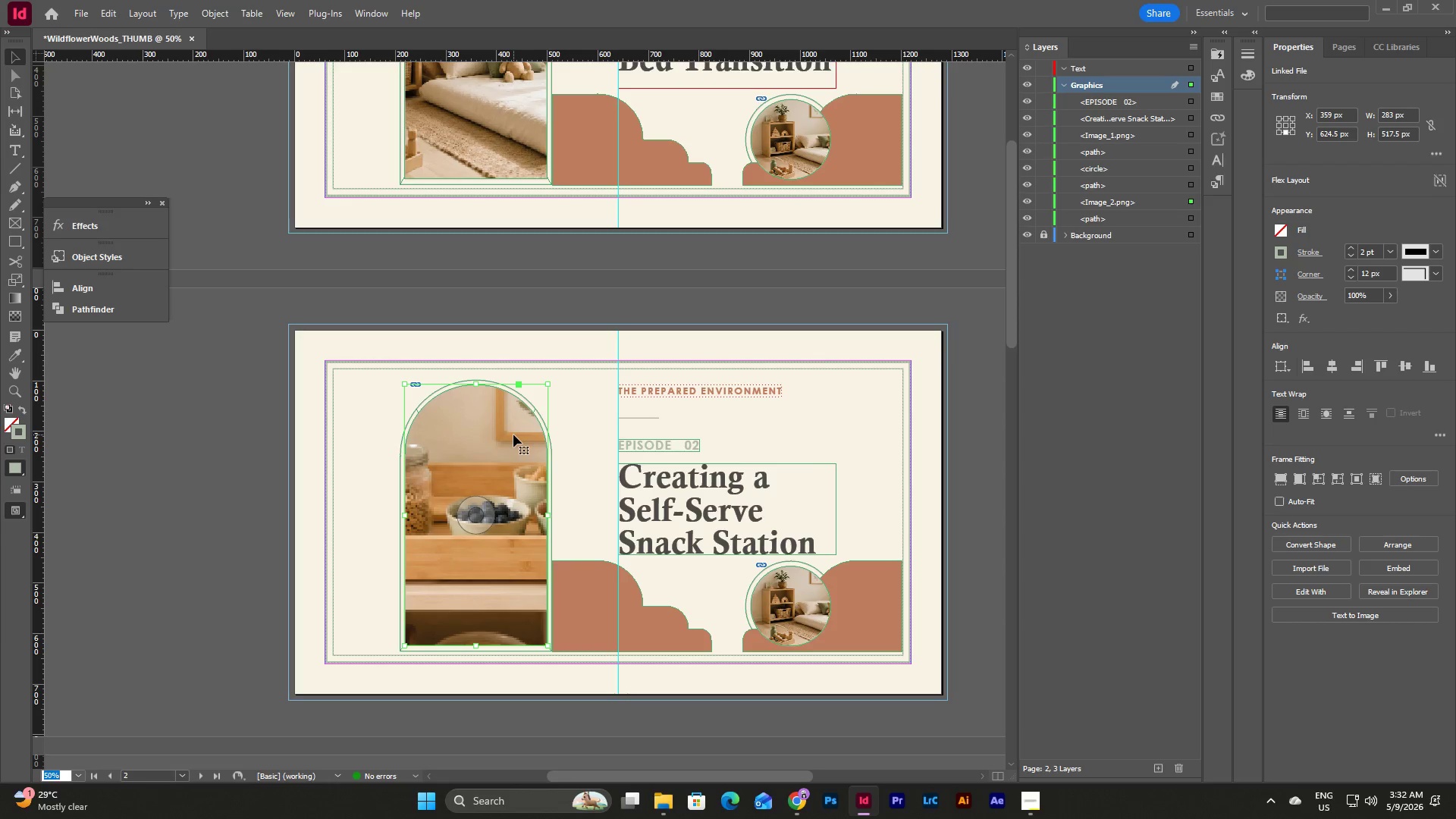 
double_click([513, 435])
 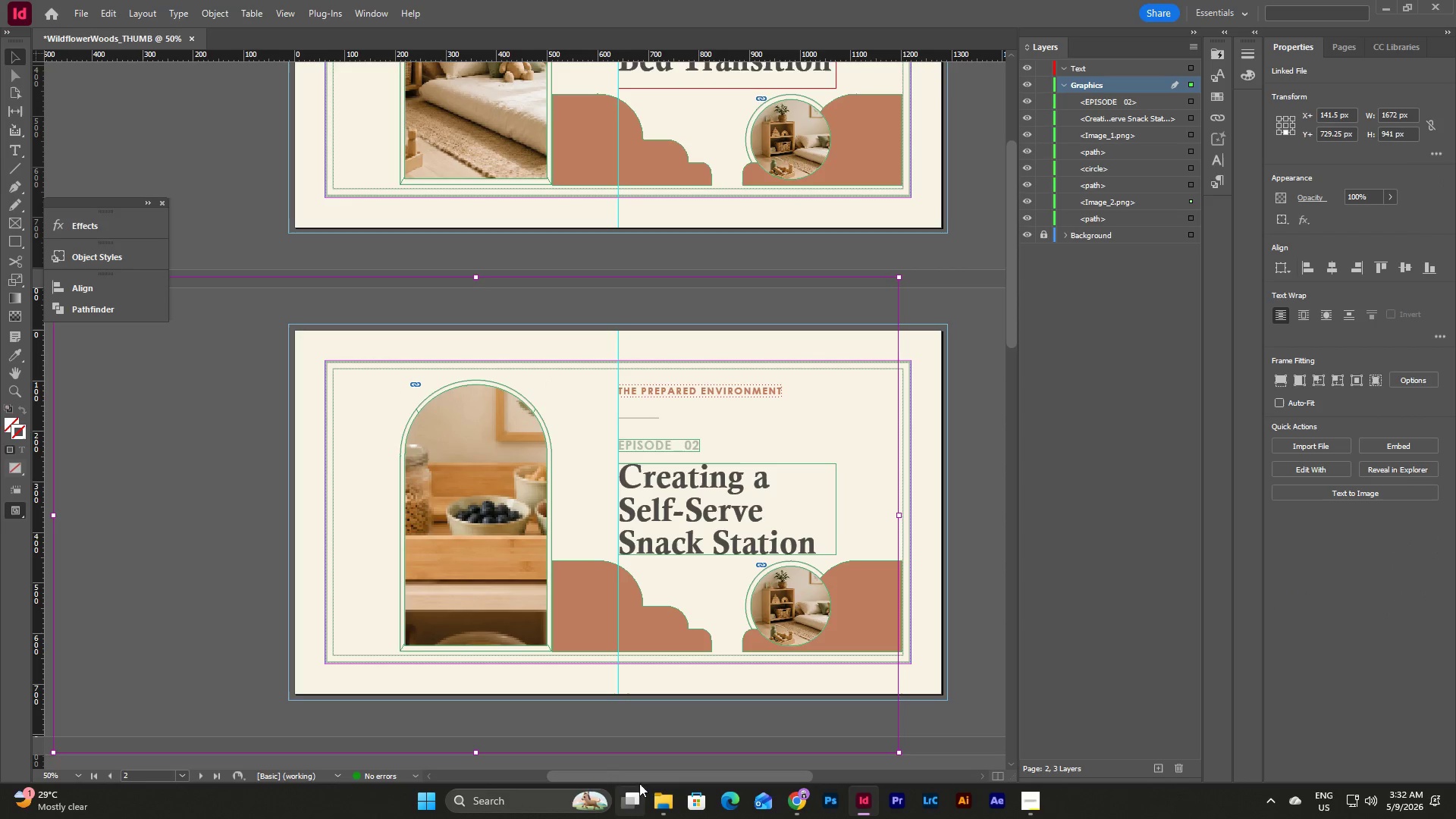 
left_click_drag(start_coordinate=[639, 777], to_coordinate=[621, 775])
 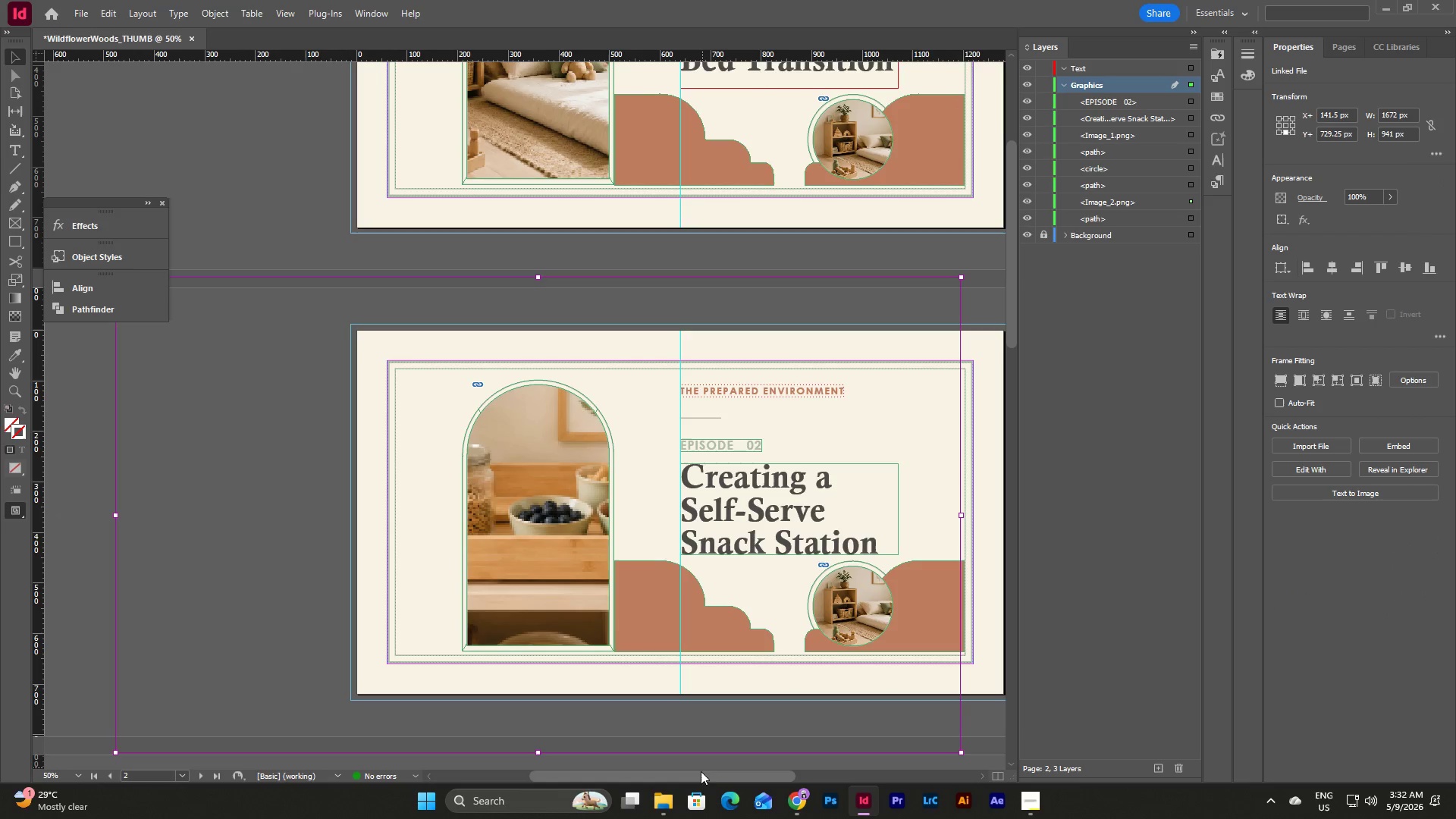 
left_click_drag(start_coordinate=[698, 777], to_coordinate=[684, 777])
 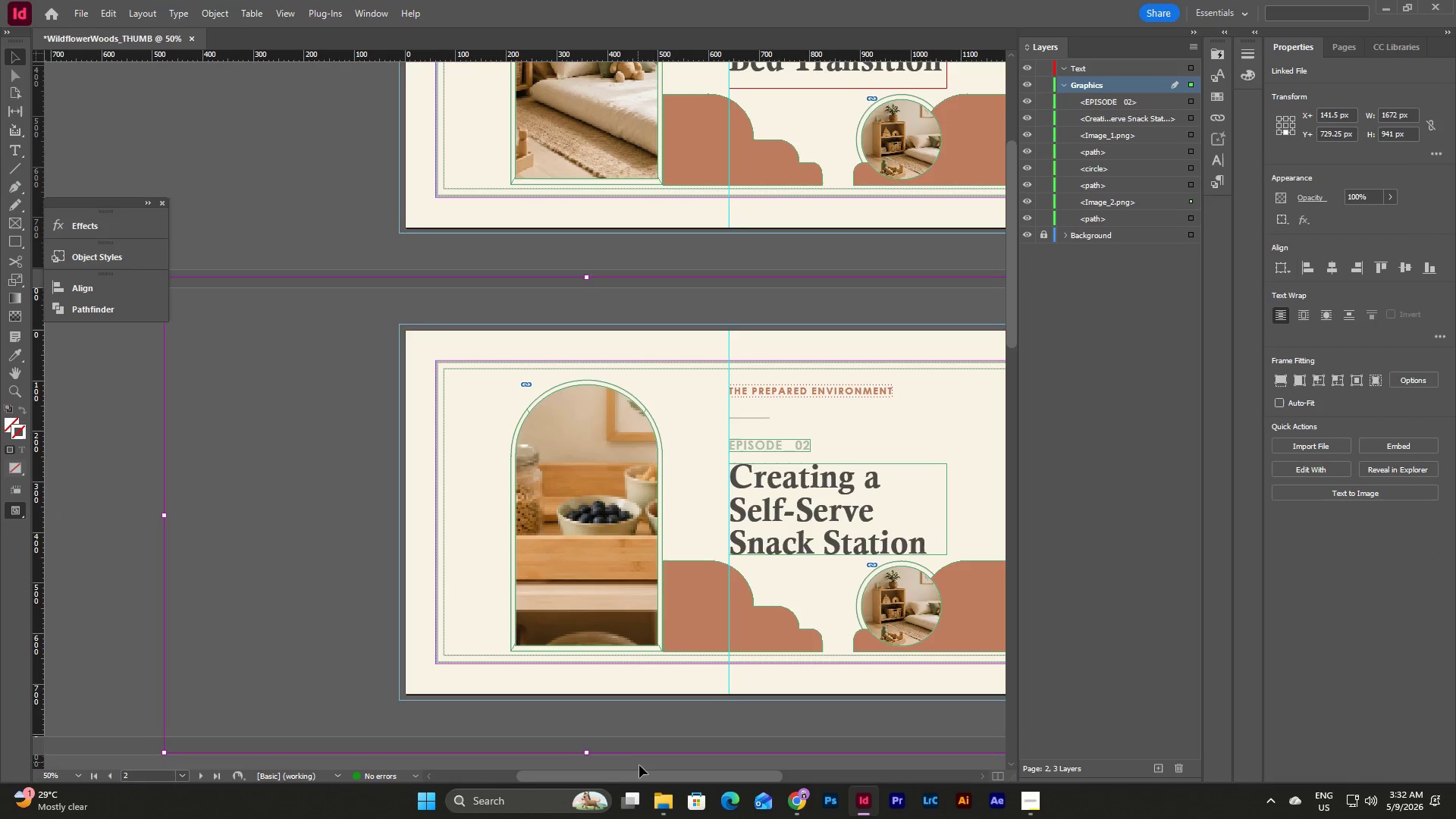 
left_click_drag(start_coordinate=[641, 775], to_coordinate=[631, 776])
 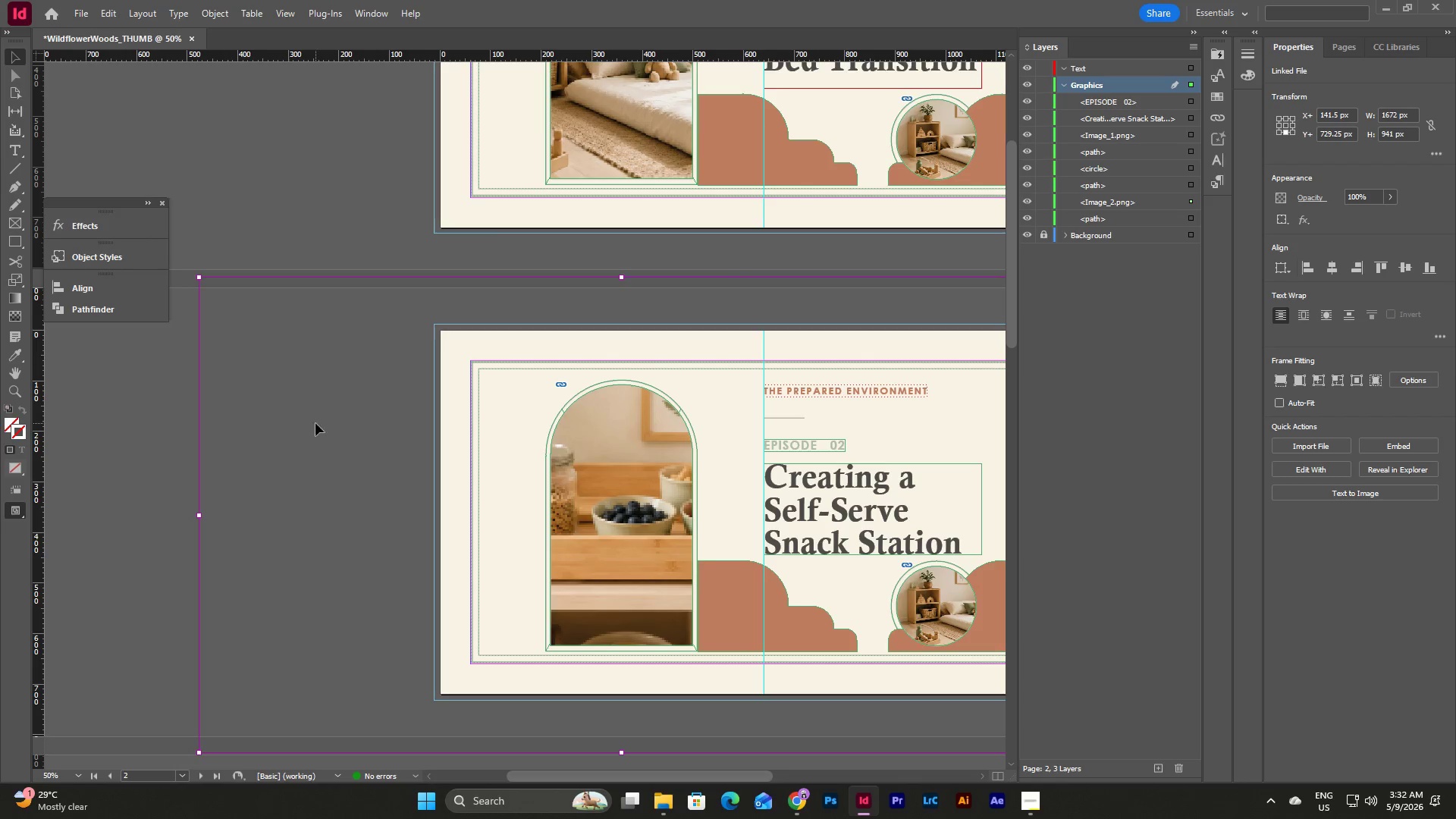 
hold_key(key=ShiftLeft, duration=6.83)
left_click_drag(start_coordinate=[199, 275], to_coordinate=[410, 384])
 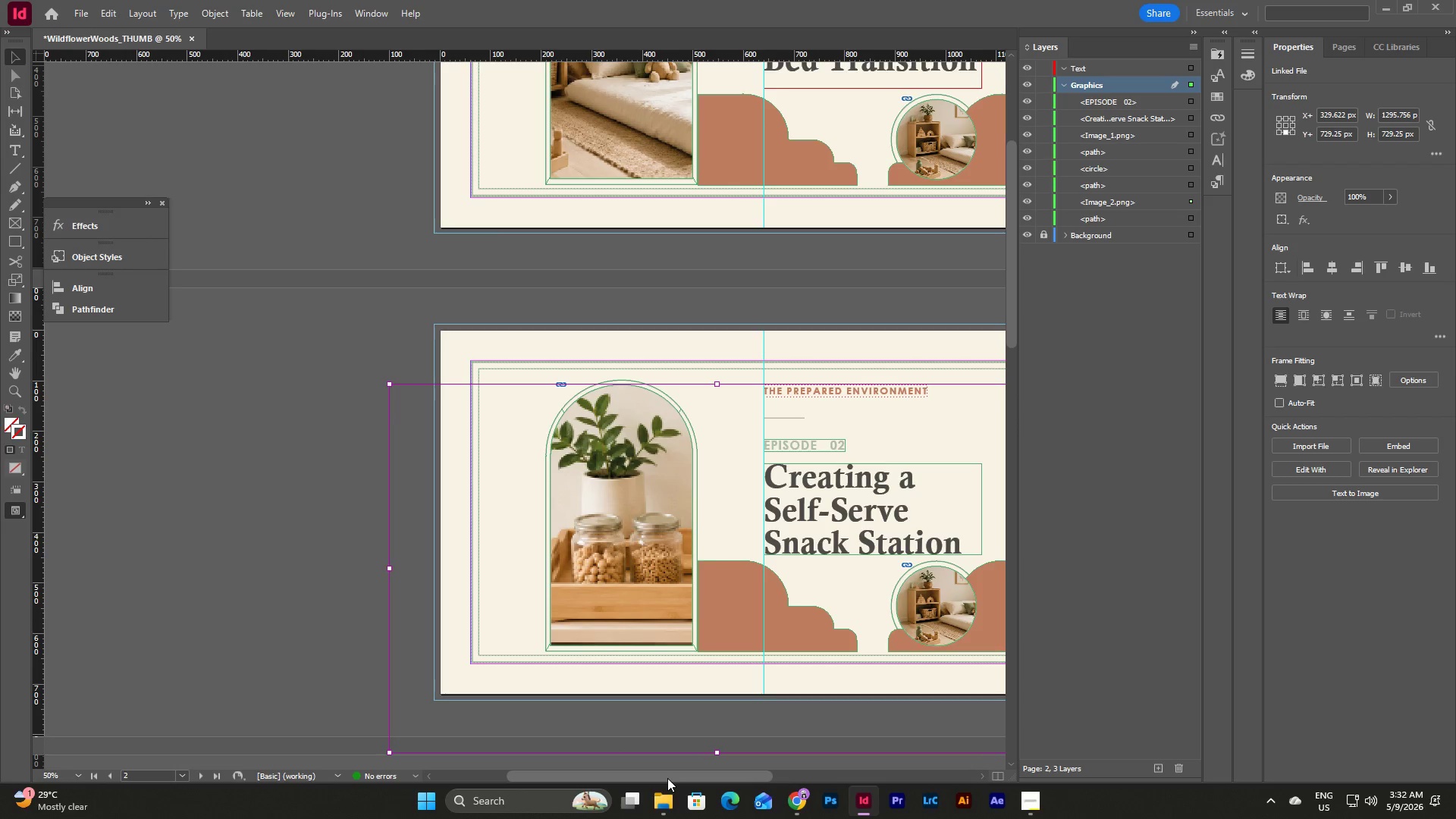 
left_click_drag(start_coordinate=[667, 778], to_coordinate=[680, 770])
 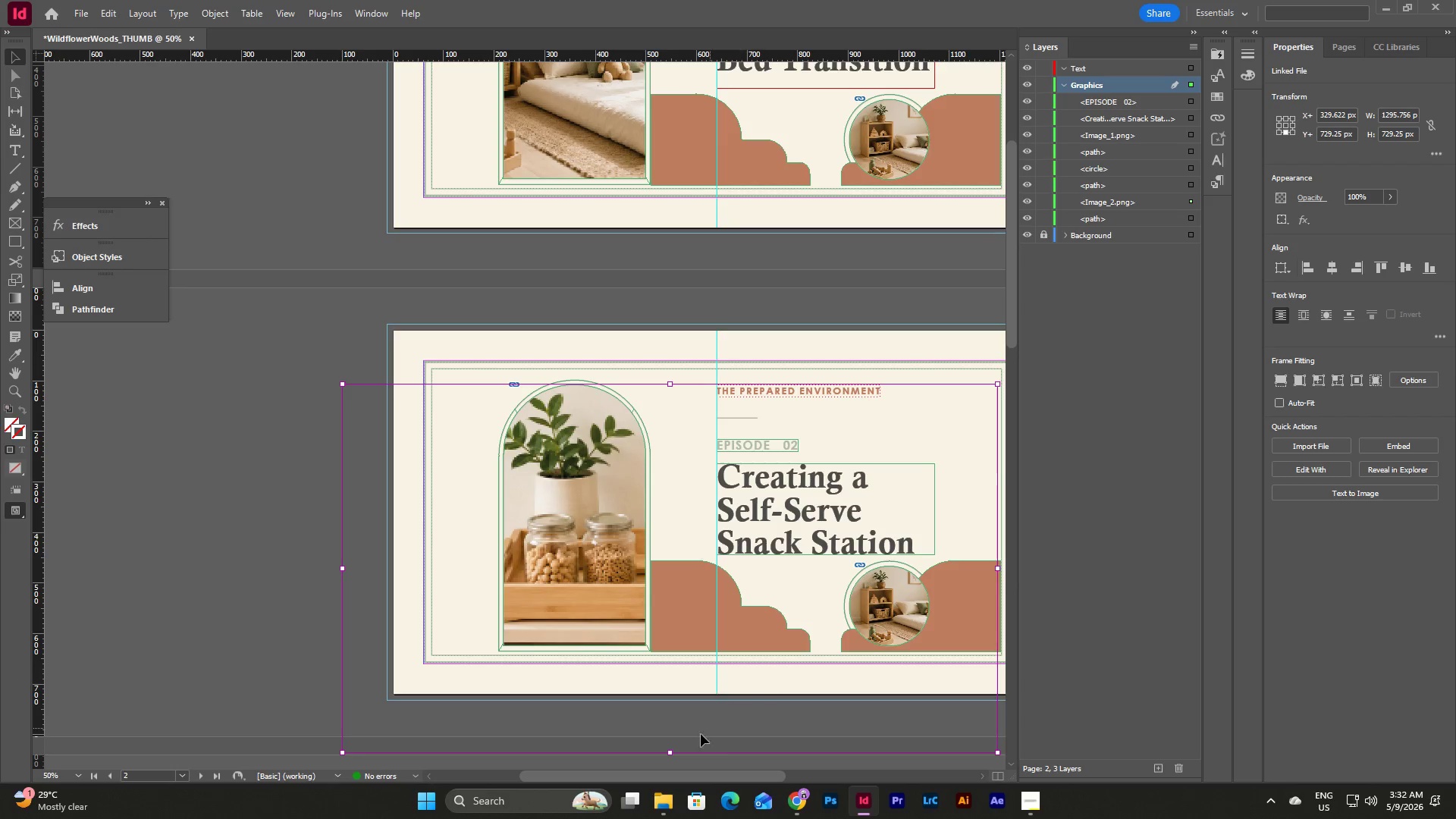 
hold_key(key=ShiftLeft, duration=3.62)
left_click_drag(start_coordinate=[341, 752], to_coordinate=[495, 592])
 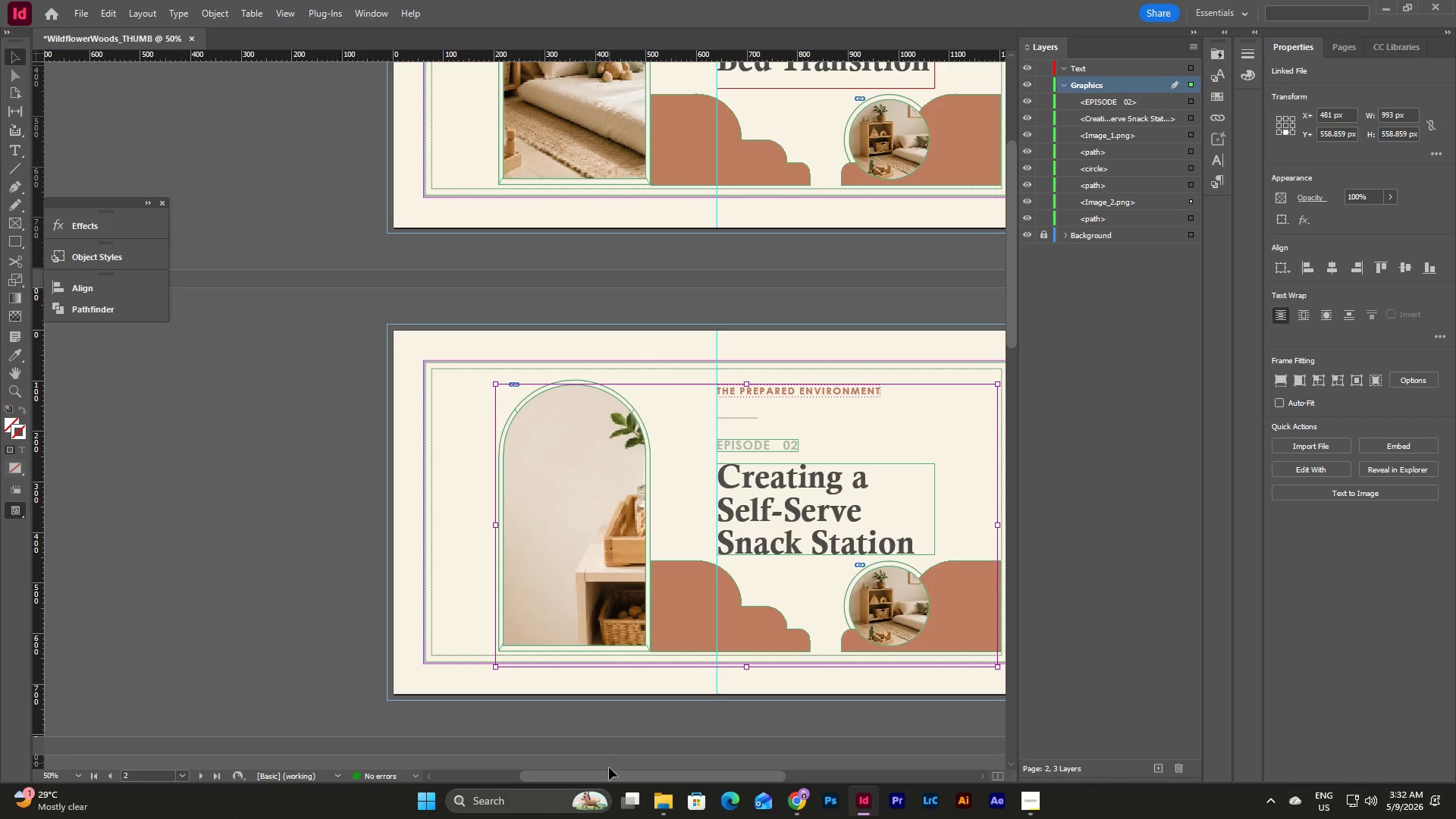 
left_click_drag(start_coordinate=[613, 776], to_coordinate=[646, 776])
 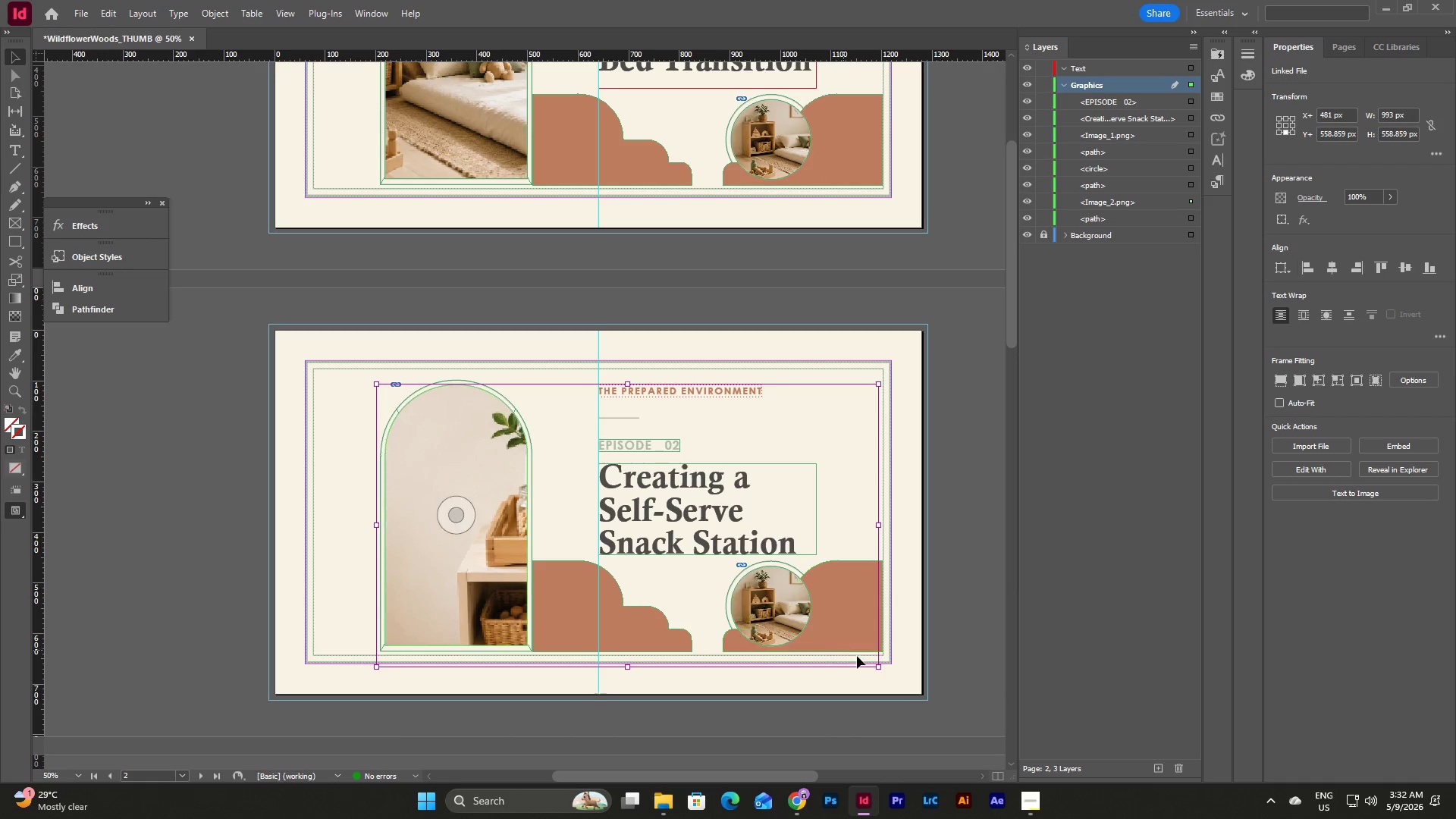 
hold_key(key=ShiftLeft, duration=1.64)
left_click_drag(start_coordinate=[883, 667], to_coordinate=[877, 666])
 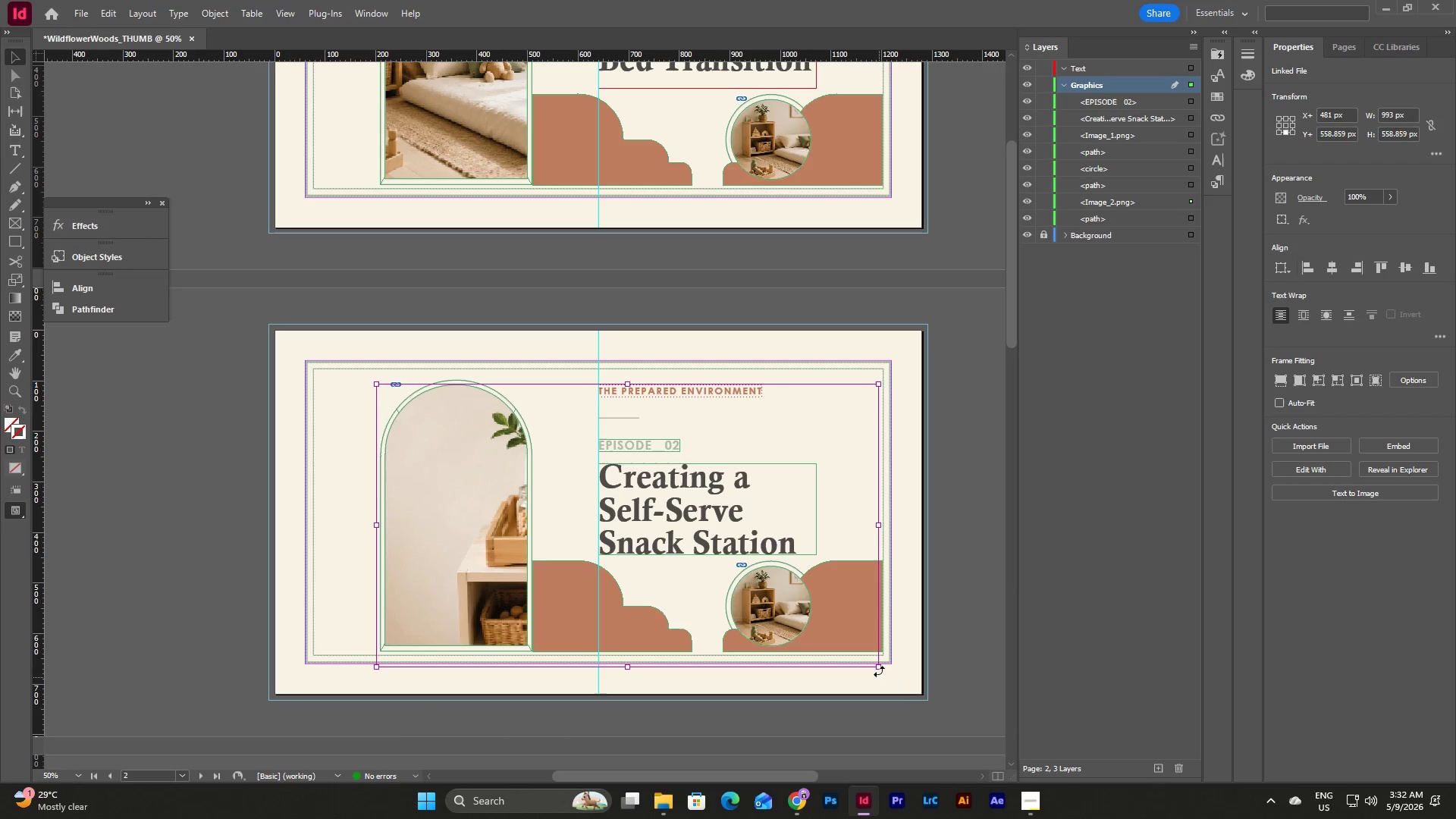 
hold_key(key=ShiftLeft, duration=2.17)
left_click_drag(start_coordinate=[879, 669], to_coordinate=[767, 644])
 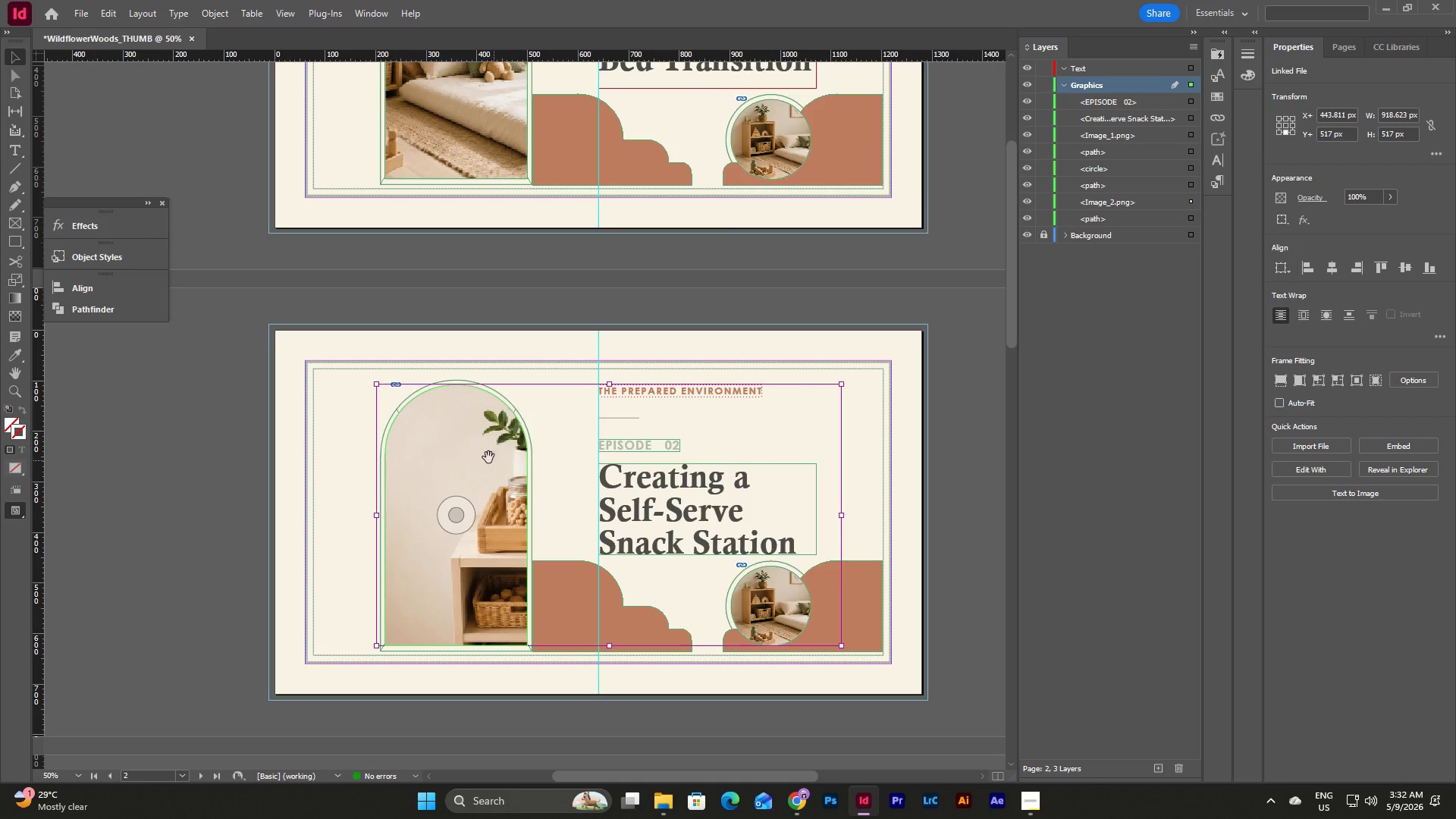 
wait(5.64)
 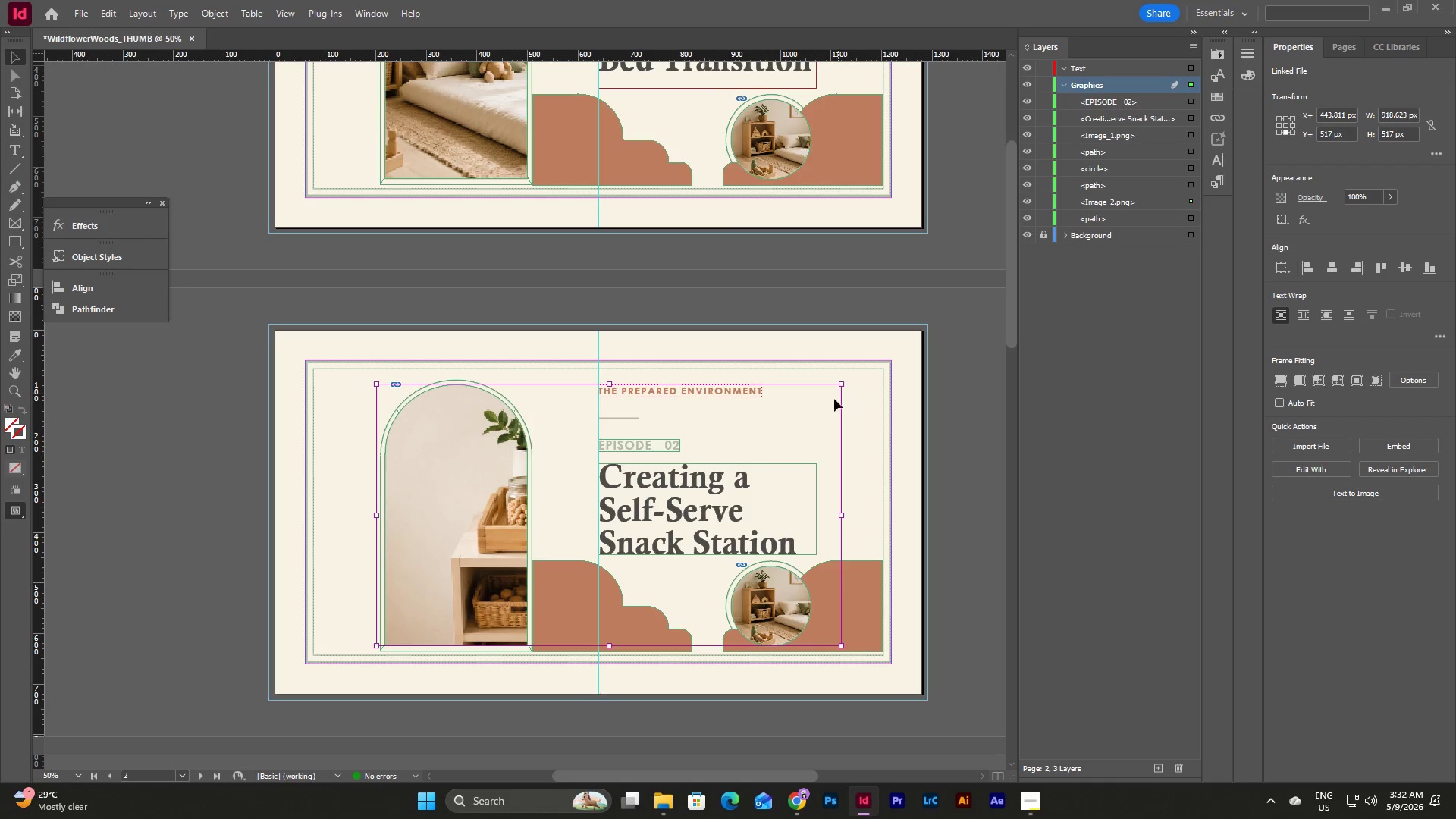 
left_click([77, 777])
 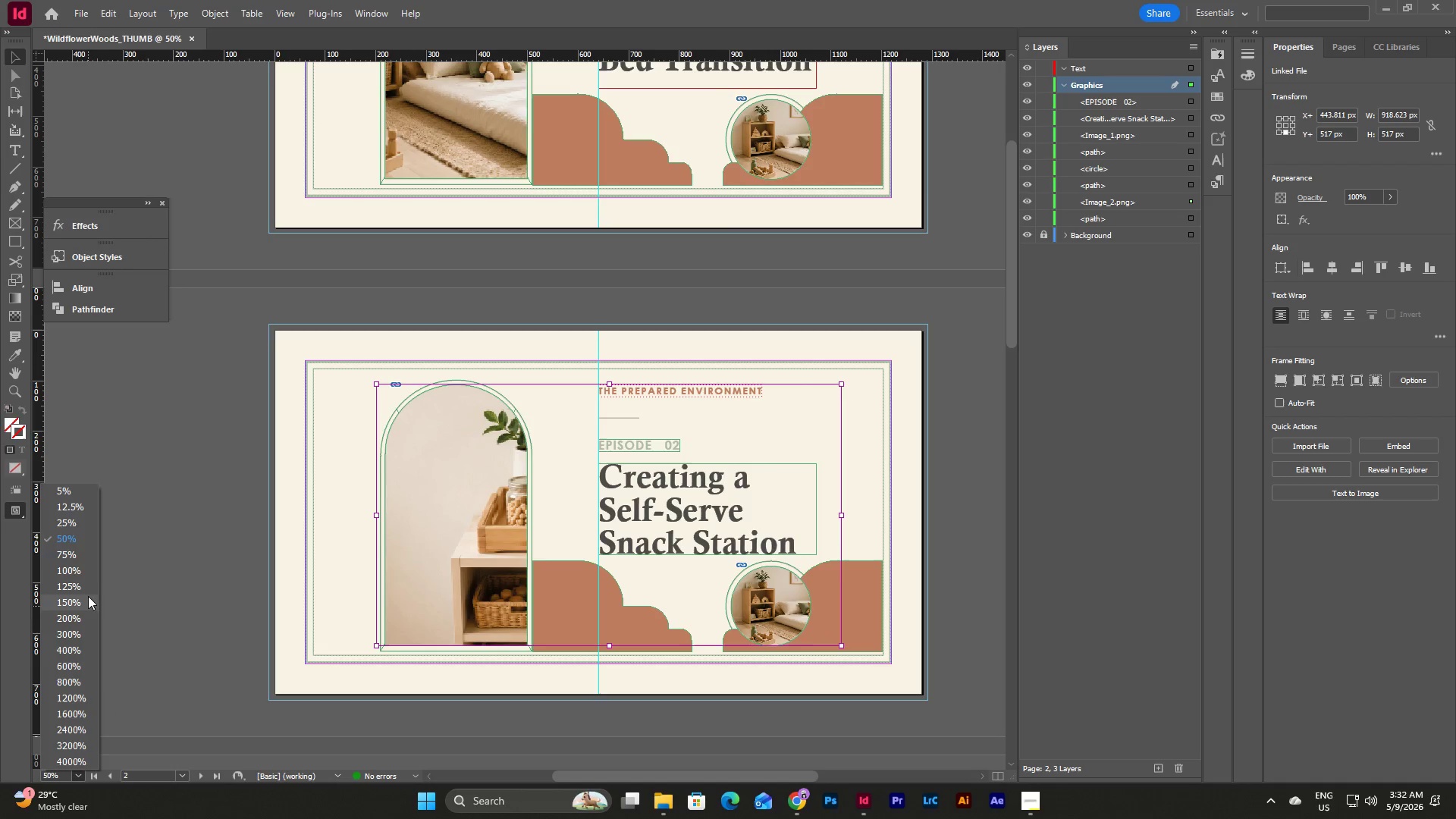 
left_click([89, 581])
 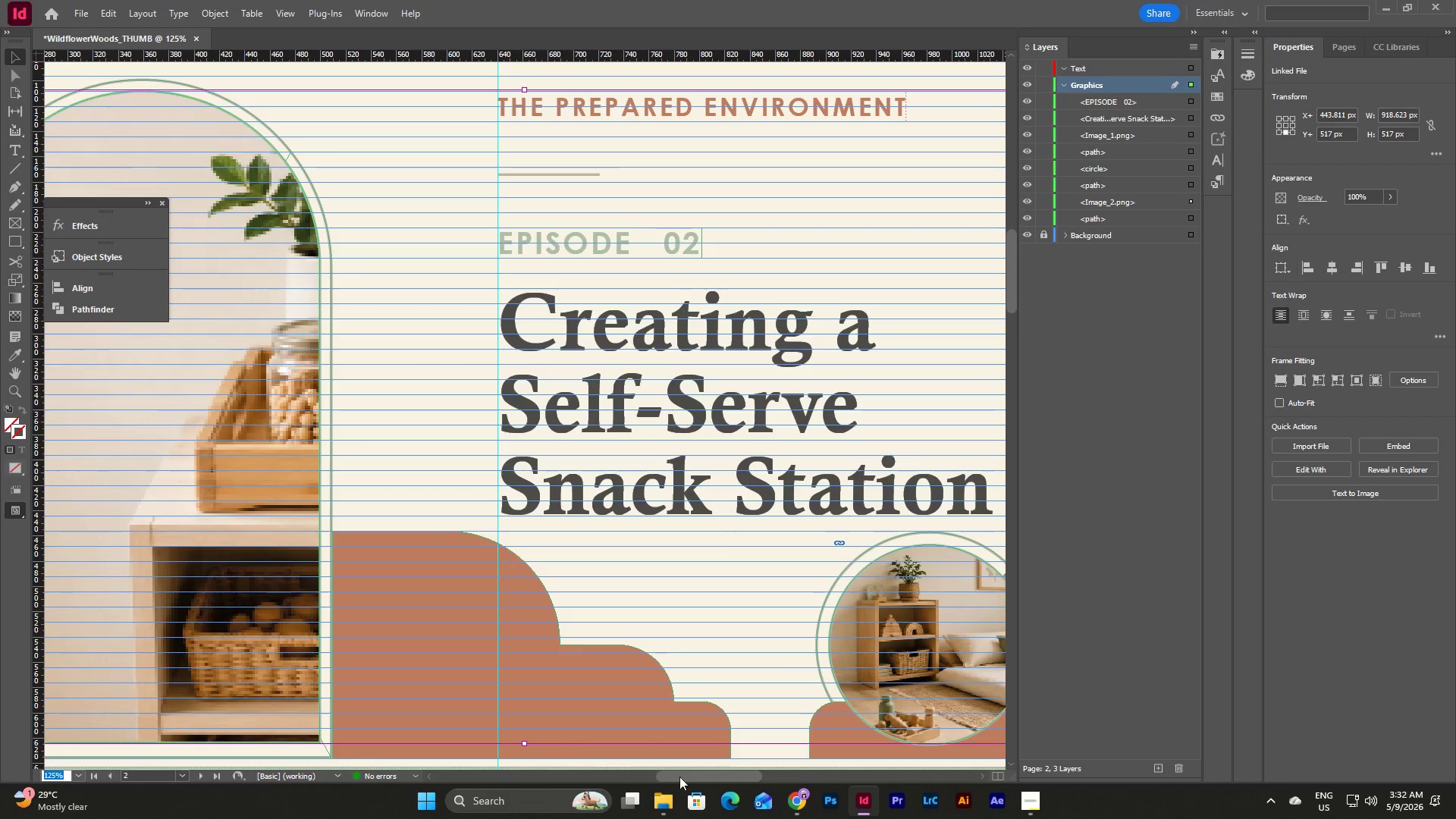 
left_click_drag(start_coordinate=[692, 778], to_coordinate=[669, 777])
 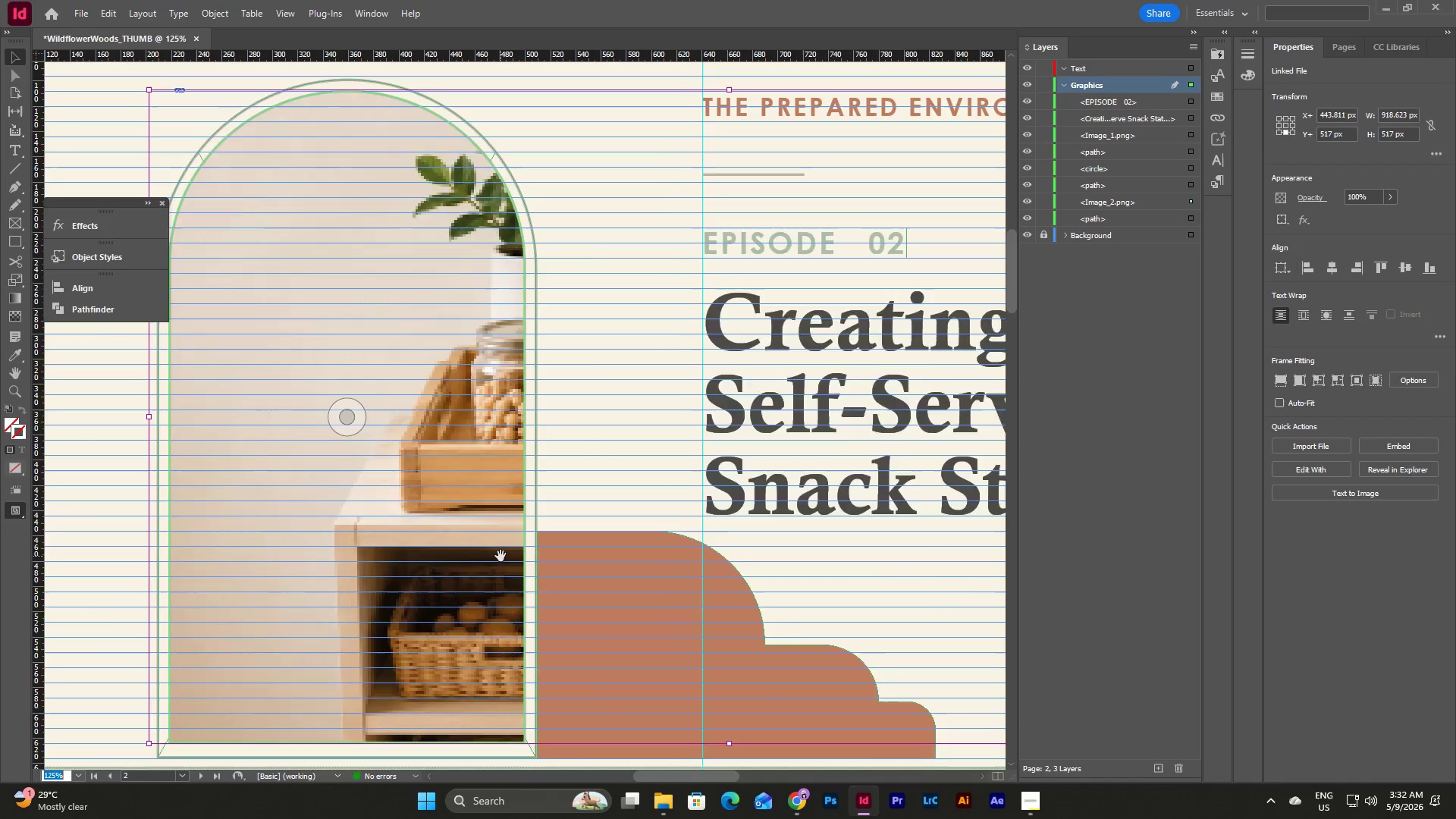 
scroll: coordinate [500, 556], scroll_direction: up, amount: 3.0
 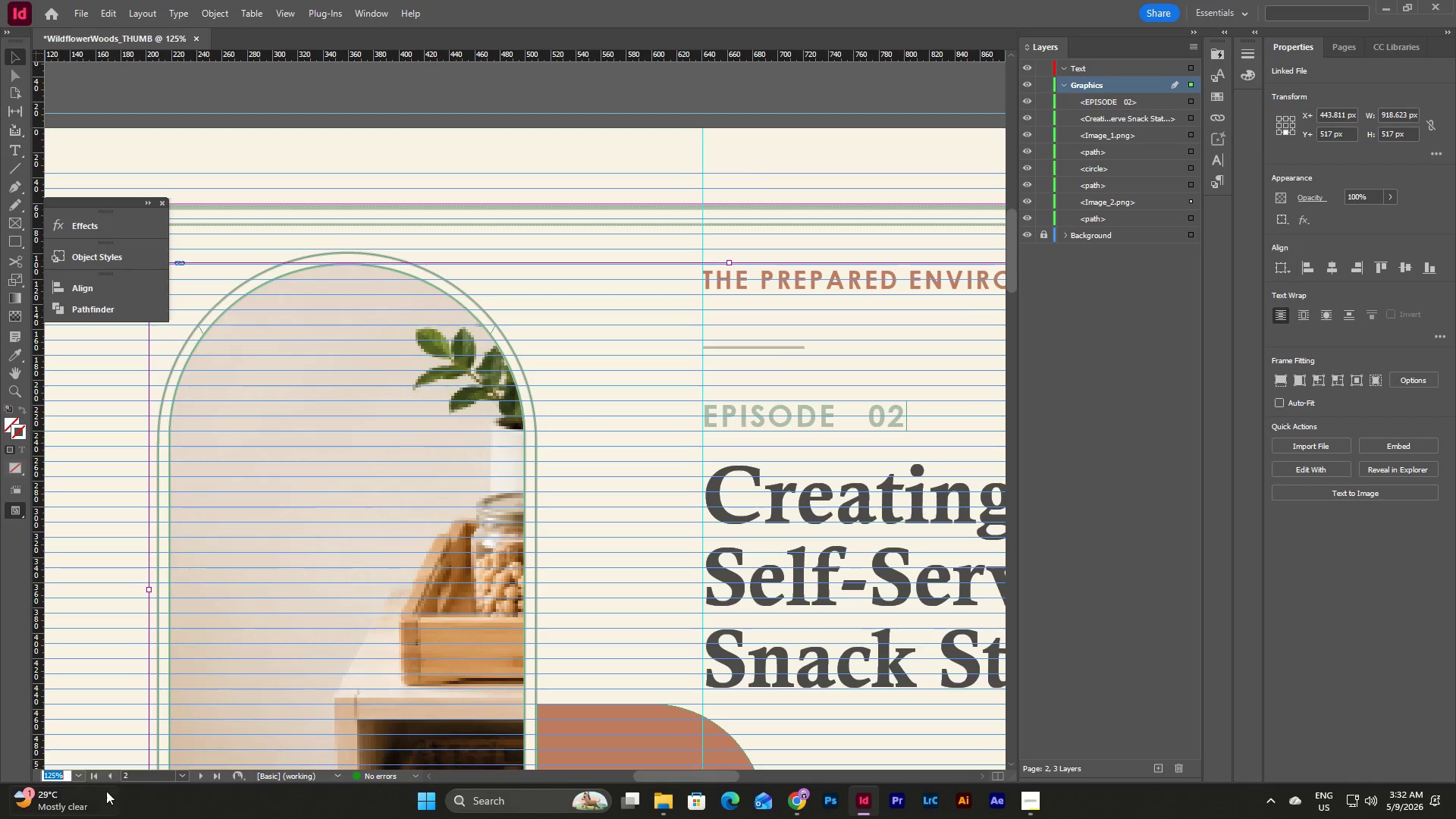 
left_click([80, 778])
 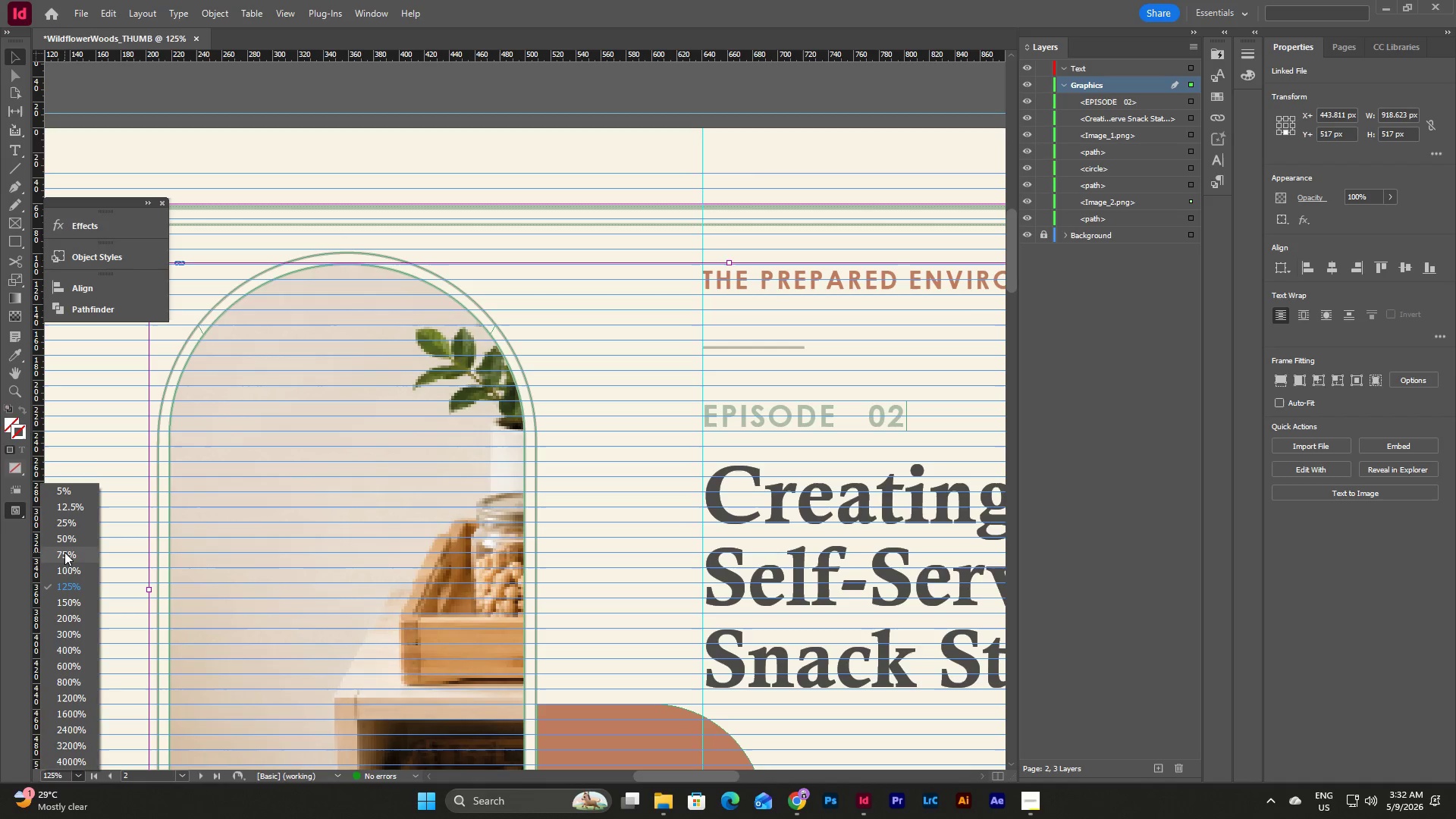 
left_click([65, 555])
 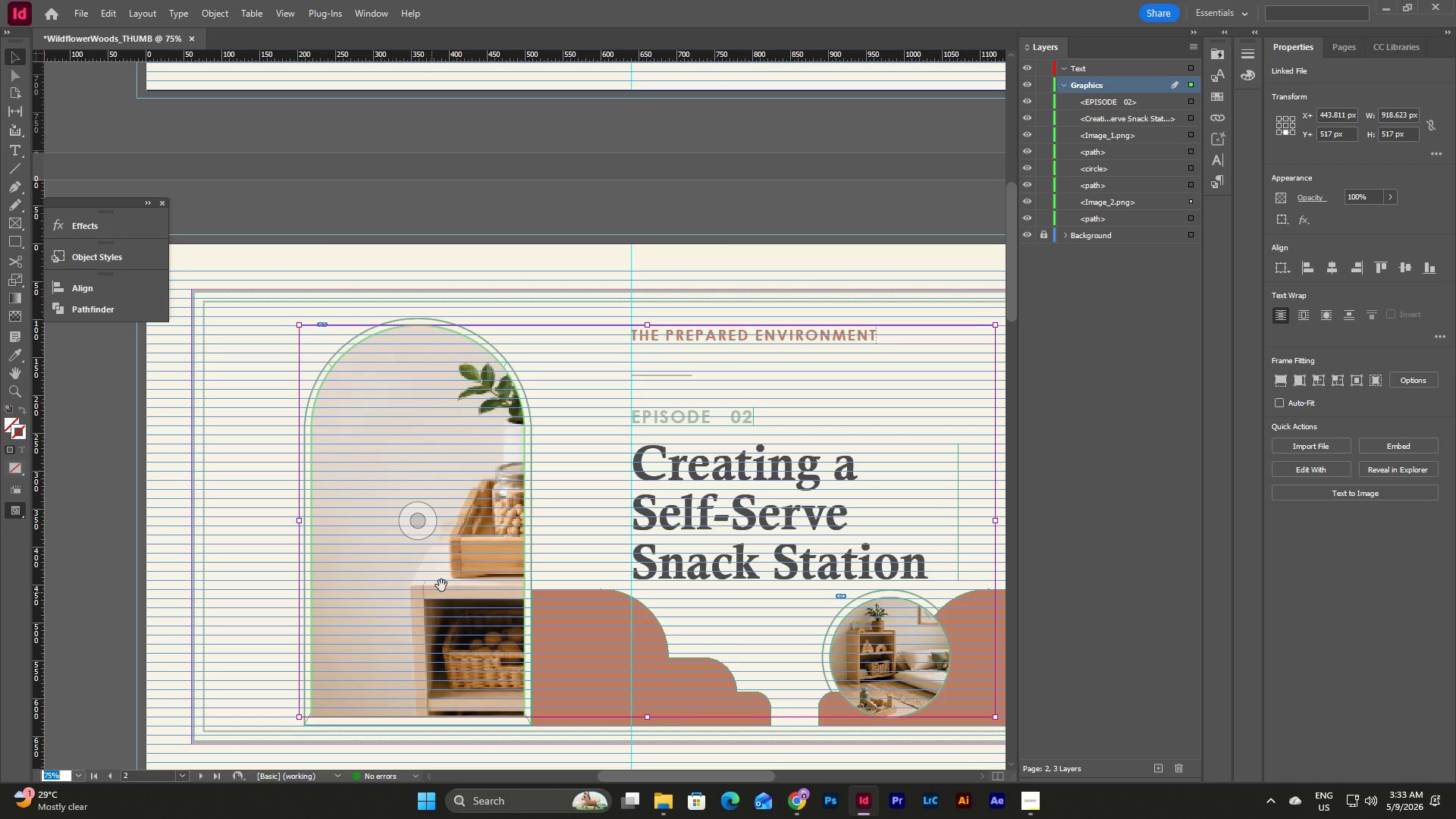 
left_click_drag(start_coordinate=[460, 581], to_coordinate=[331, 583])
 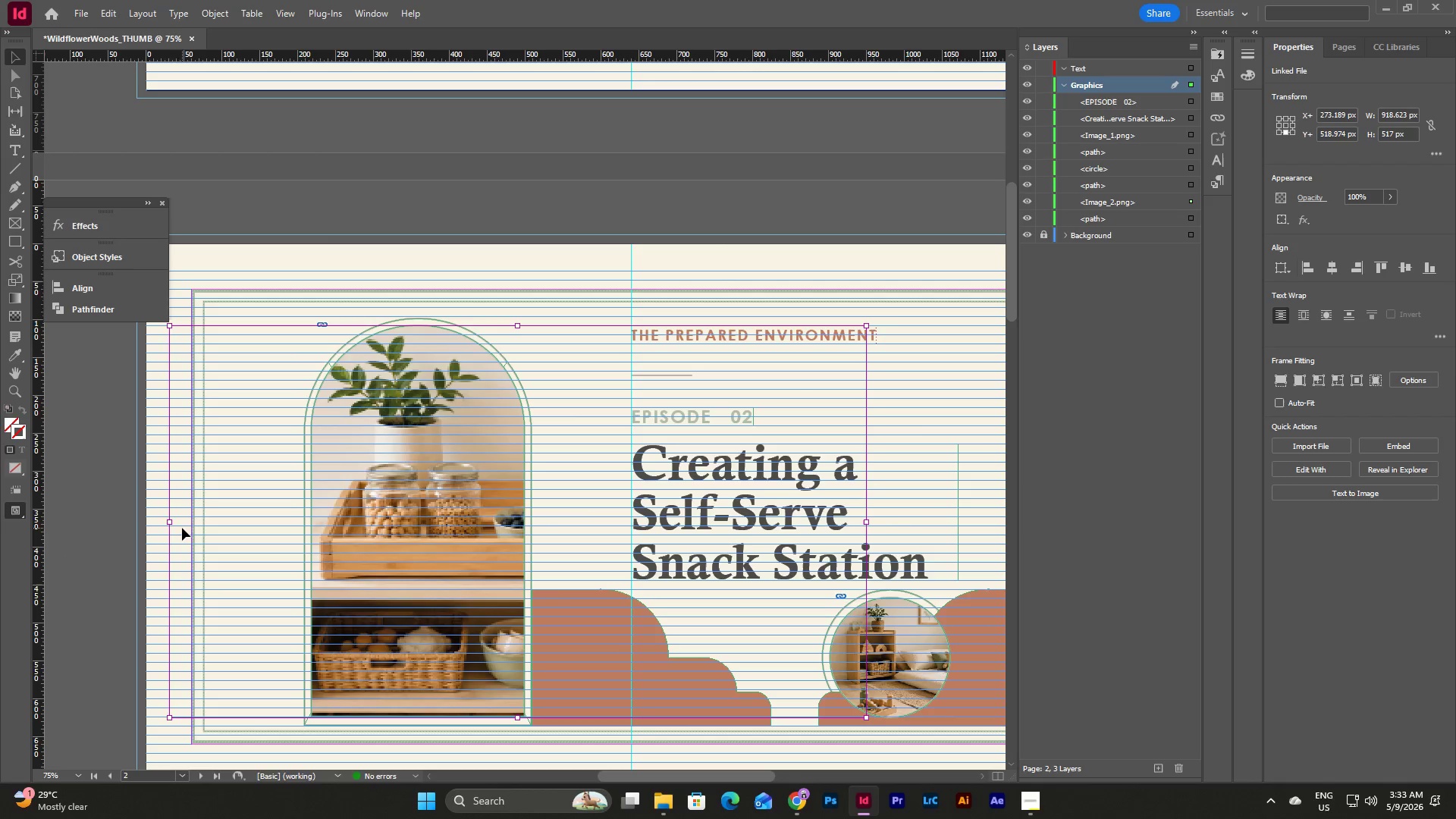 
left_click_drag(start_coordinate=[171, 521], to_coordinate=[213, 526])
 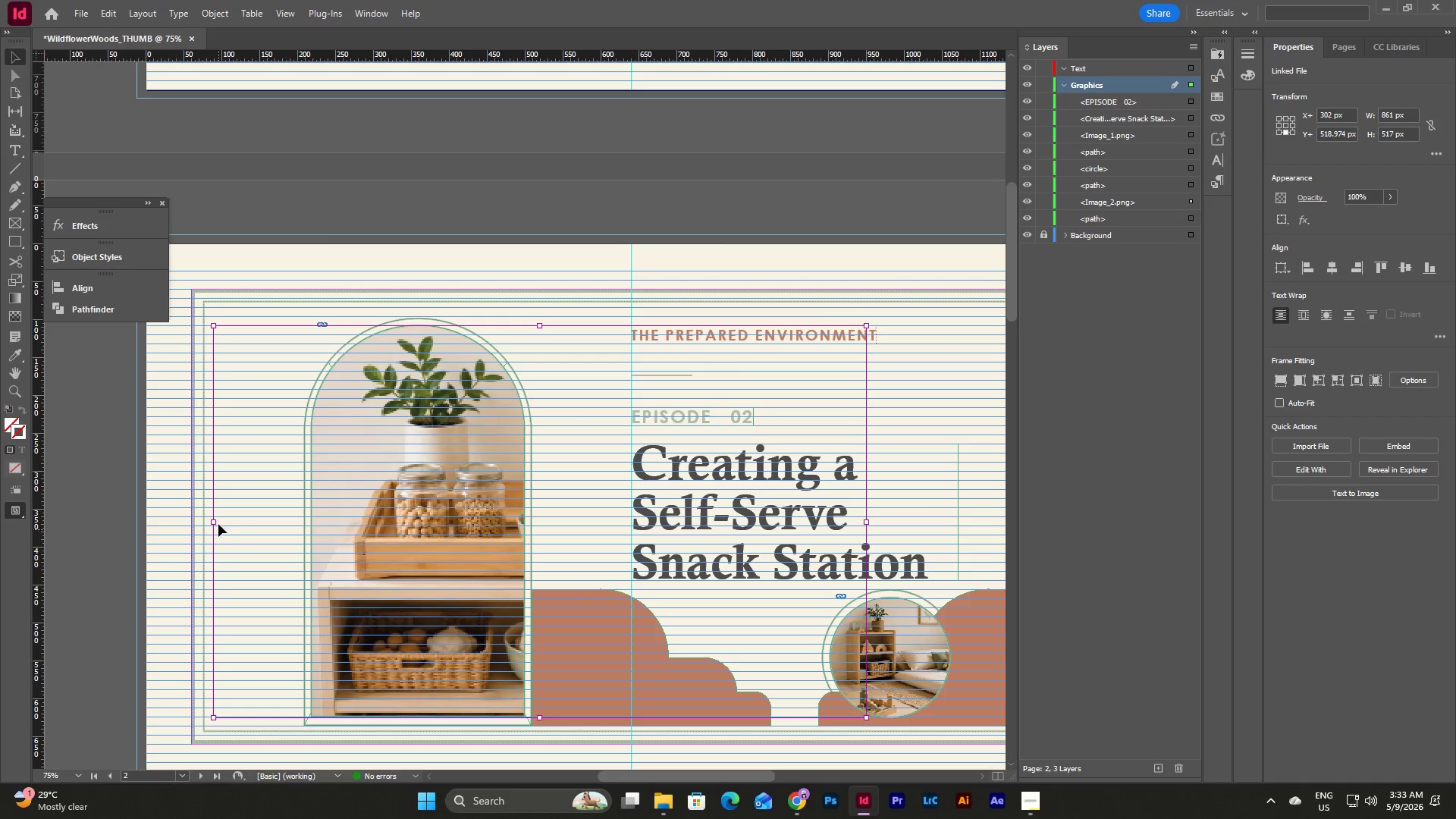 
left_click_drag(start_coordinate=[213, 521], to_coordinate=[236, 526])
 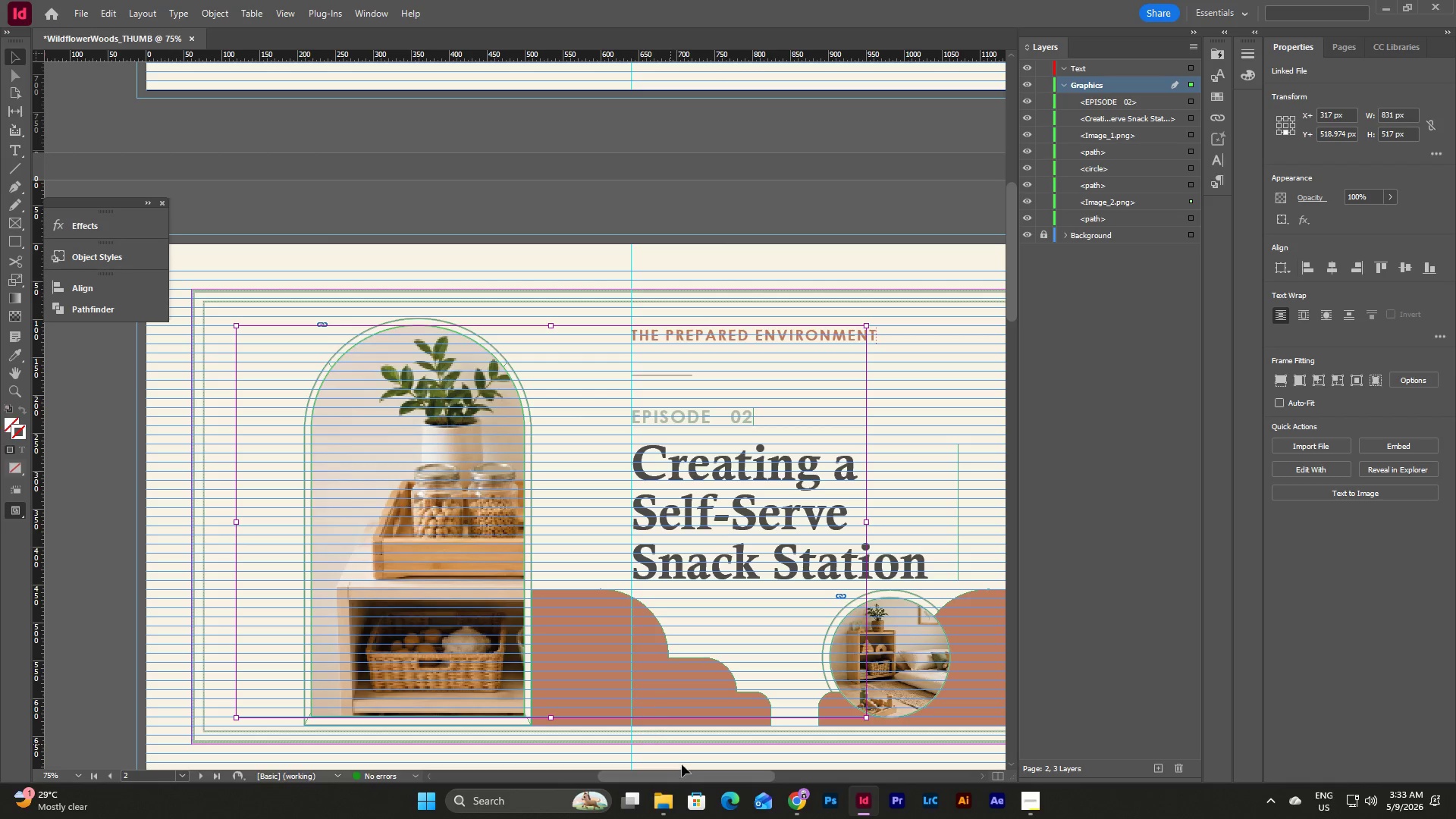 
left_click_drag(start_coordinate=[686, 772], to_coordinate=[700, 772])
 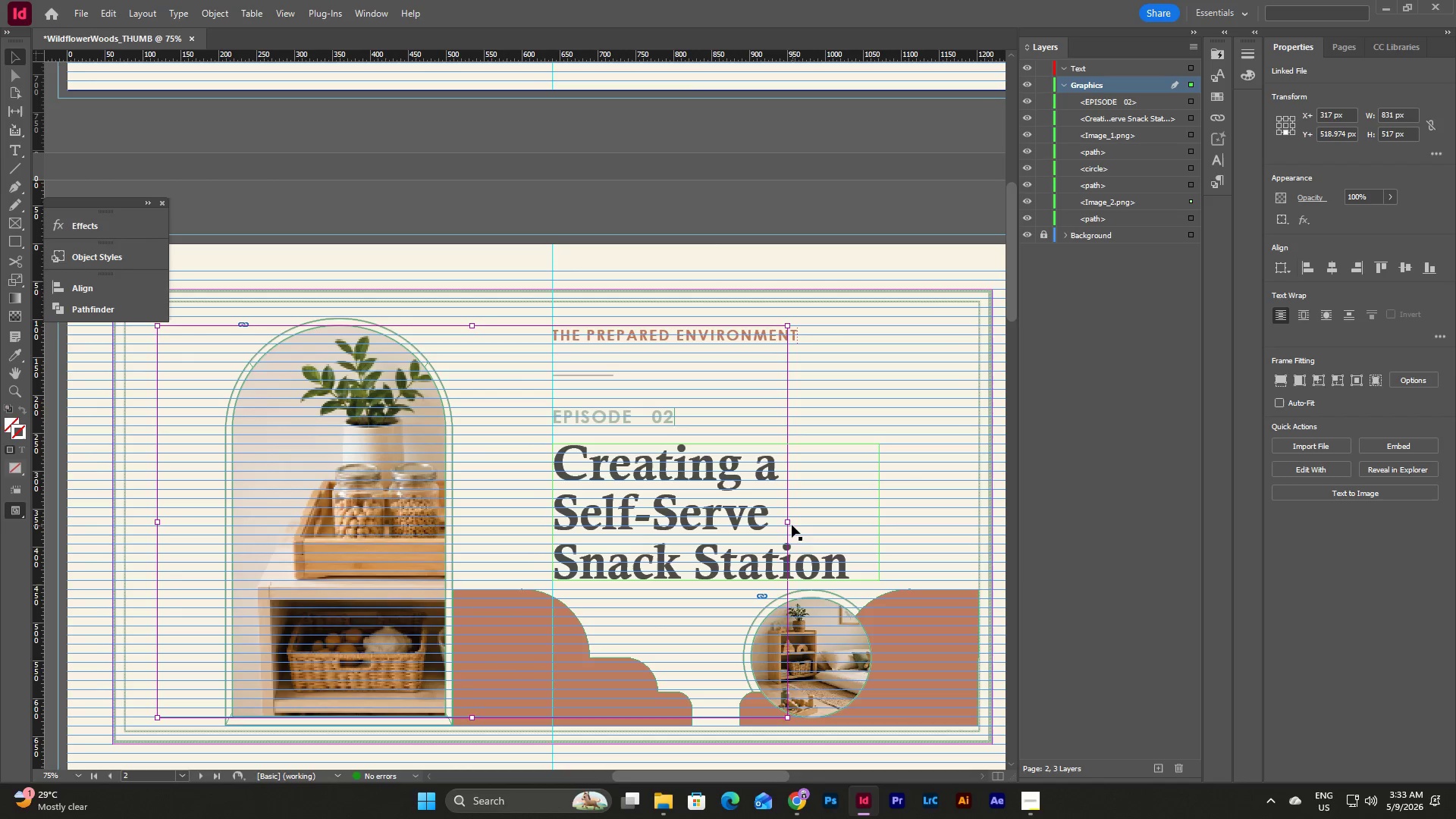 
left_click_drag(start_coordinate=[788, 522], to_coordinate=[757, 522])
 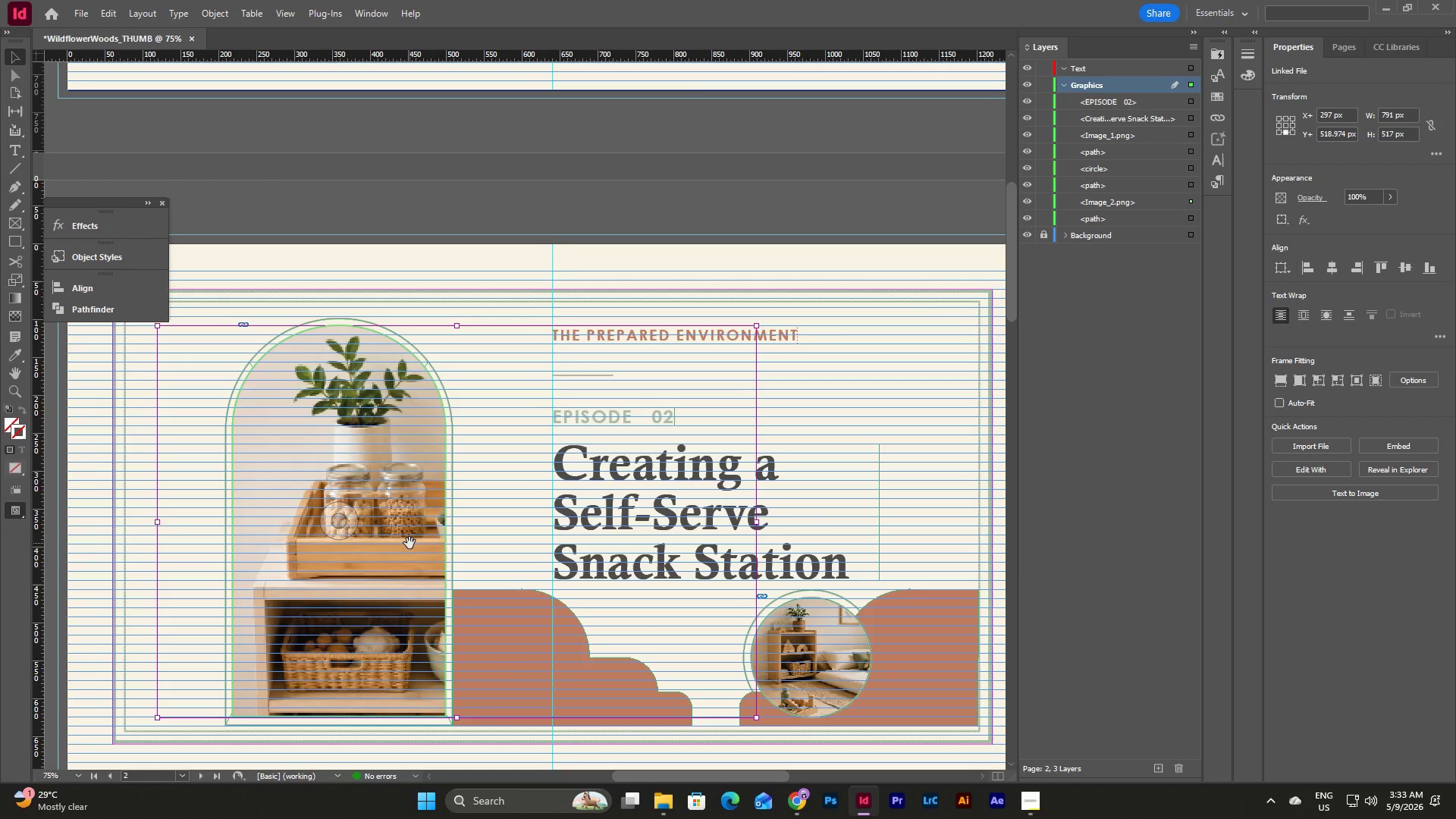 
left_click_drag(start_coordinate=[410, 543], to_coordinate=[371, 541])
 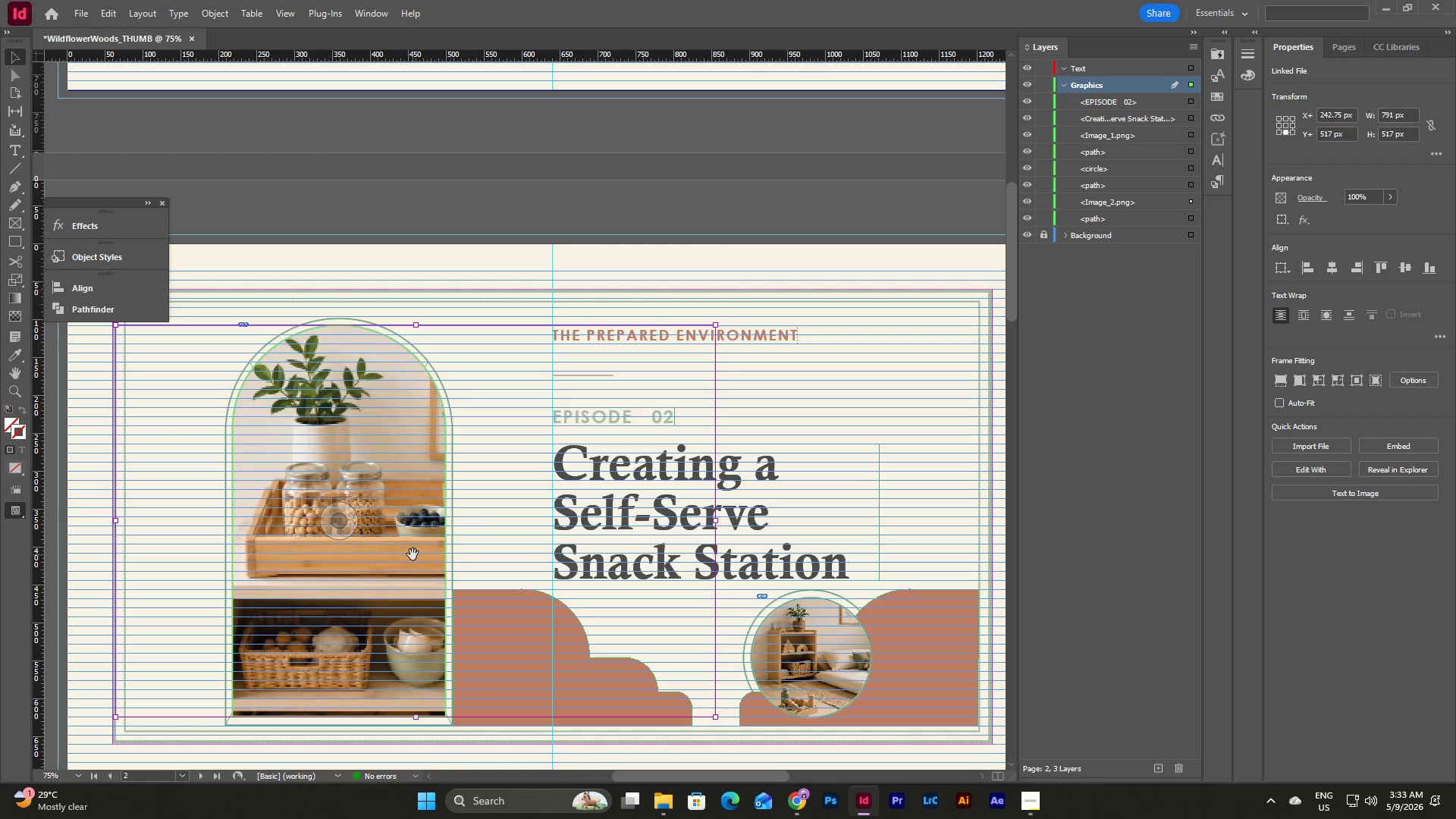 
left_click_drag(start_coordinate=[413, 554], to_coordinate=[391, 554])
 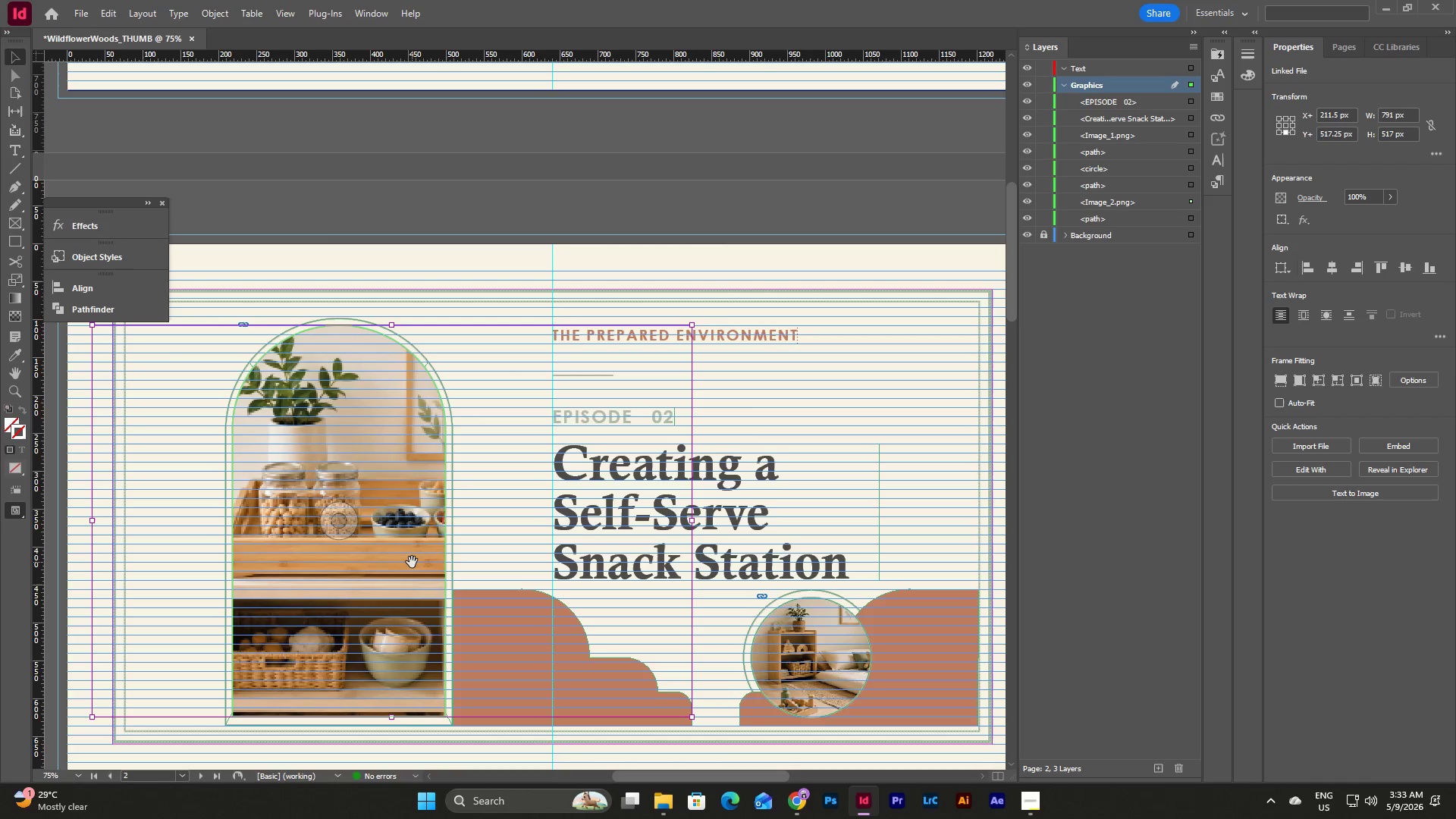 
left_click_drag(start_coordinate=[412, 562], to_coordinate=[394, 562])
 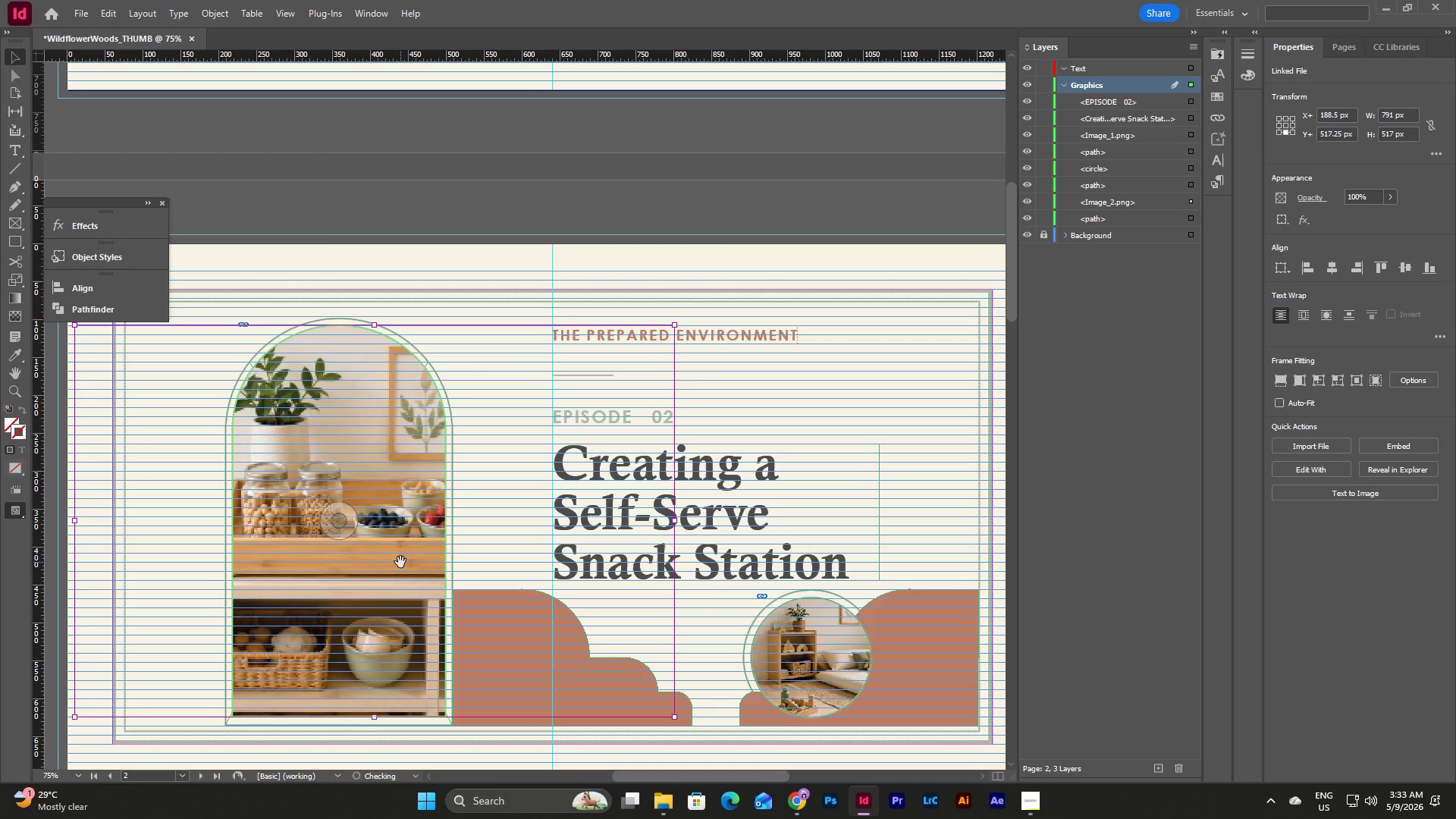 
left_click_drag(start_coordinate=[400, 562], to_coordinate=[382, 562])
 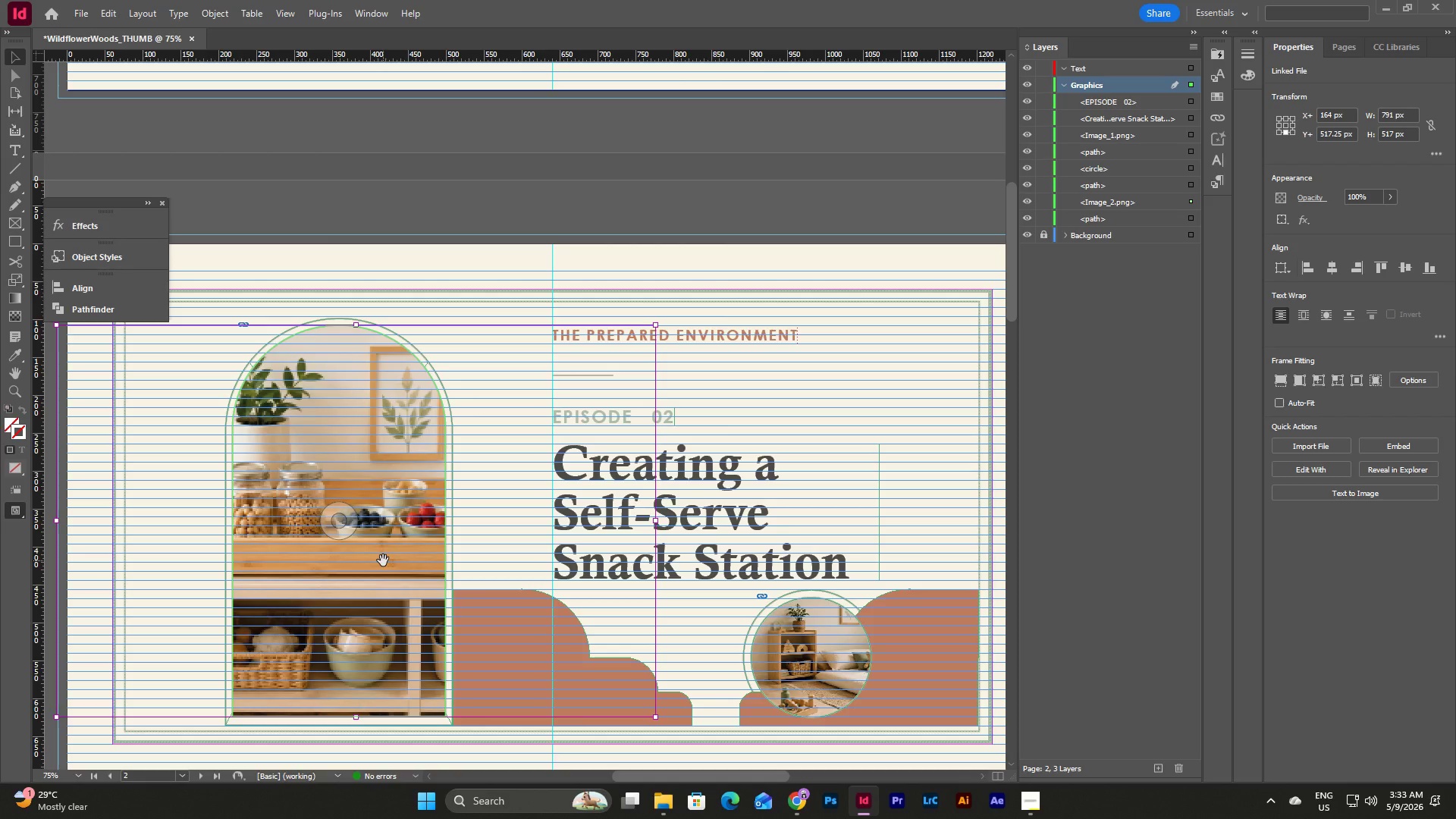 
left_click_drag(start_coordinate=[383, 560], to_coordinate=[372, 560])
 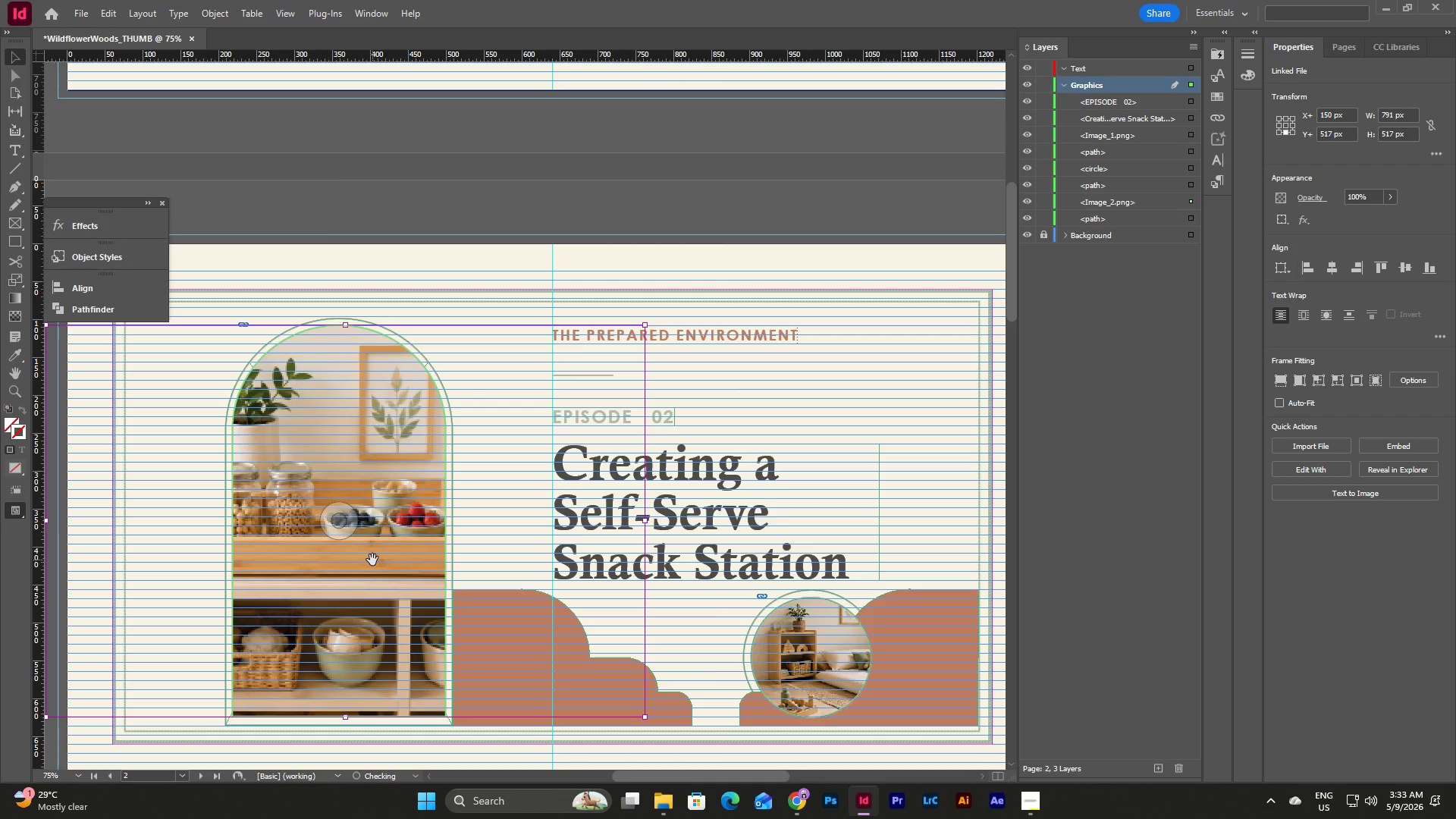 
left_click_drag(start_coordinate=[372, 560], to_coordinate=[366, 558])
 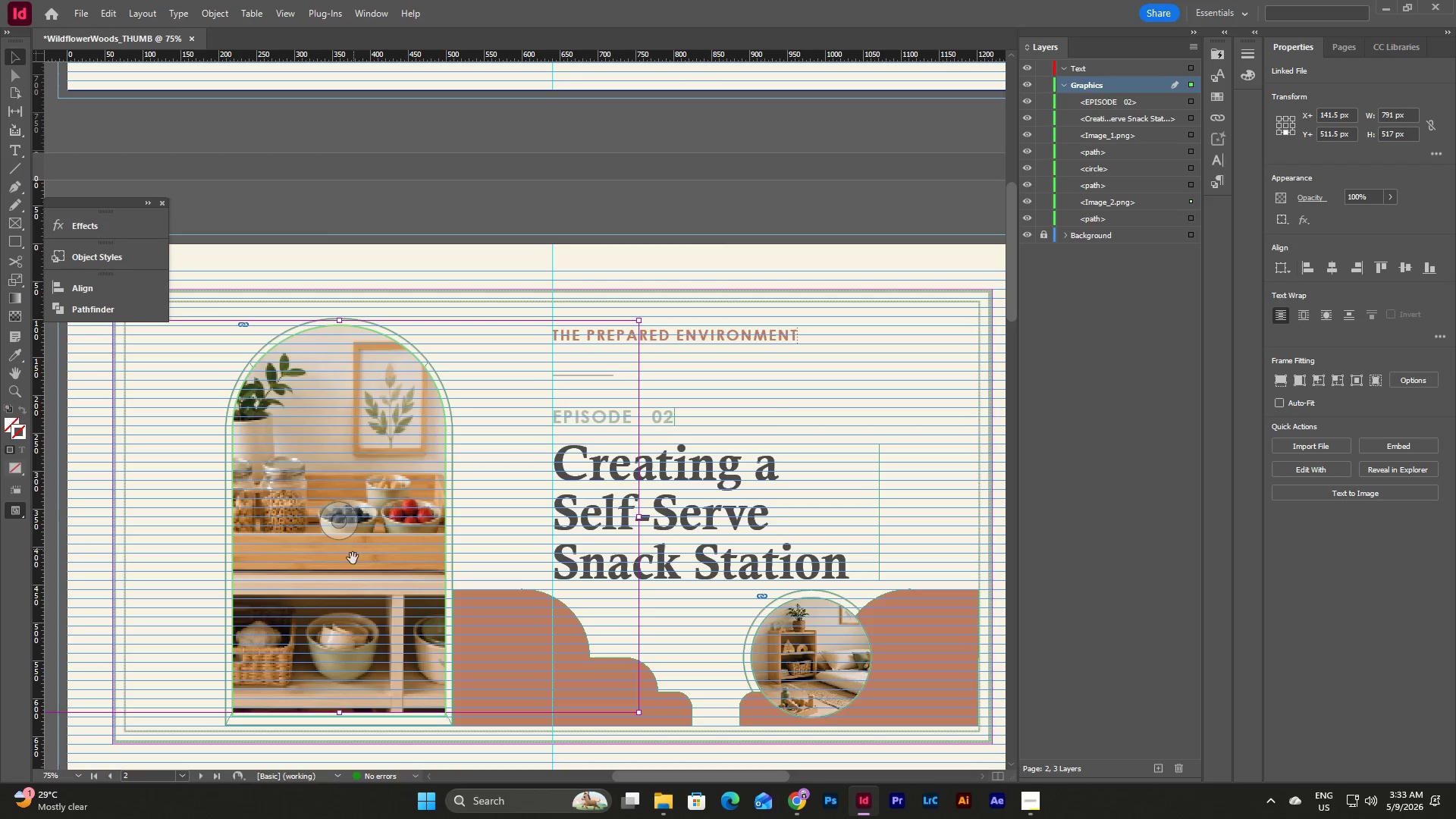 
left_click_drag(start_coordinate=[348, 565], to_coordinate=[359, 571])
 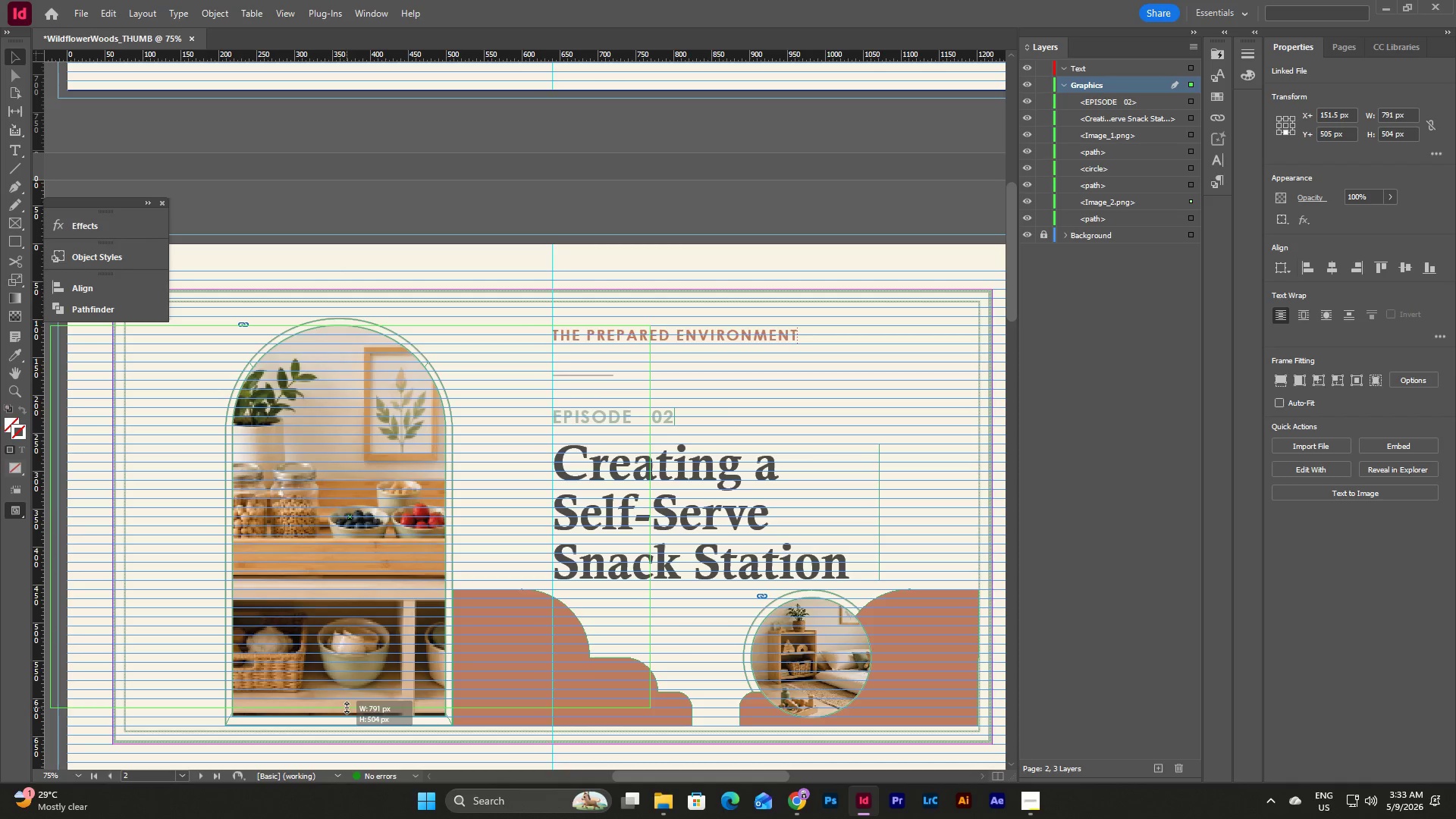 
wait(7.19)
 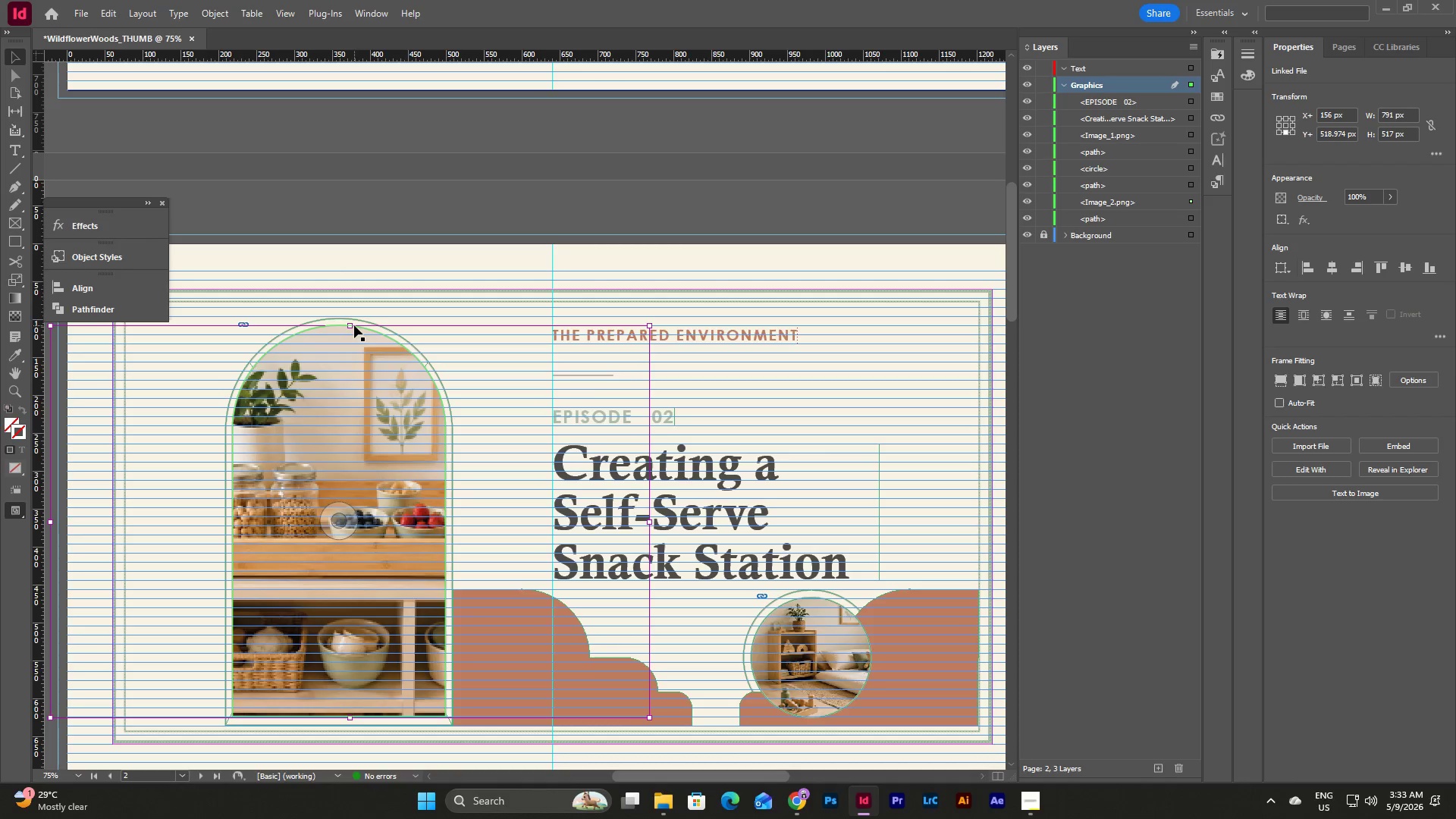 
left_click([467, 752])
 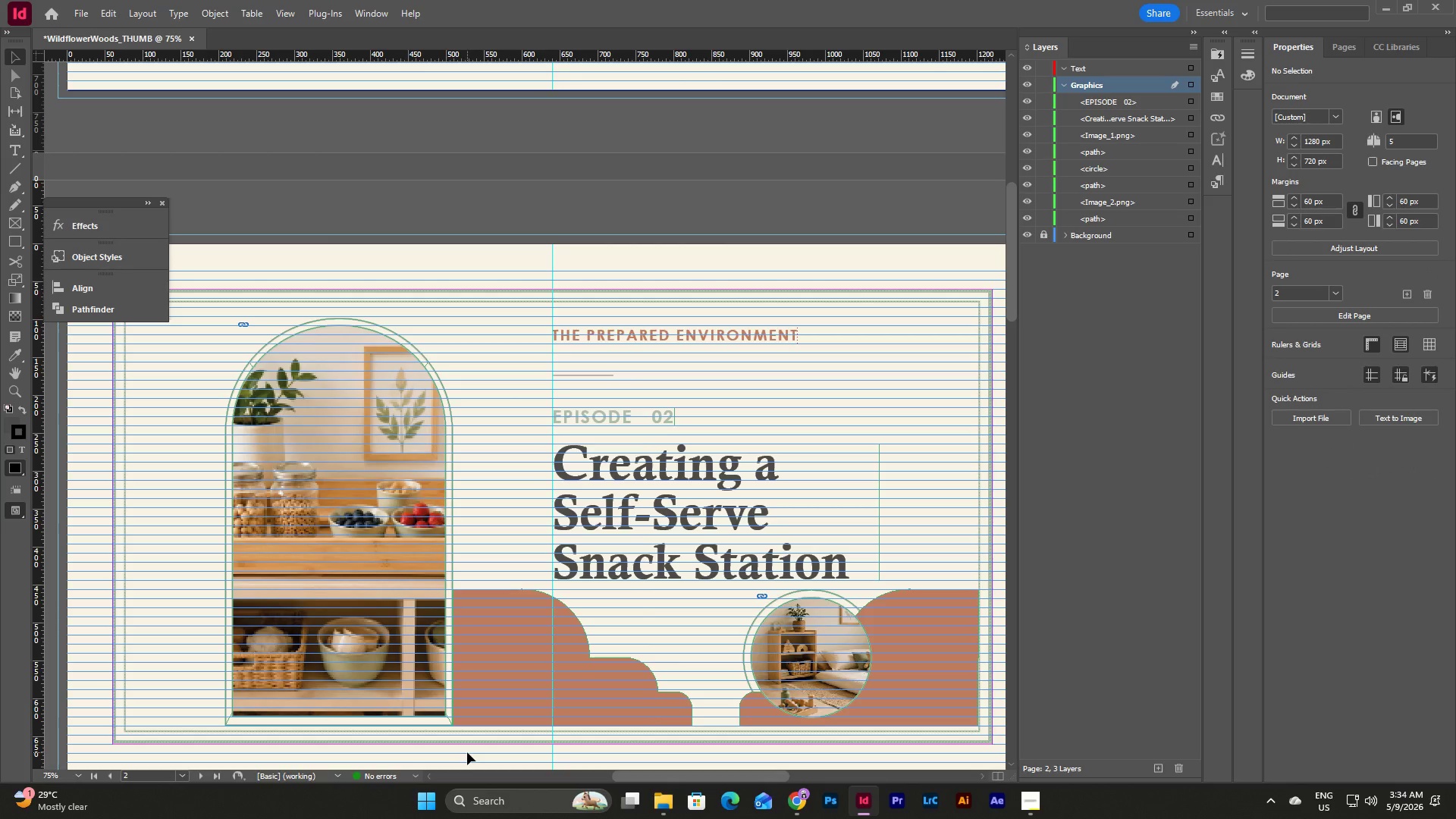 
key(W)
 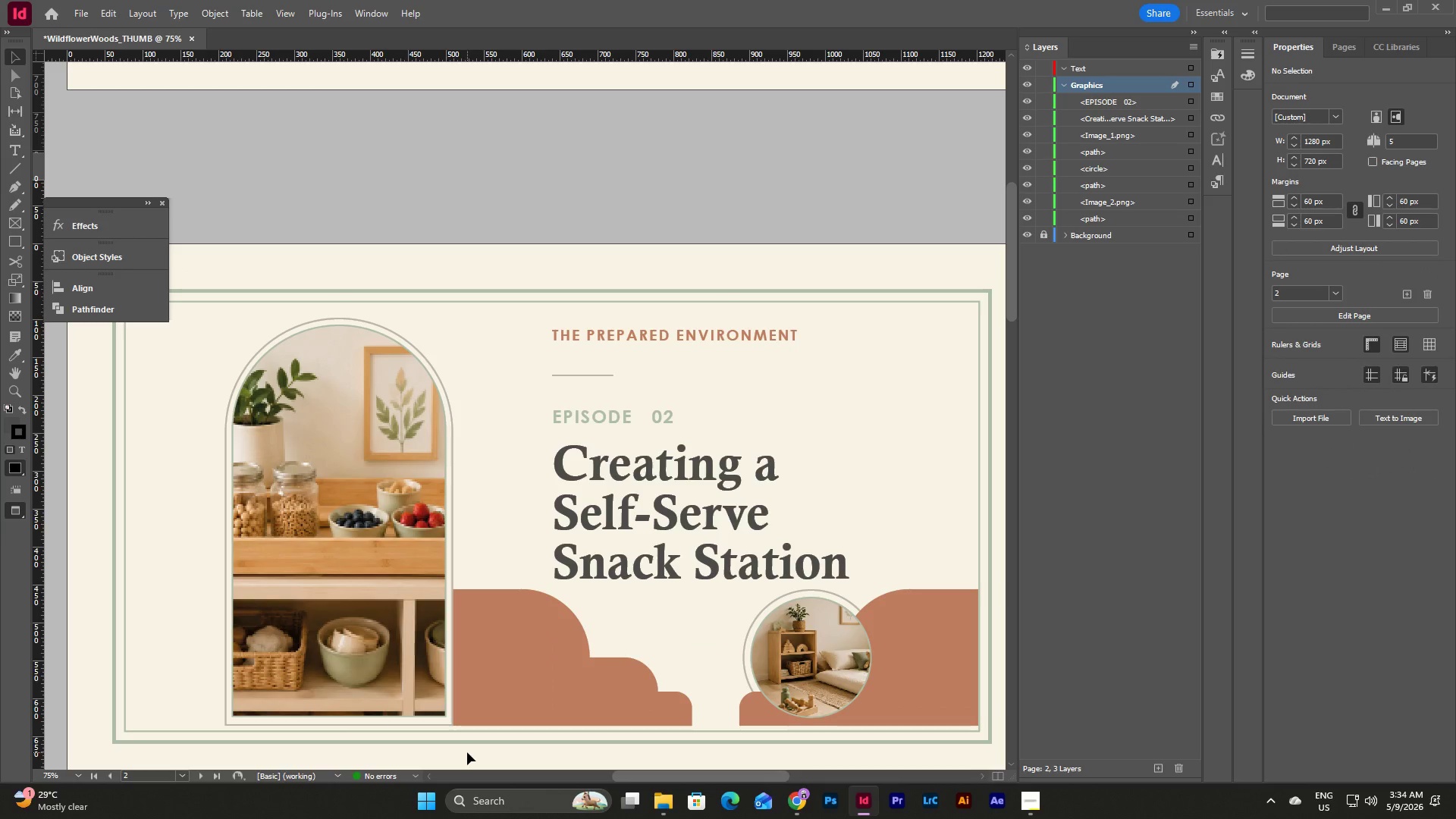 
wait(5.98)
 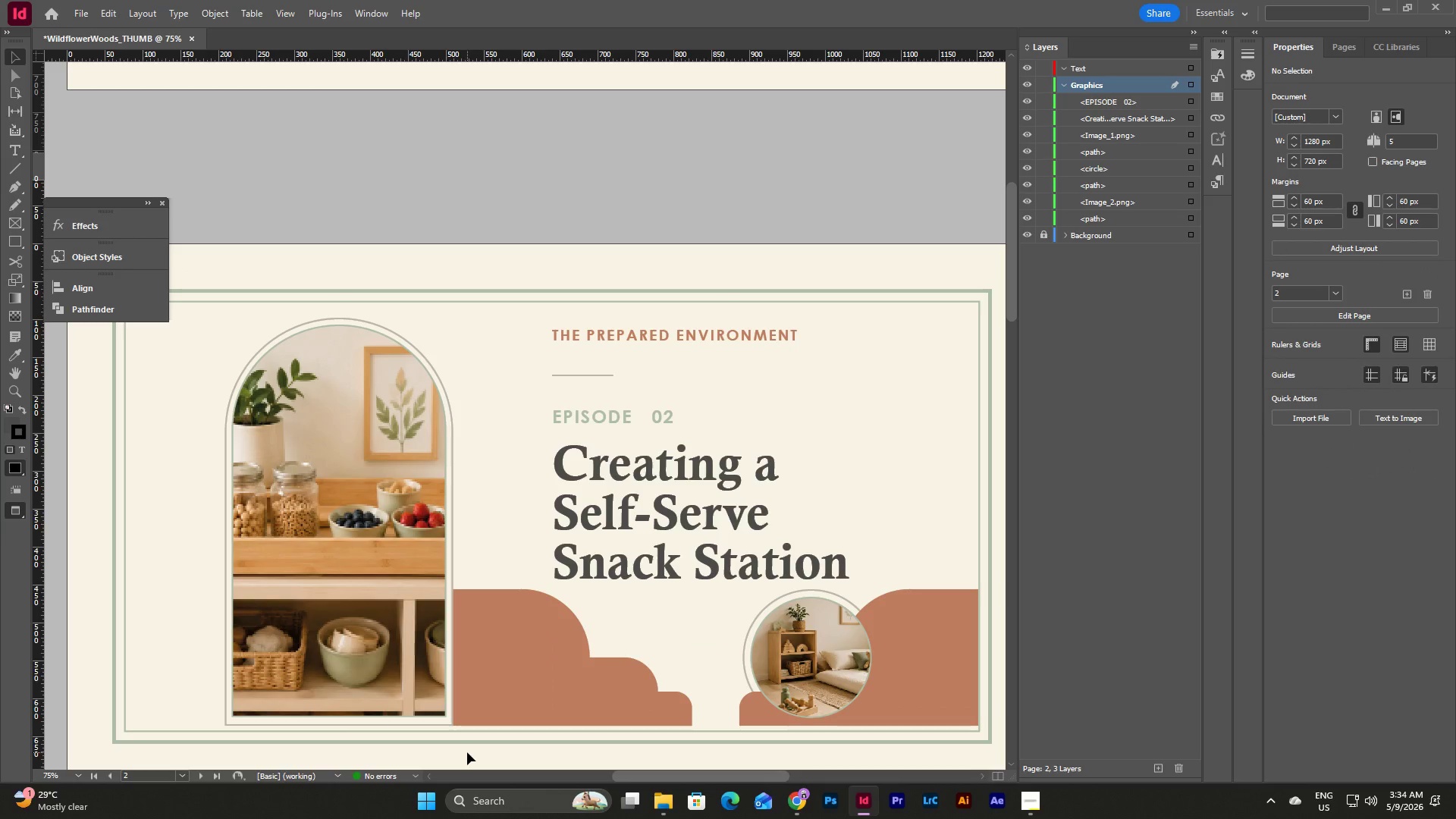 
double_click([804, 623])
 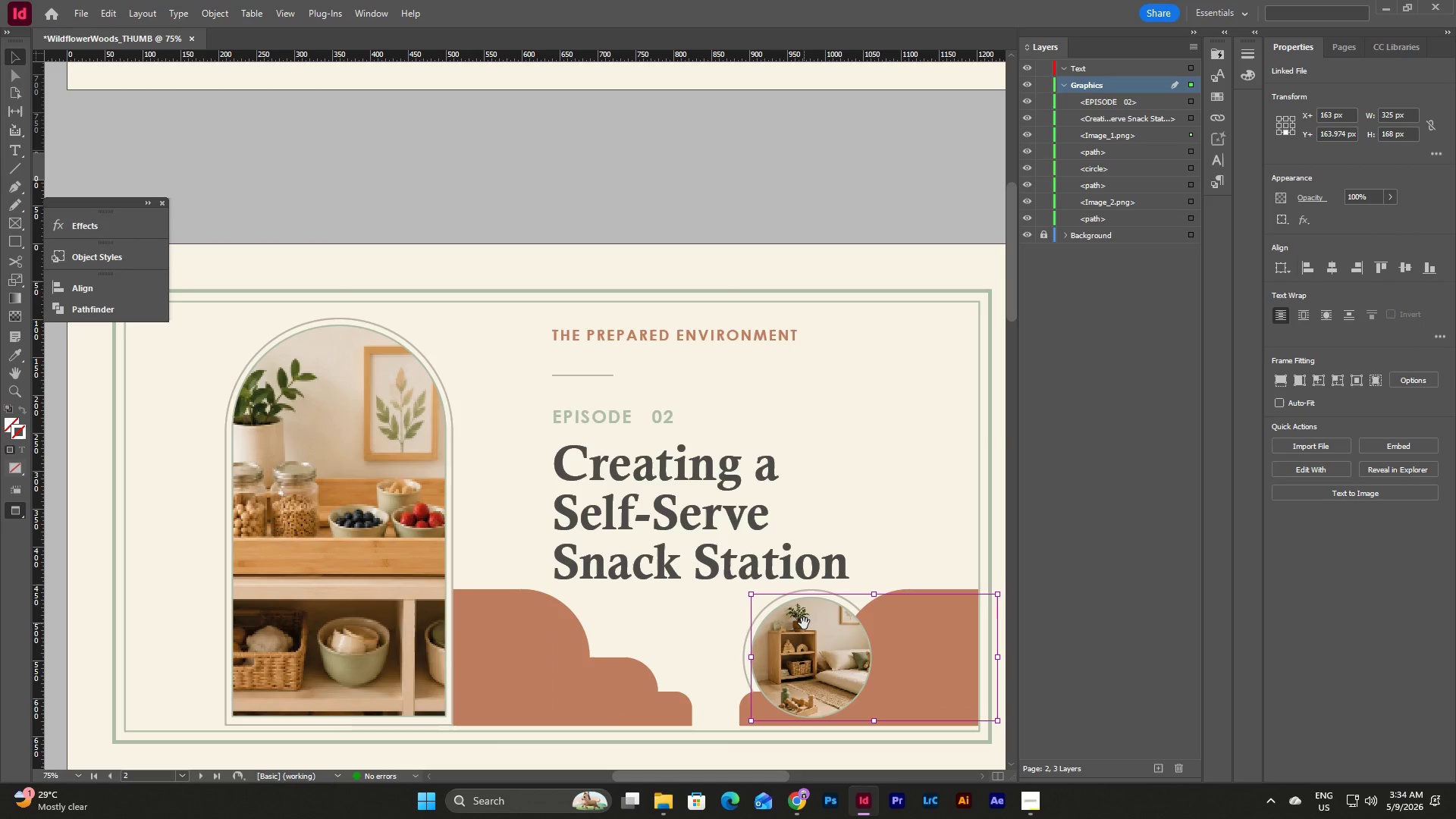 
key(Backspace)
 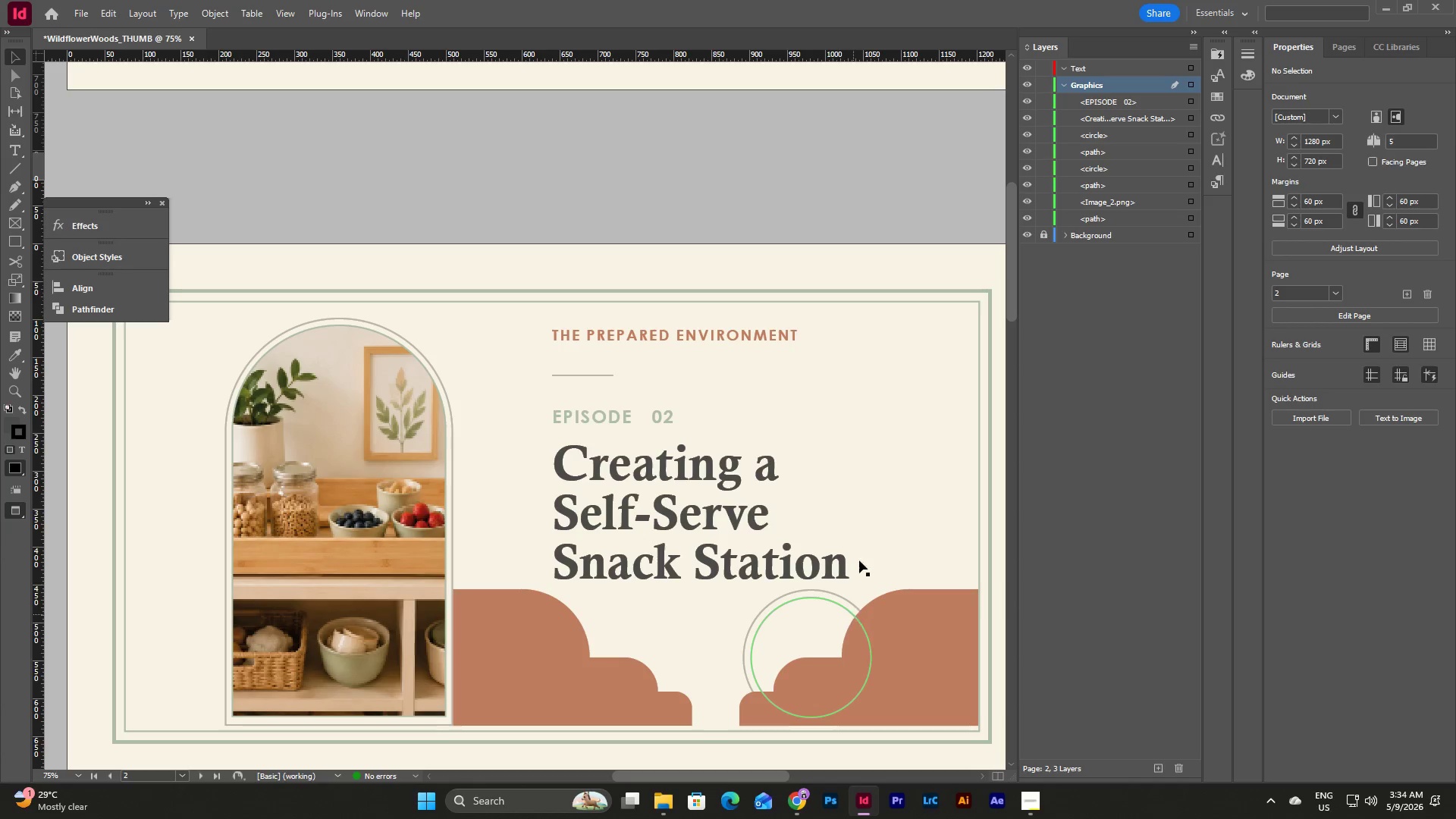 
wait(8.67)
 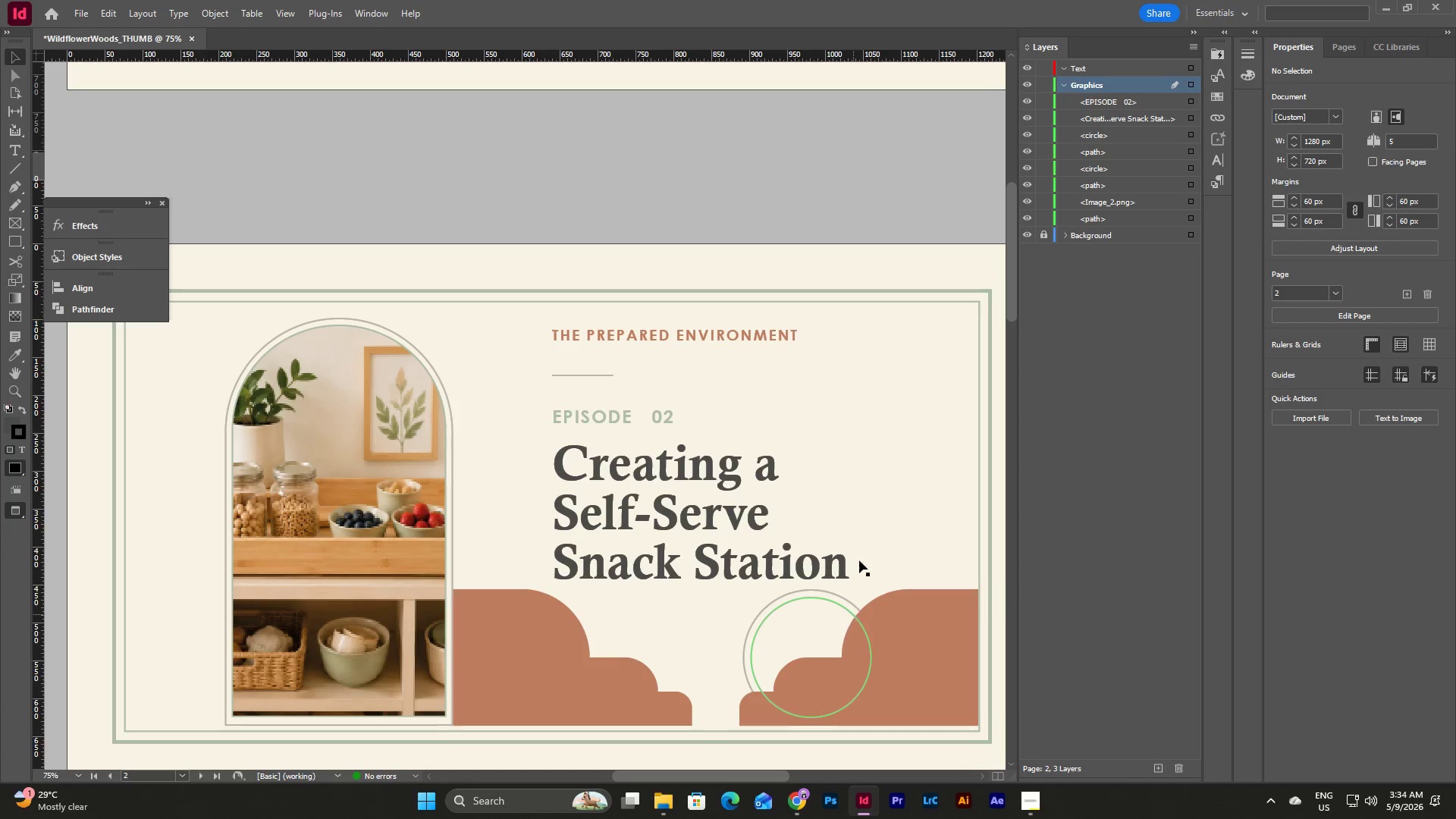 
left_click([812, 642])
 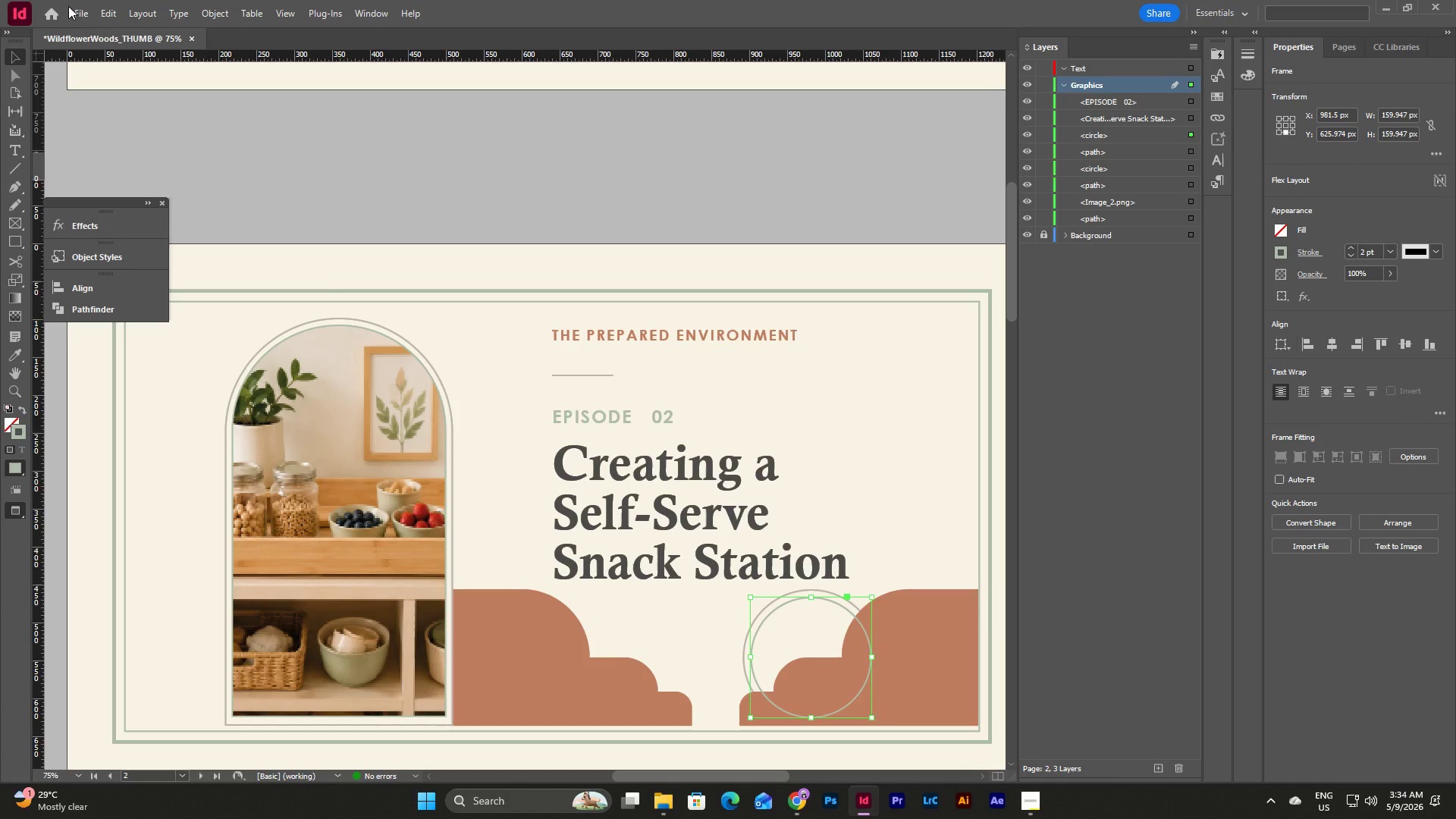 
left_click([78, 6])
 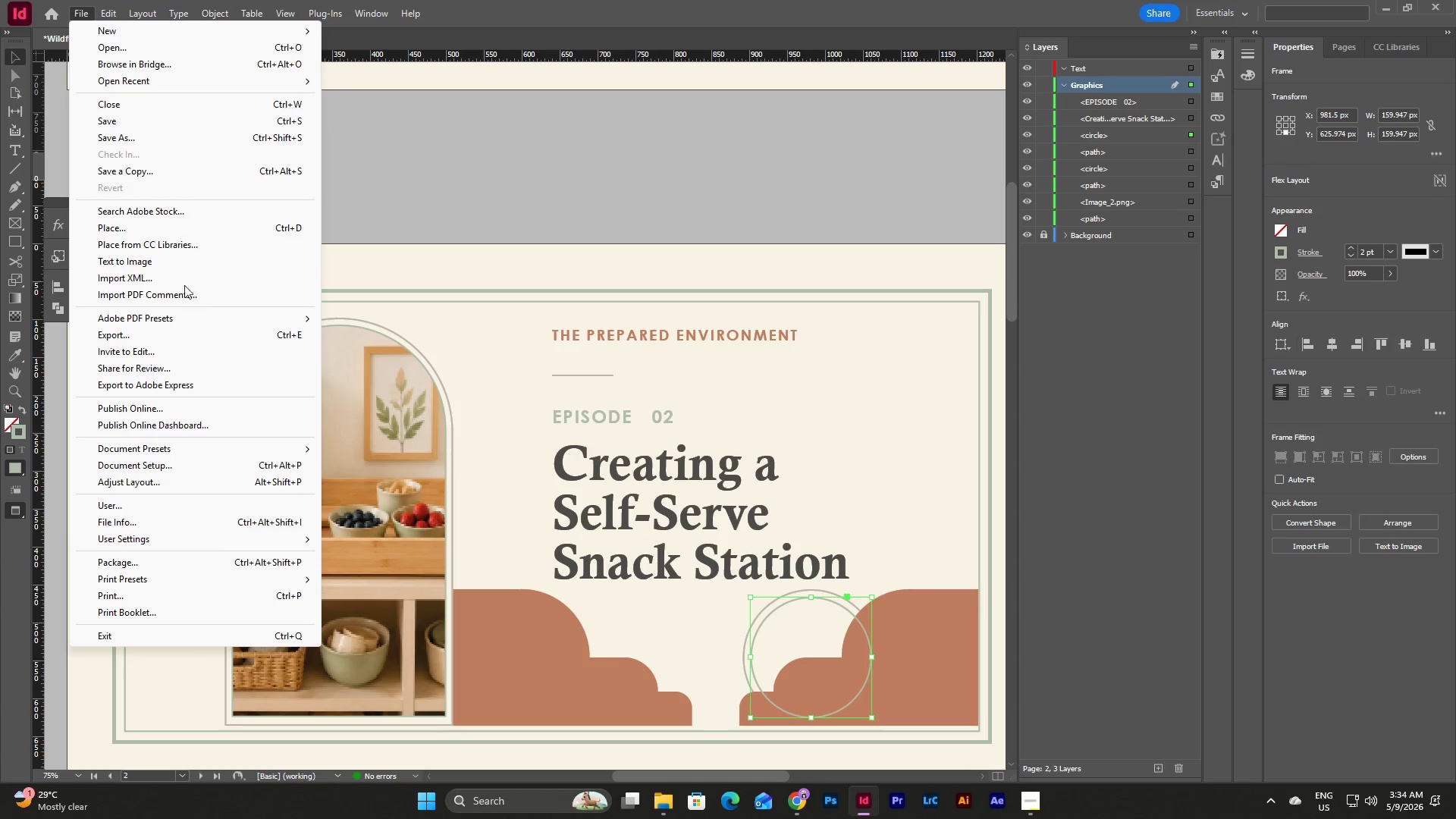 
left_click([180, 232])
 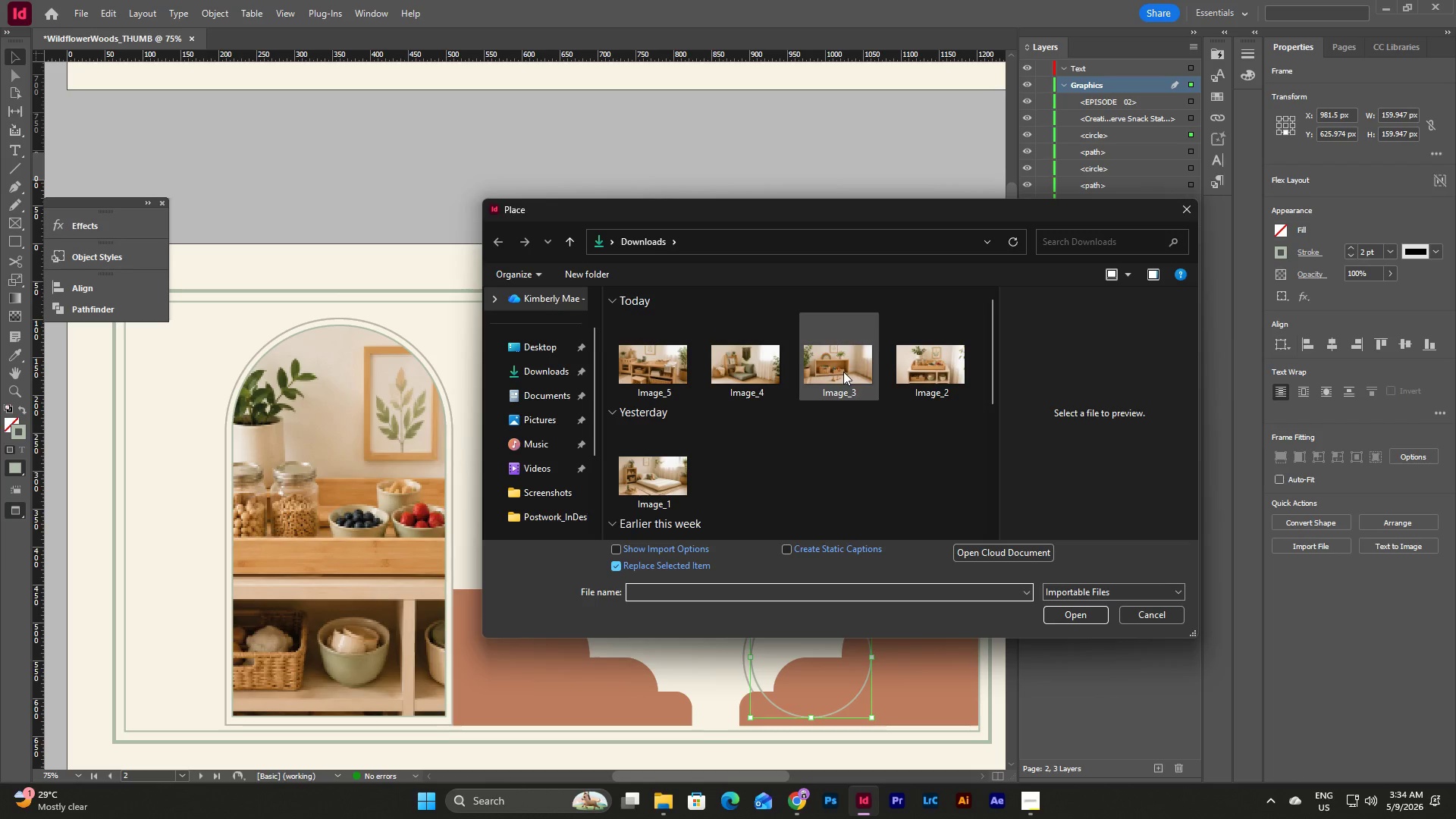 
left_click([930, 369])
 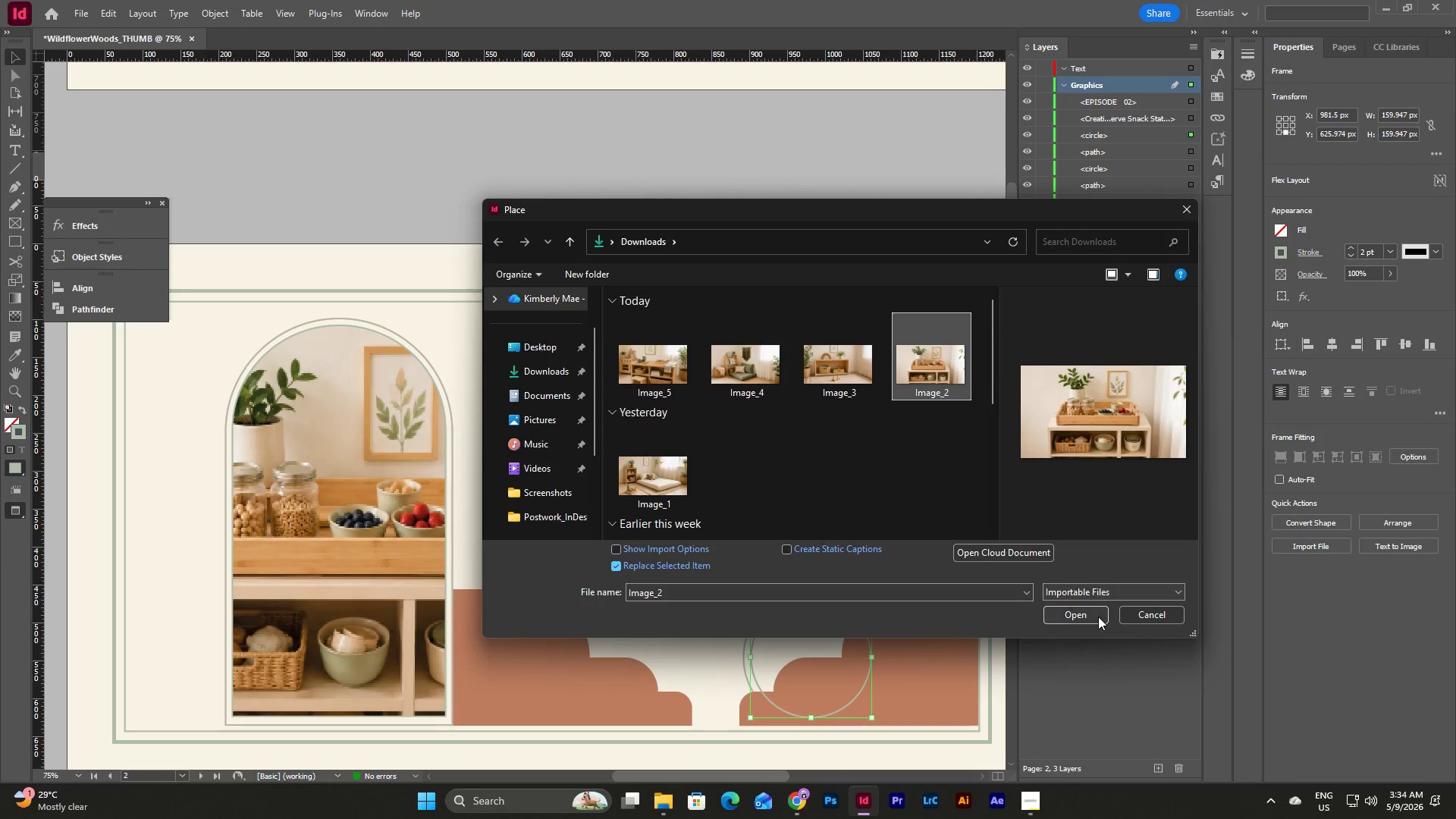 
left_click([1097, 615])
 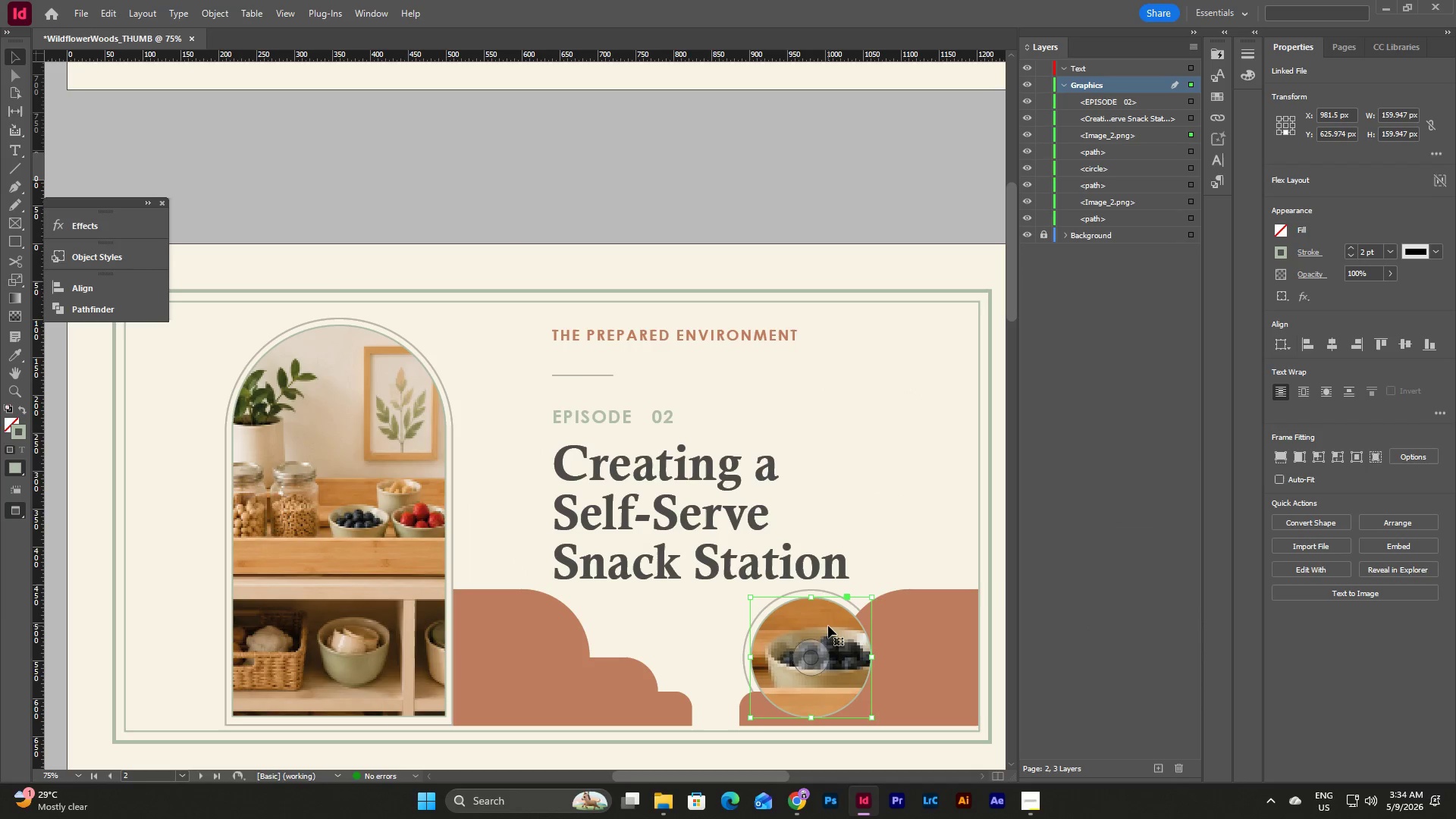 
double_click([828, 626])
 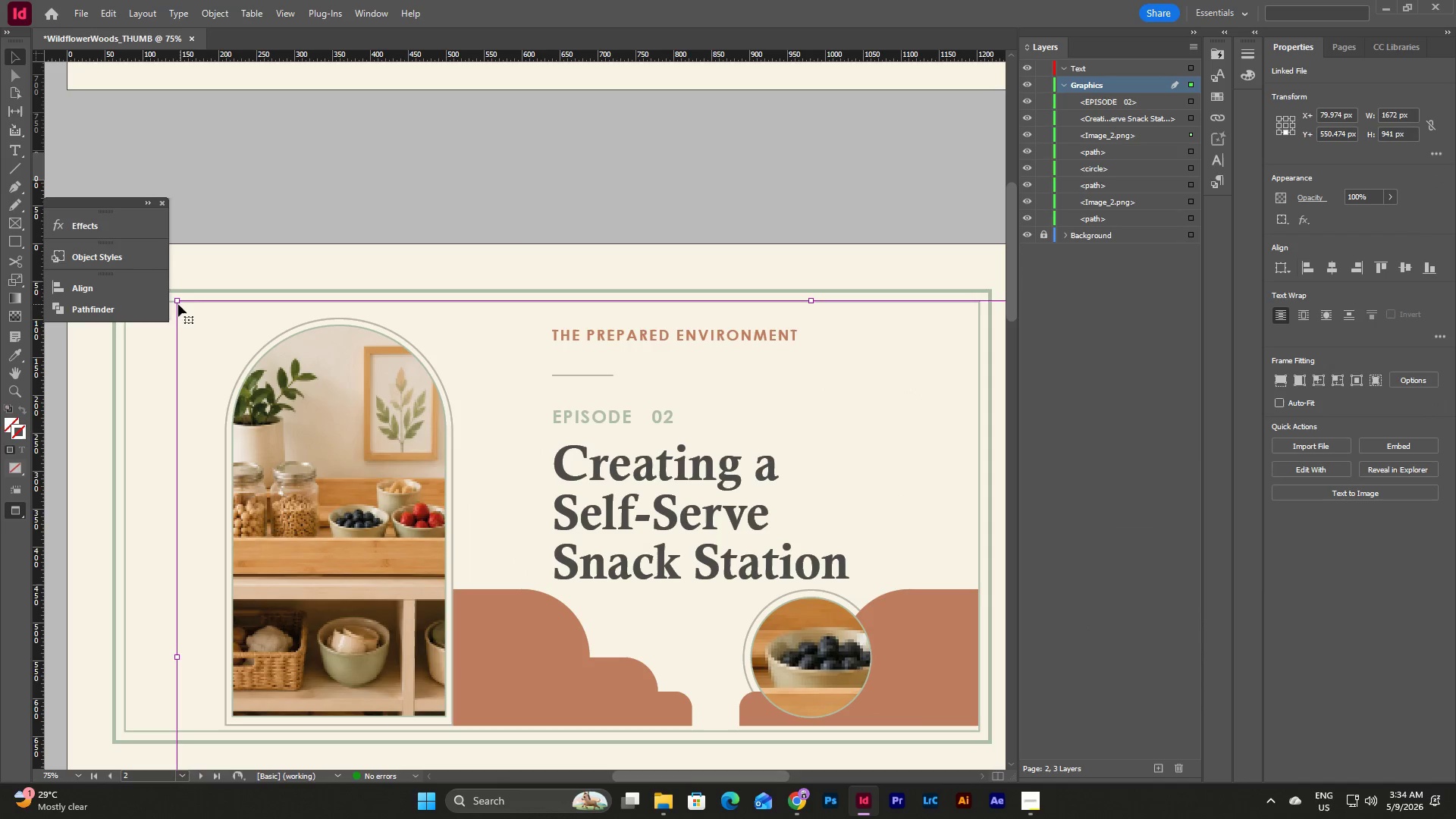 
left_click_drag(start_coordinate=[177, 303], to_coordinate=[751, 595])
 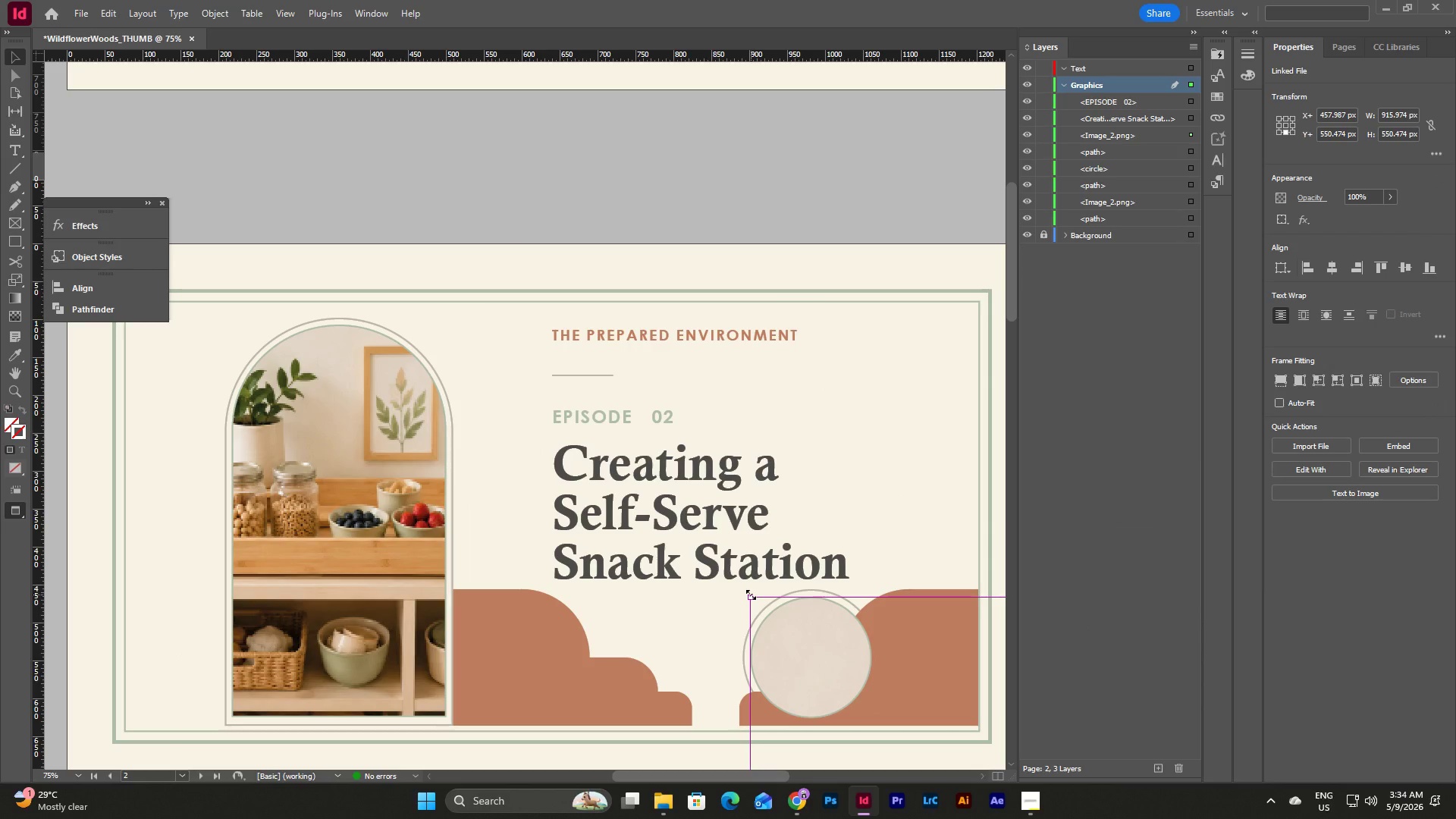 
scroll: coordinate [751, 595], scroll_direction: down, amount: 5.0
 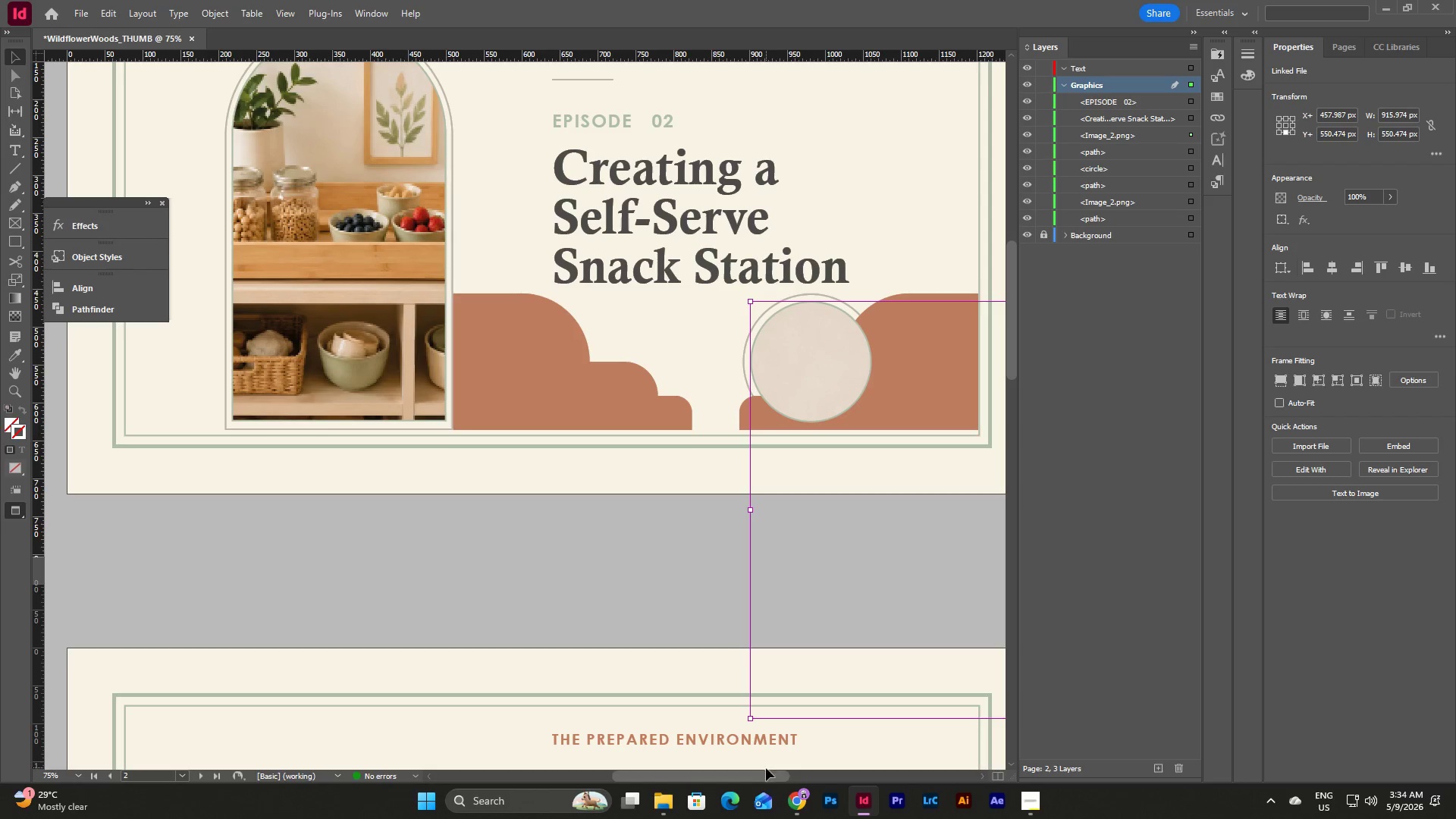 
left_click_drag(start_coordinate=[769, 776], to_coordinate=[874, 777])
 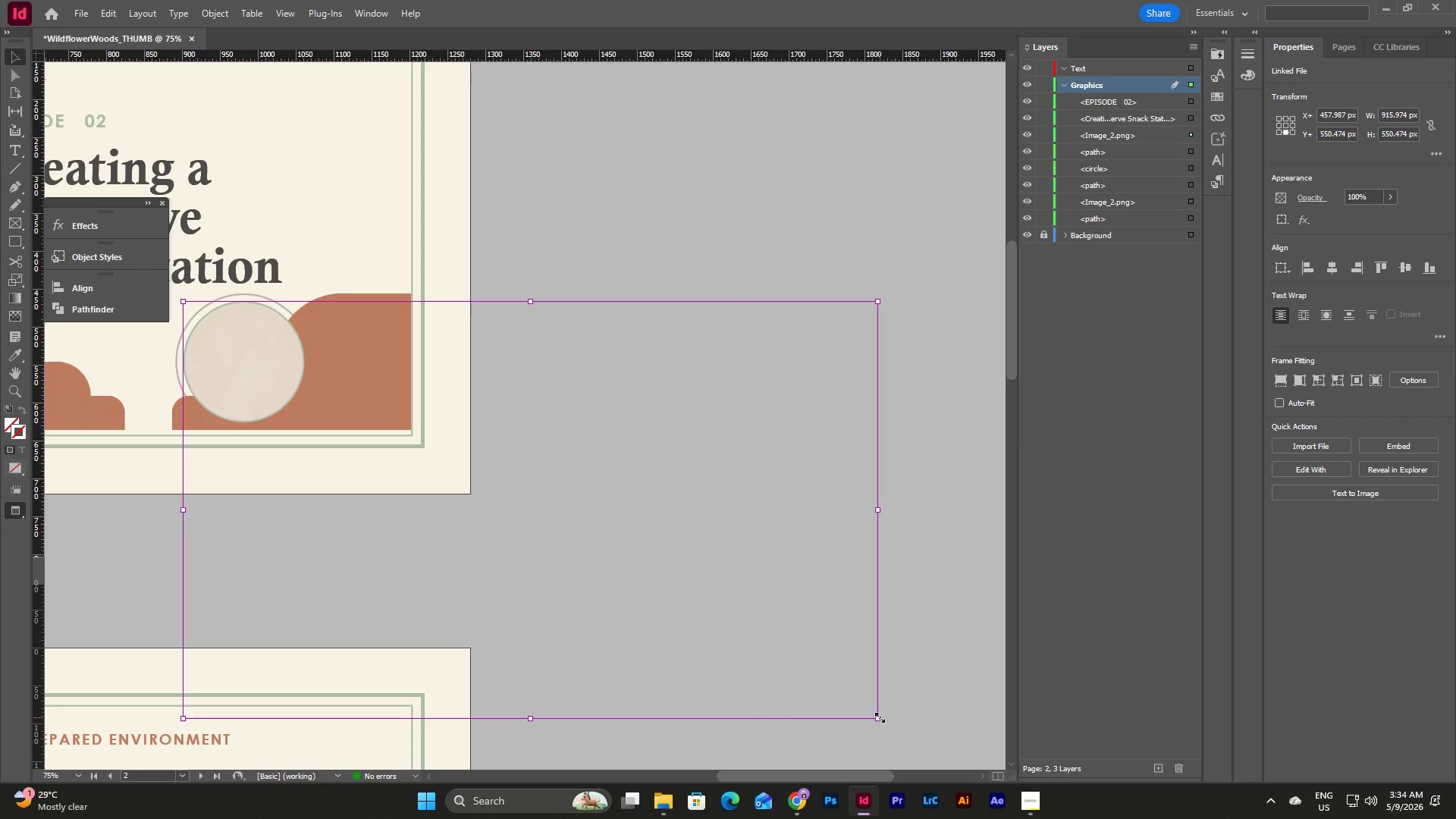 
left_click_drag(start_coordinate=[880, 717], to_coordinate=[535, 422])
 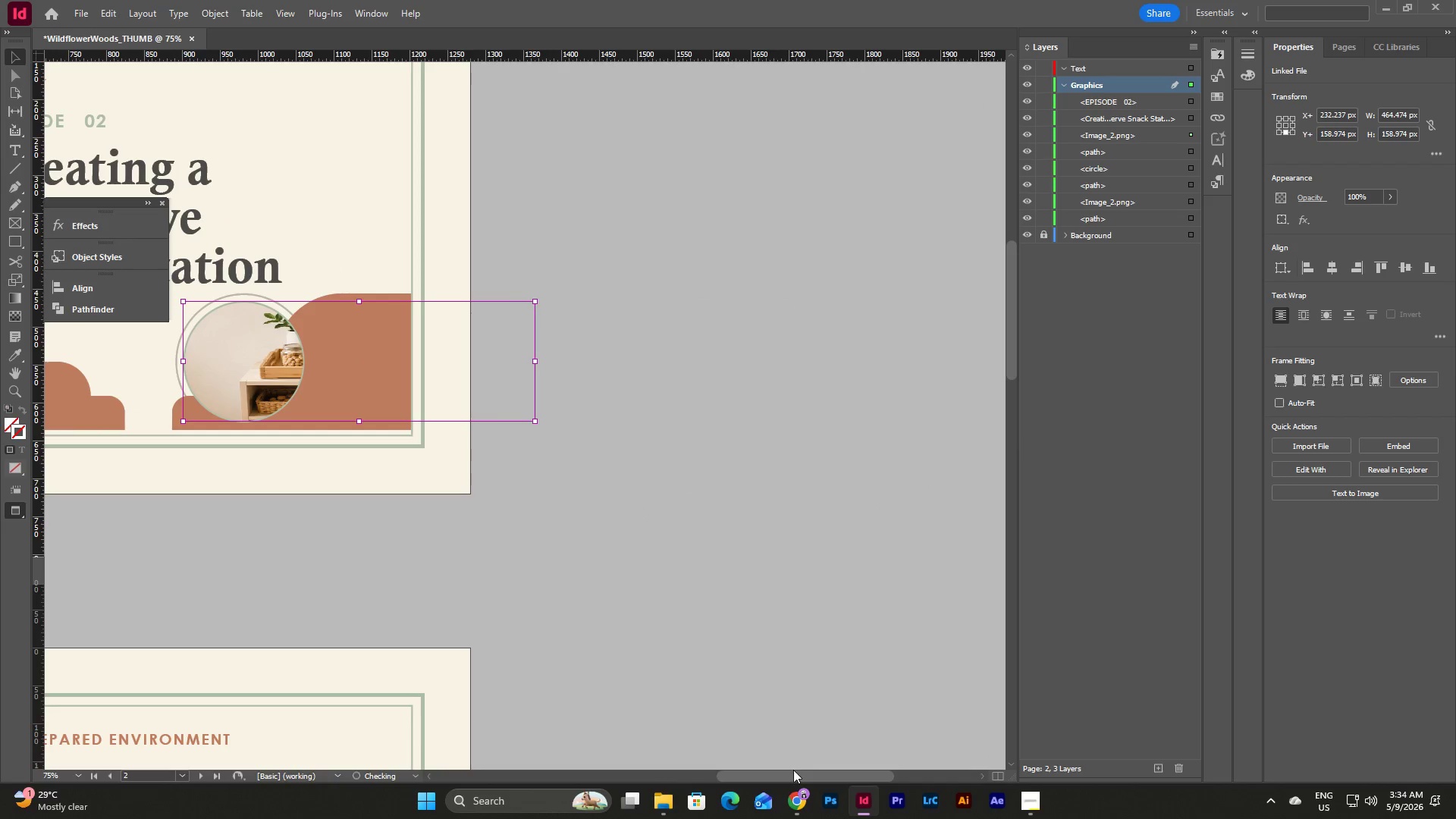 
left_click_drag(start_coordinate=[794, 774], to_coordinate=[742, 766])
 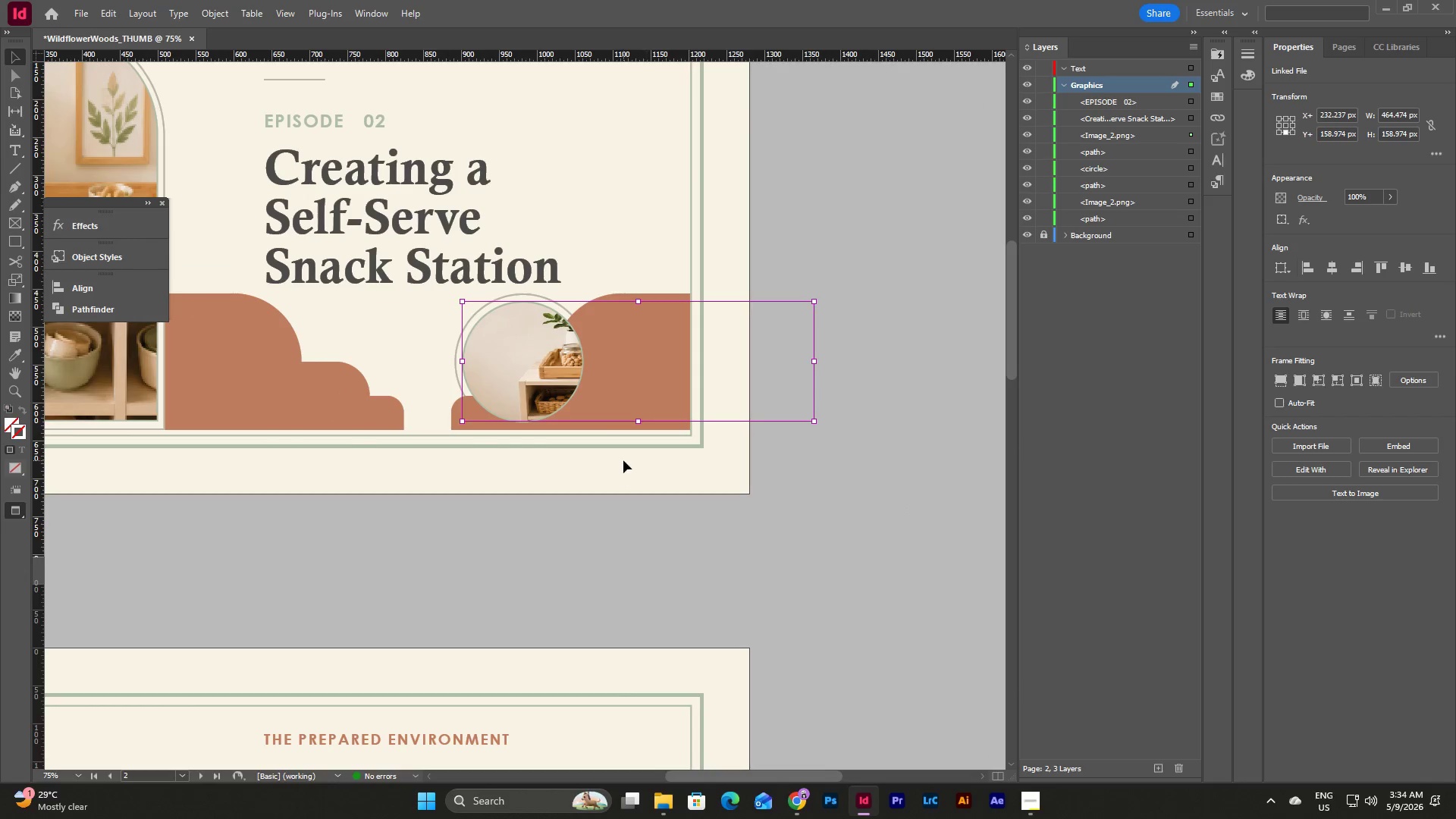 
scroll: coordinate [626, 462], scroll_direction: up, amount: 4.0
 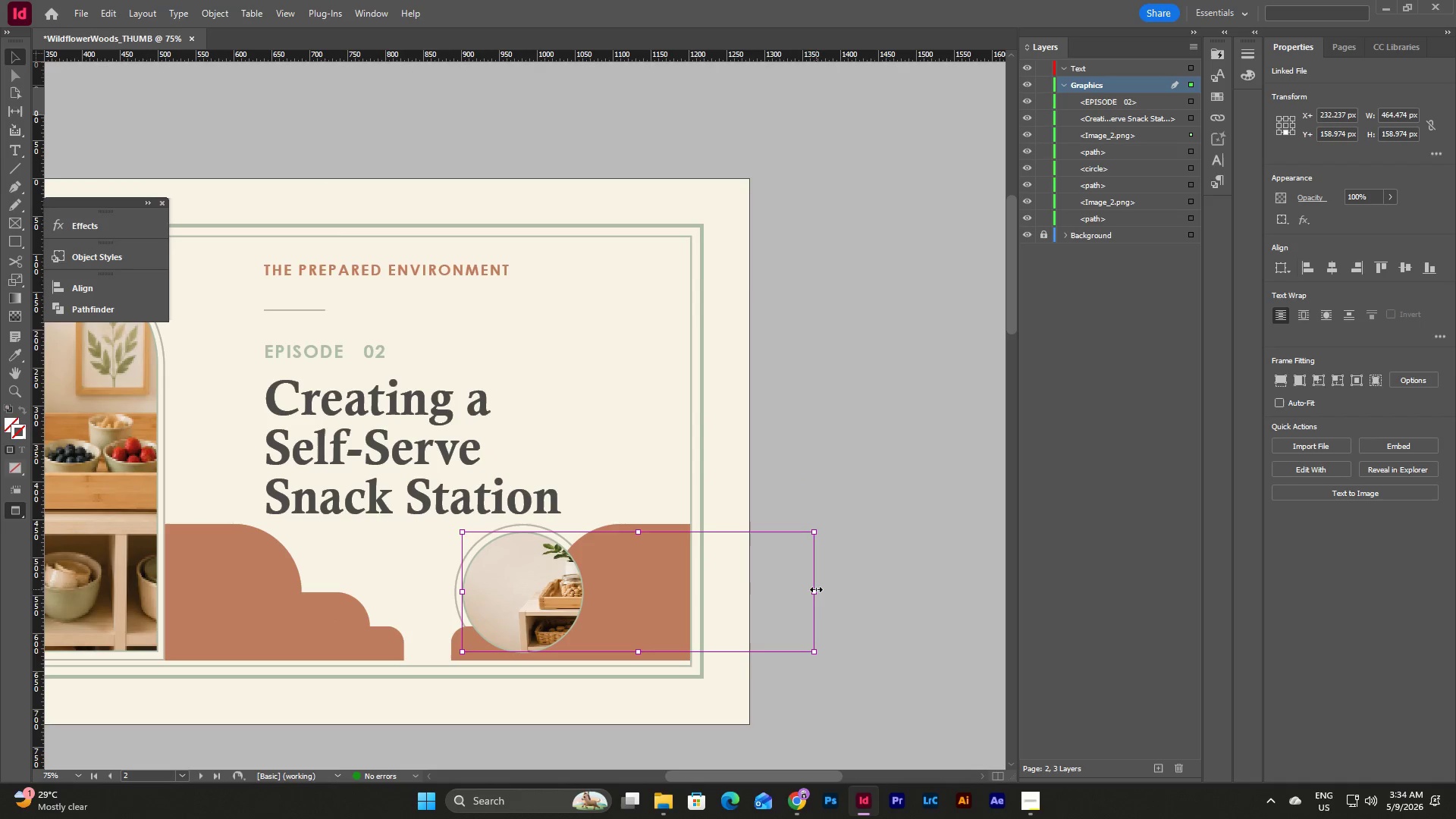 
left_click_drag(start_coordinate=[816, 589], to_coordinate=[700, 584])
 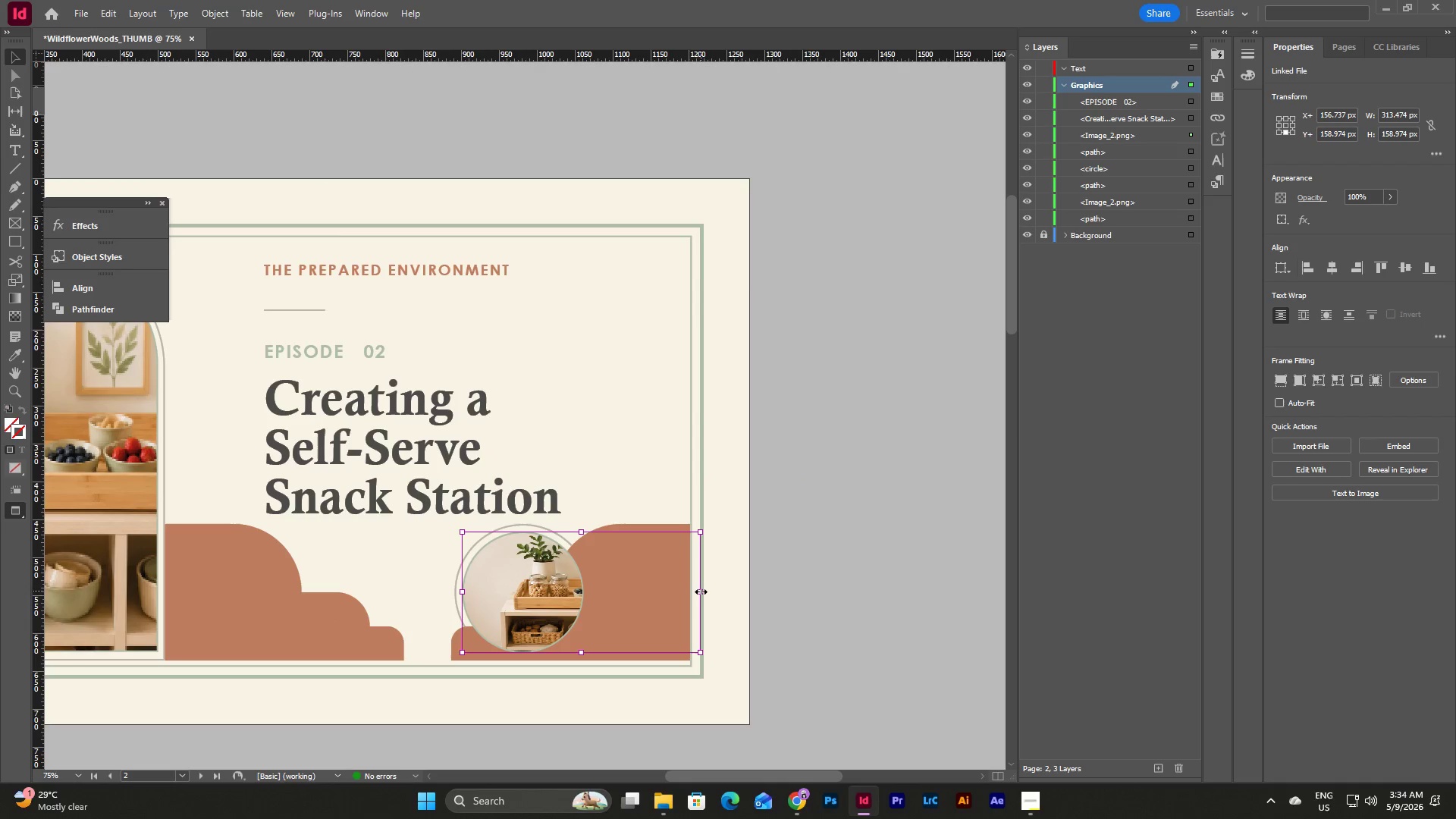 
left_click_drag(start_coordinate=[701, 592], to_coordinate=[665, 593])
 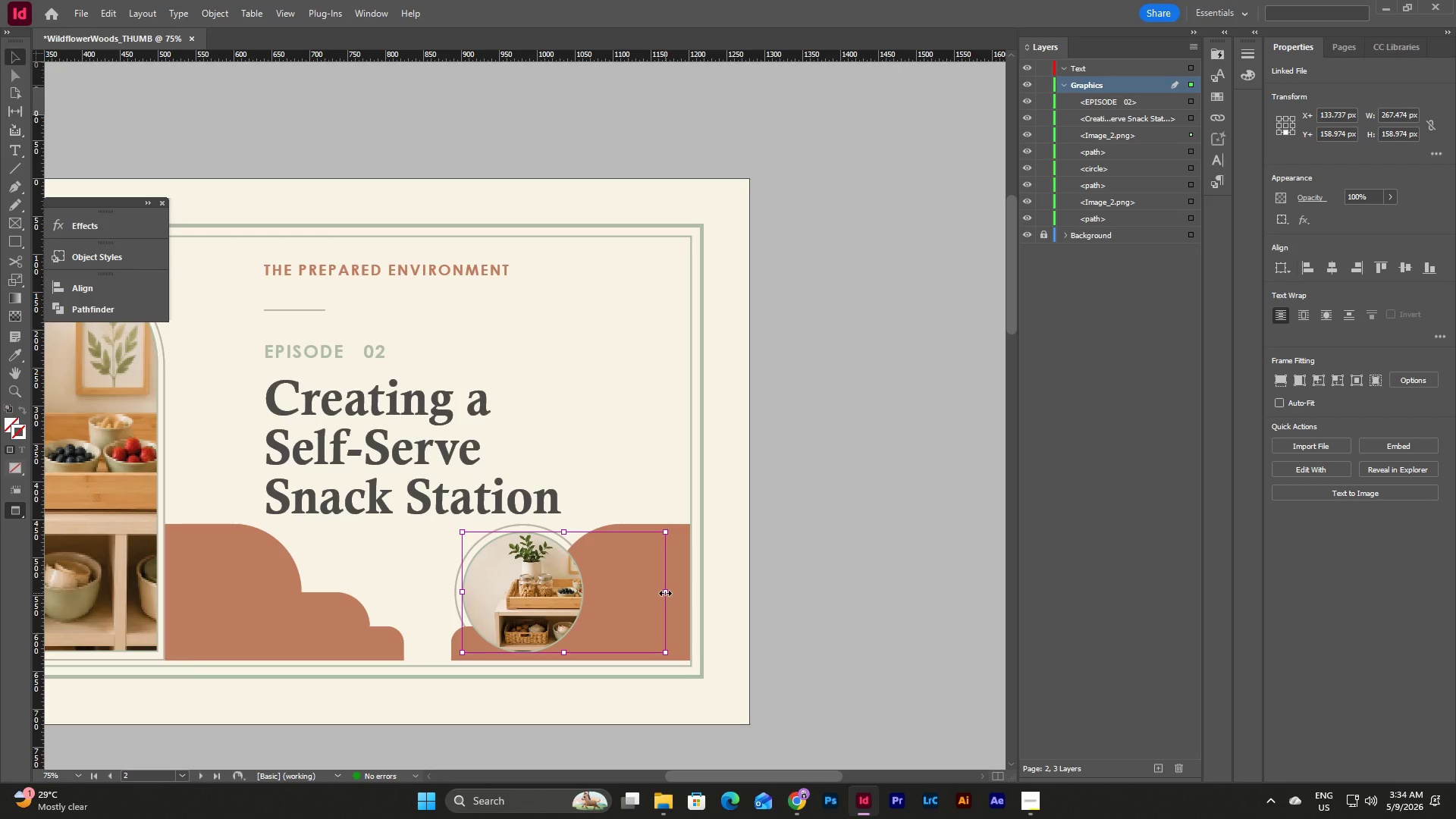 
left_click_drag(start_coordinate=[665, 593], to_coordinate=[673, 594])
 